 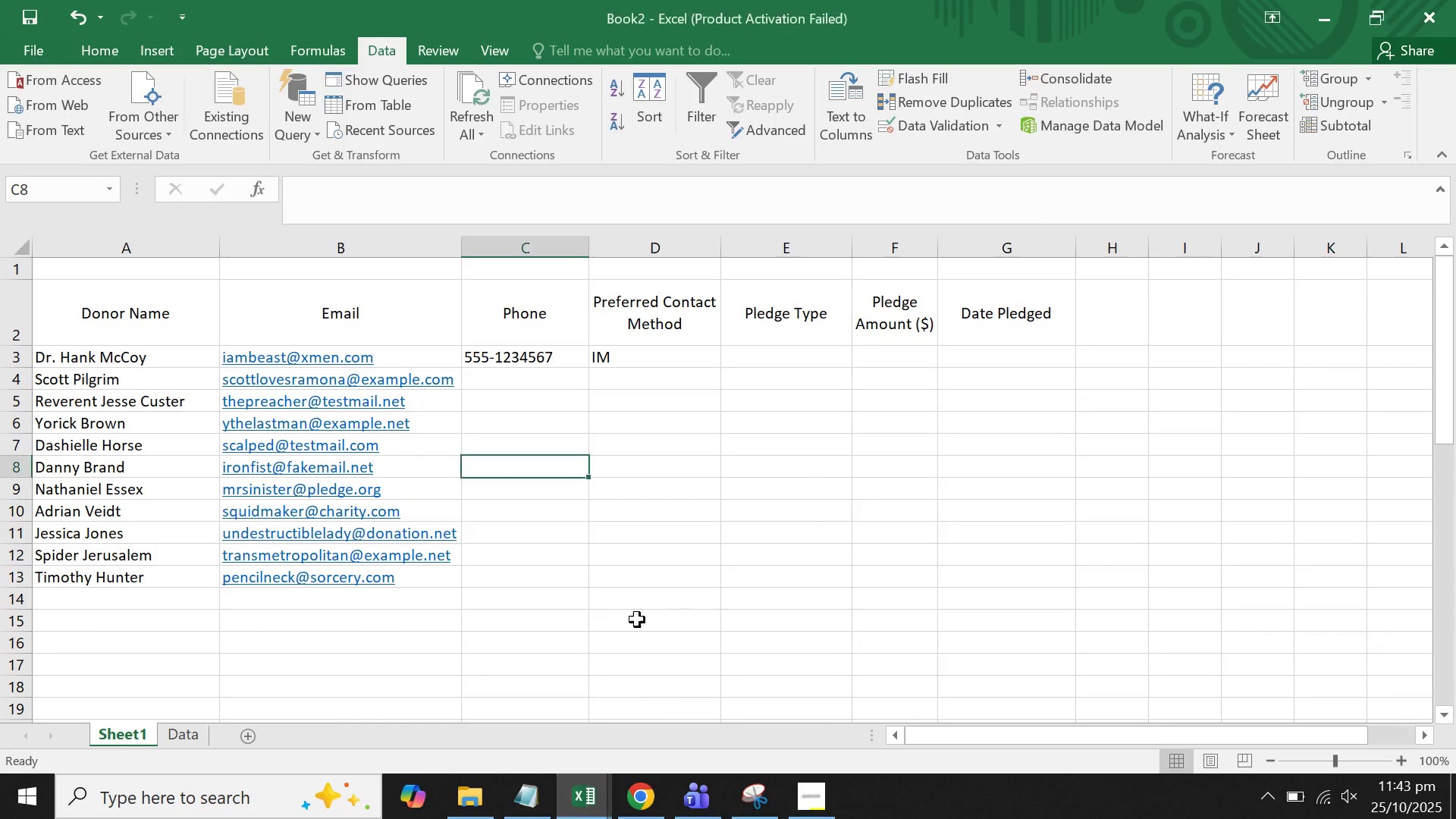 
double_click([688, 598])
 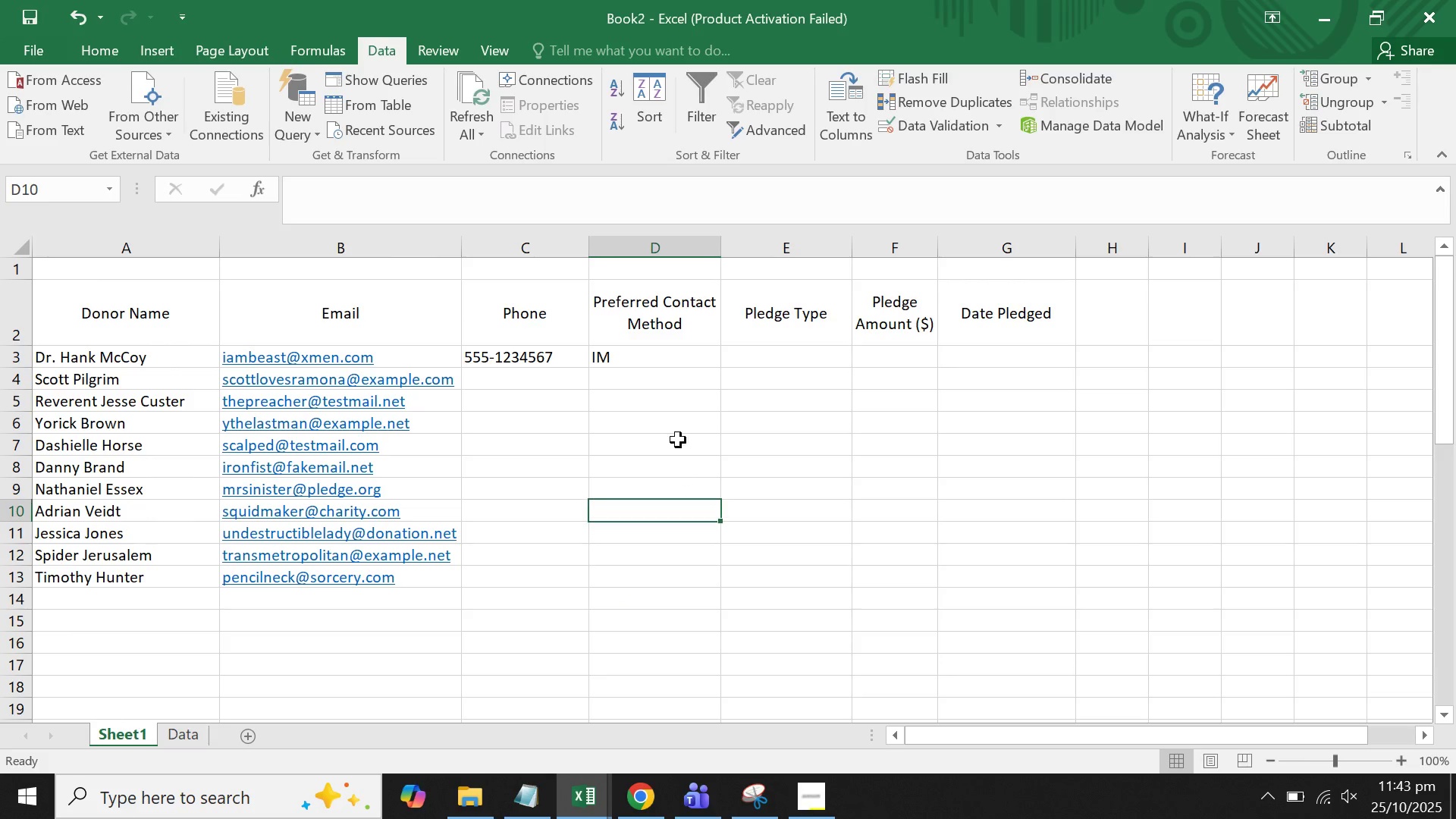 
double_click([668, 401])
 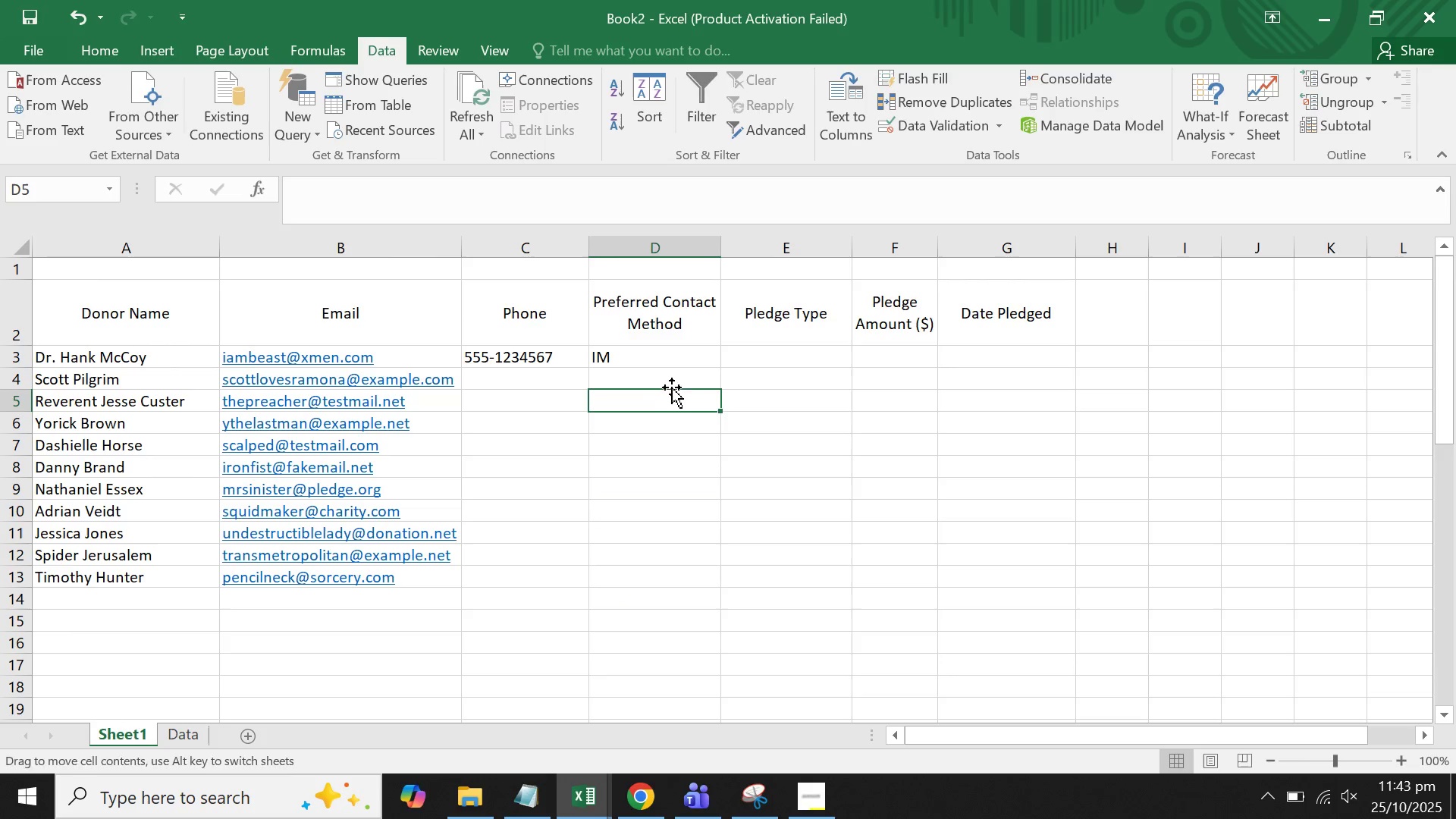 
triple_click([672, 388])
 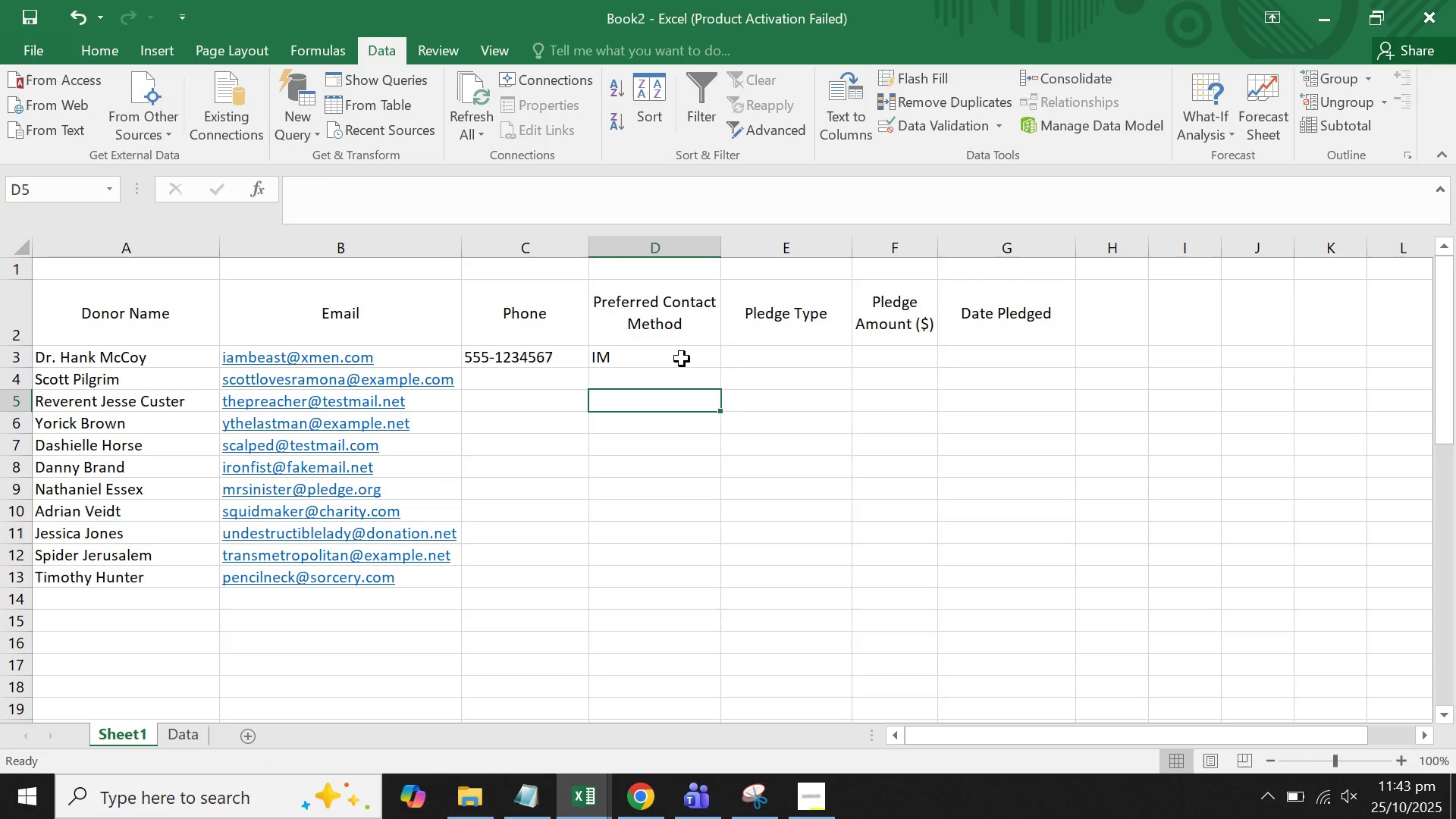 
triple_click([682, 359])
 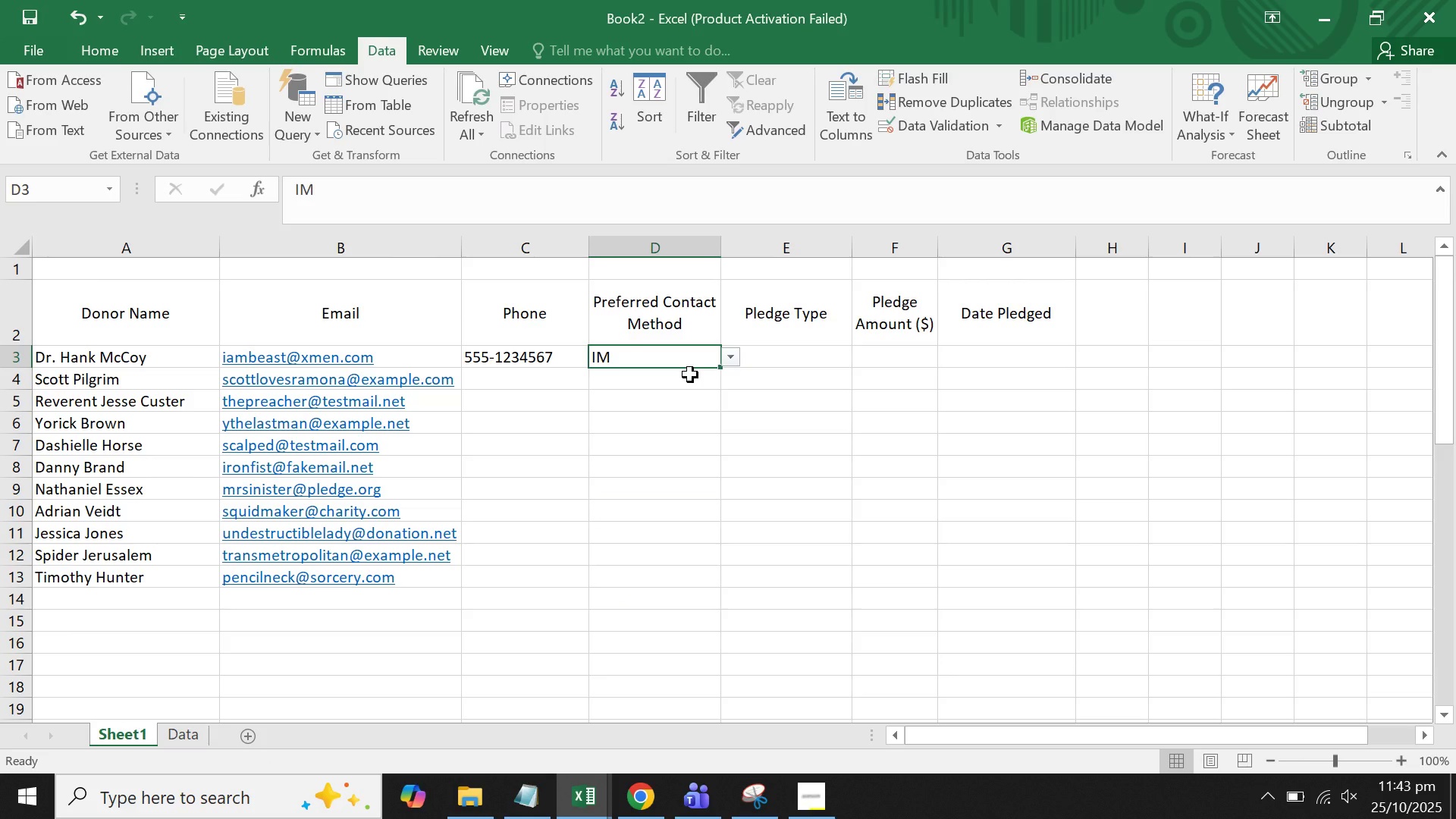 
key(Backspace)
 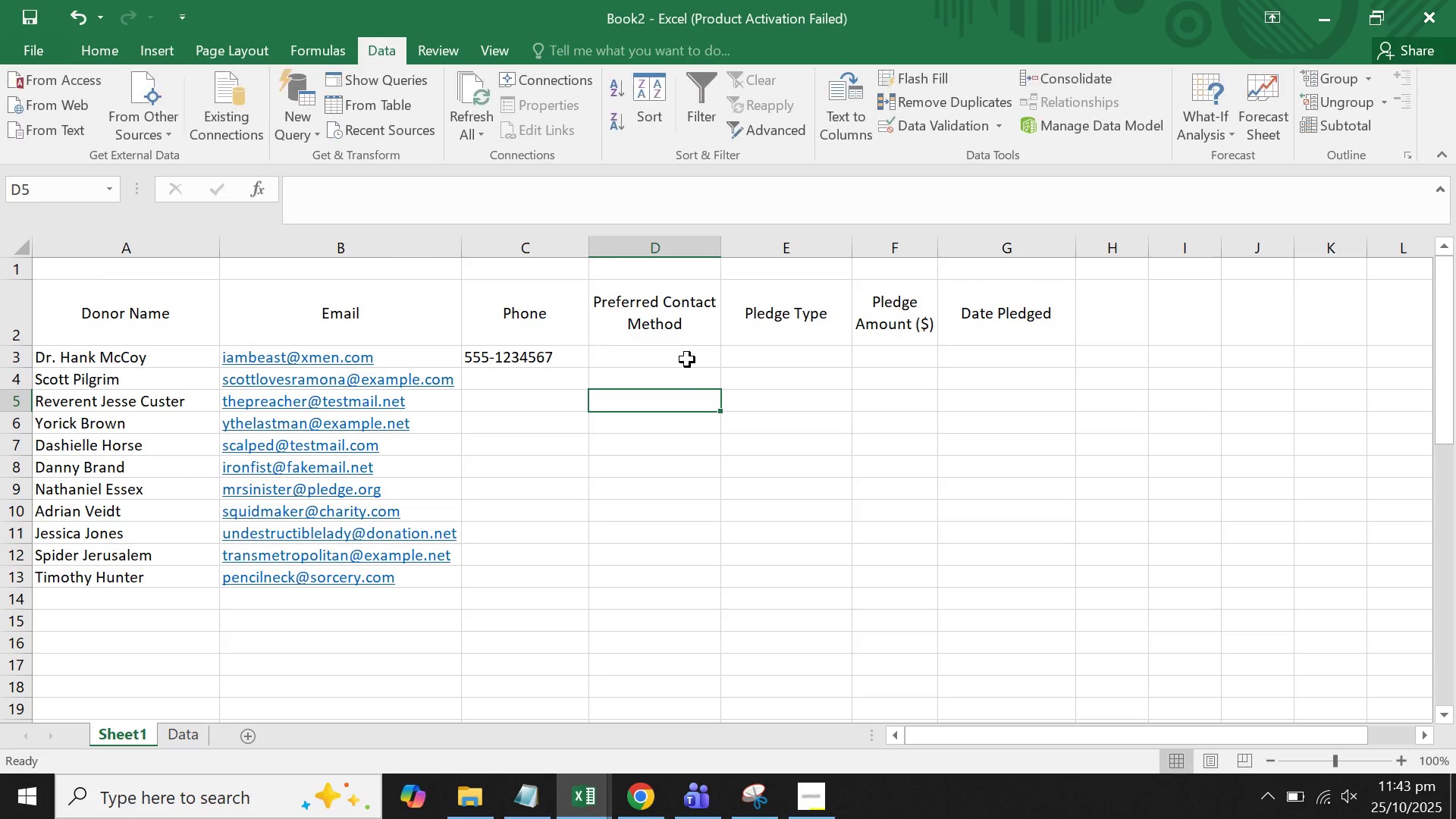 
double_click([687, 356])
 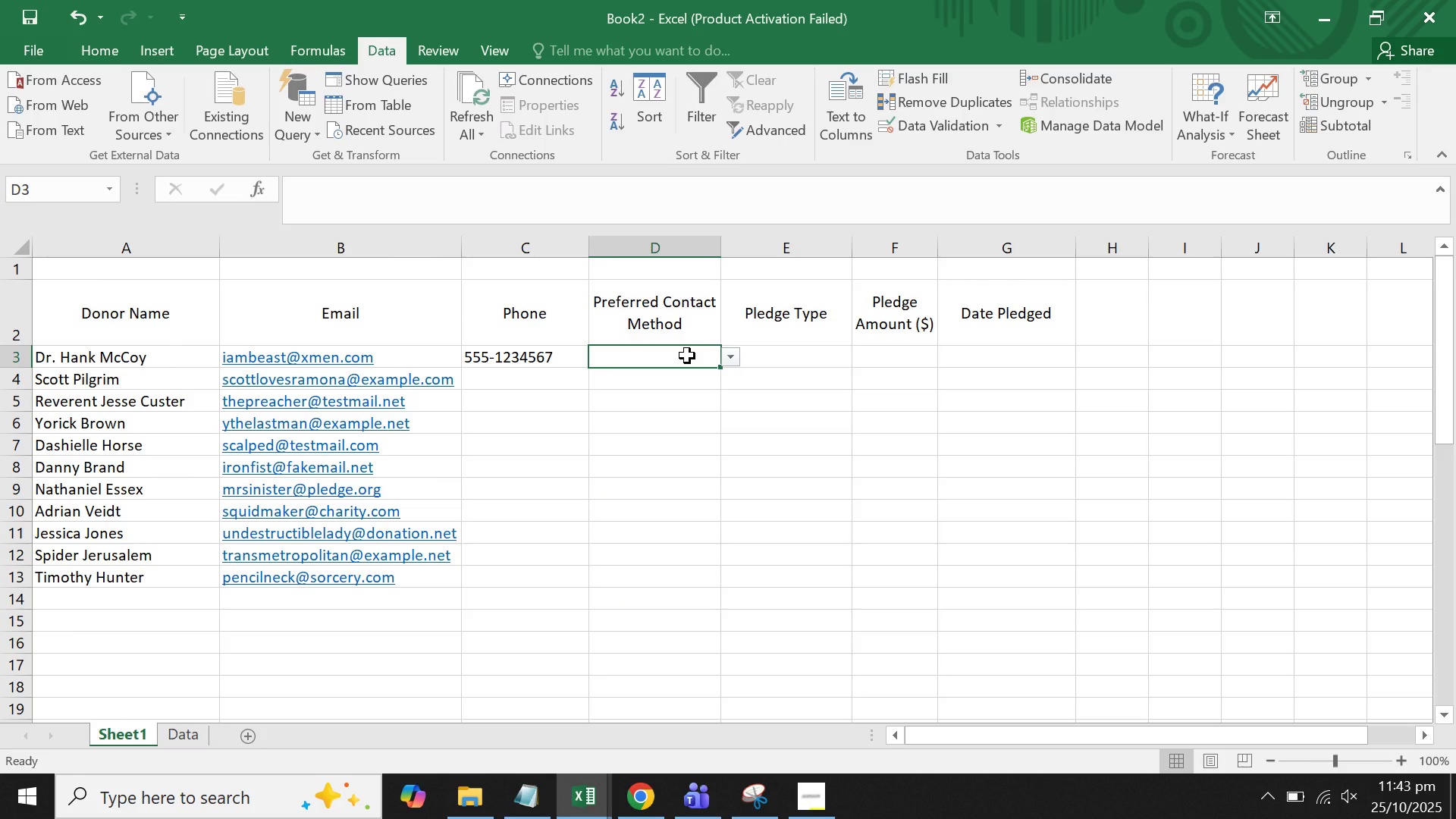 
key(Control+C)
 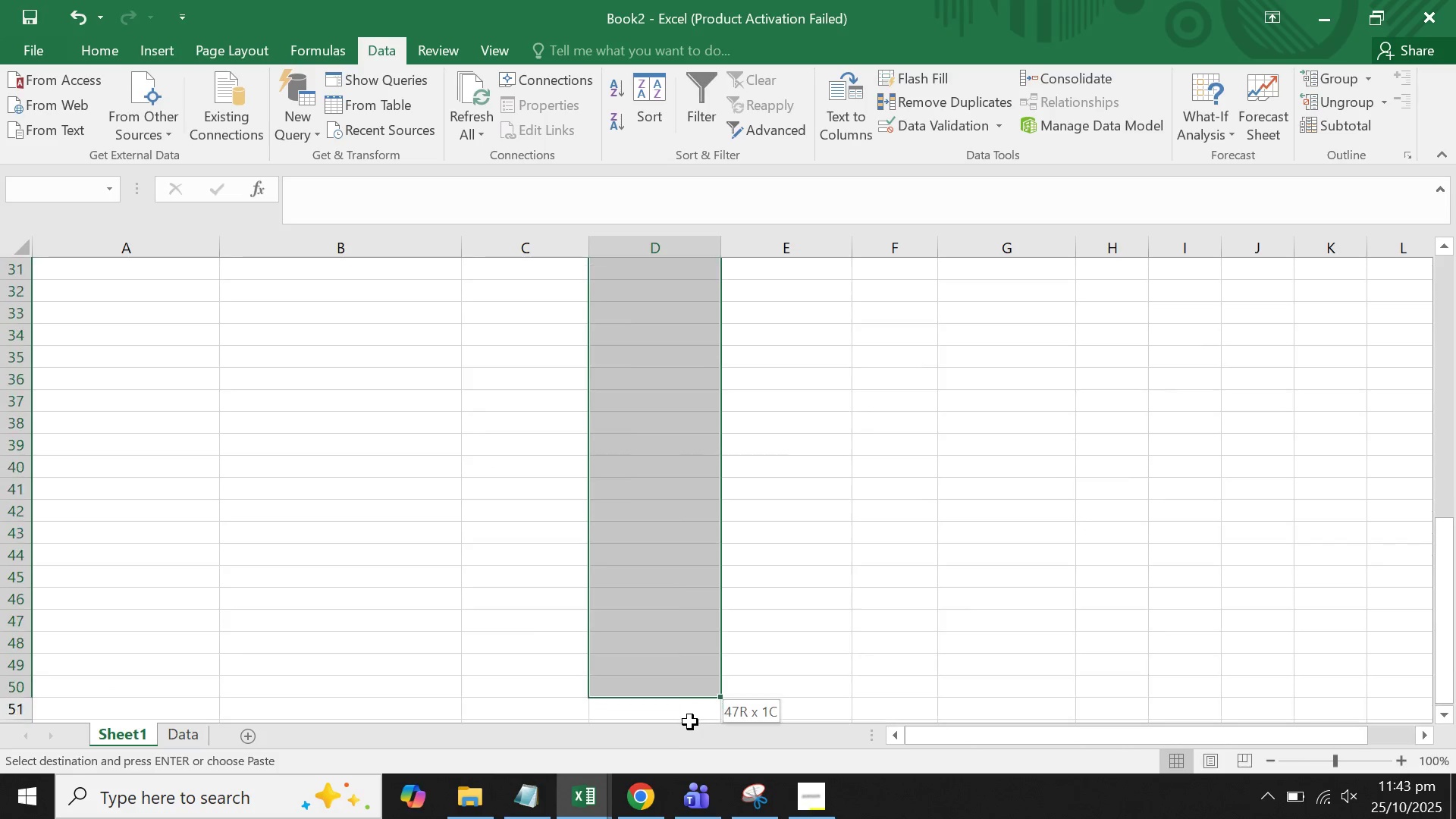 
wait(6.39)
 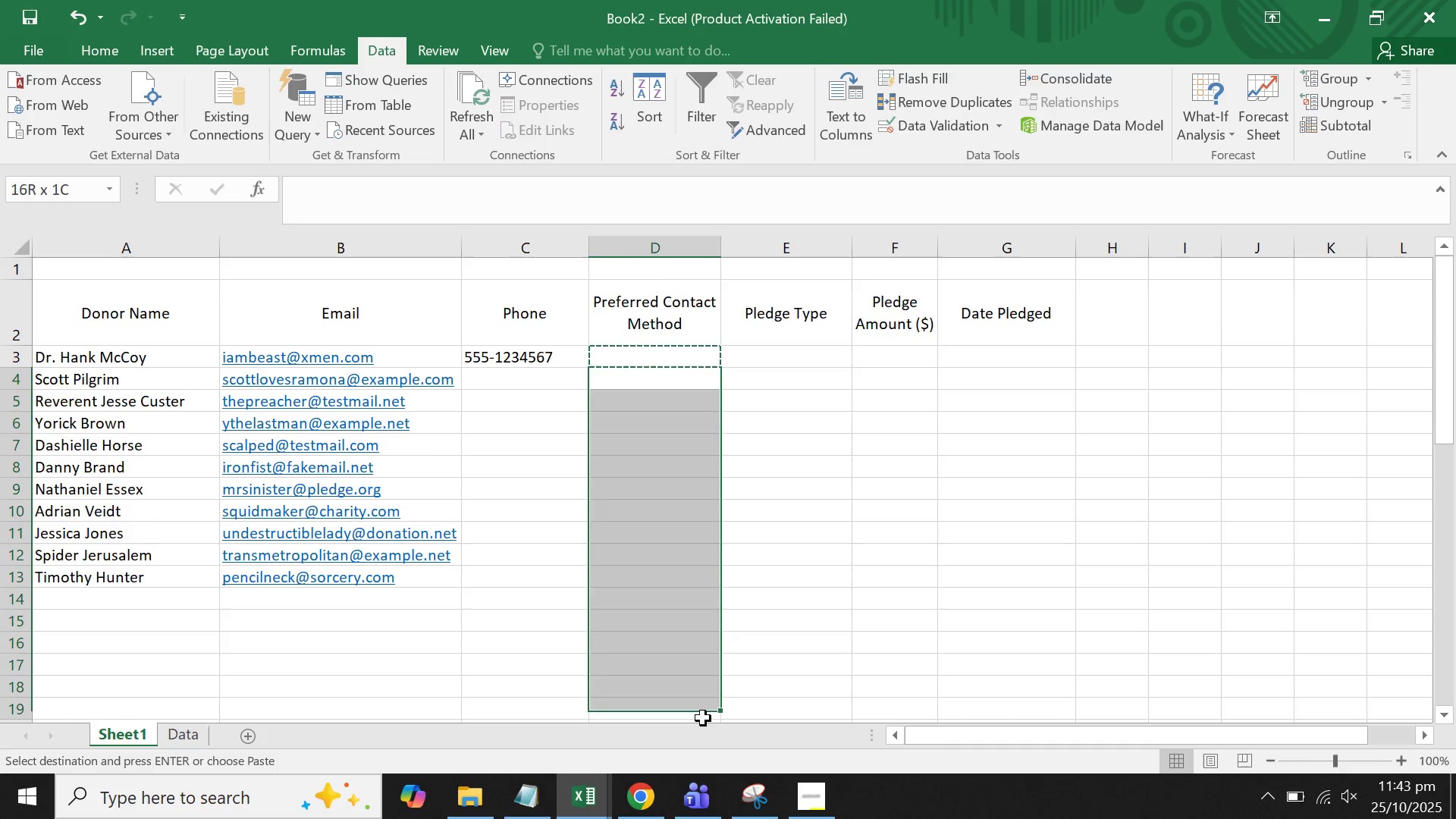 
key(Control+V)
 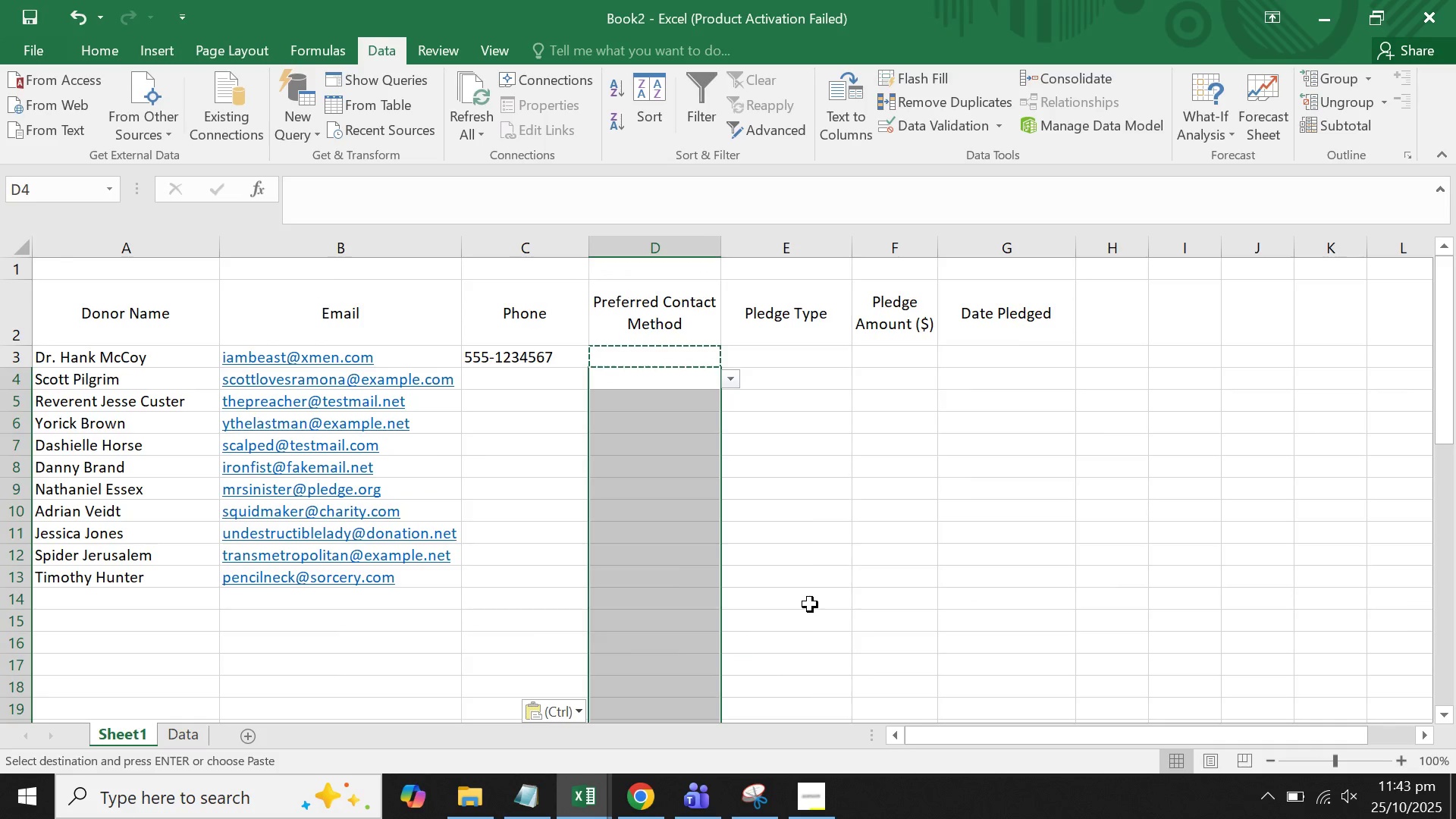 
left_click([810, 604])
 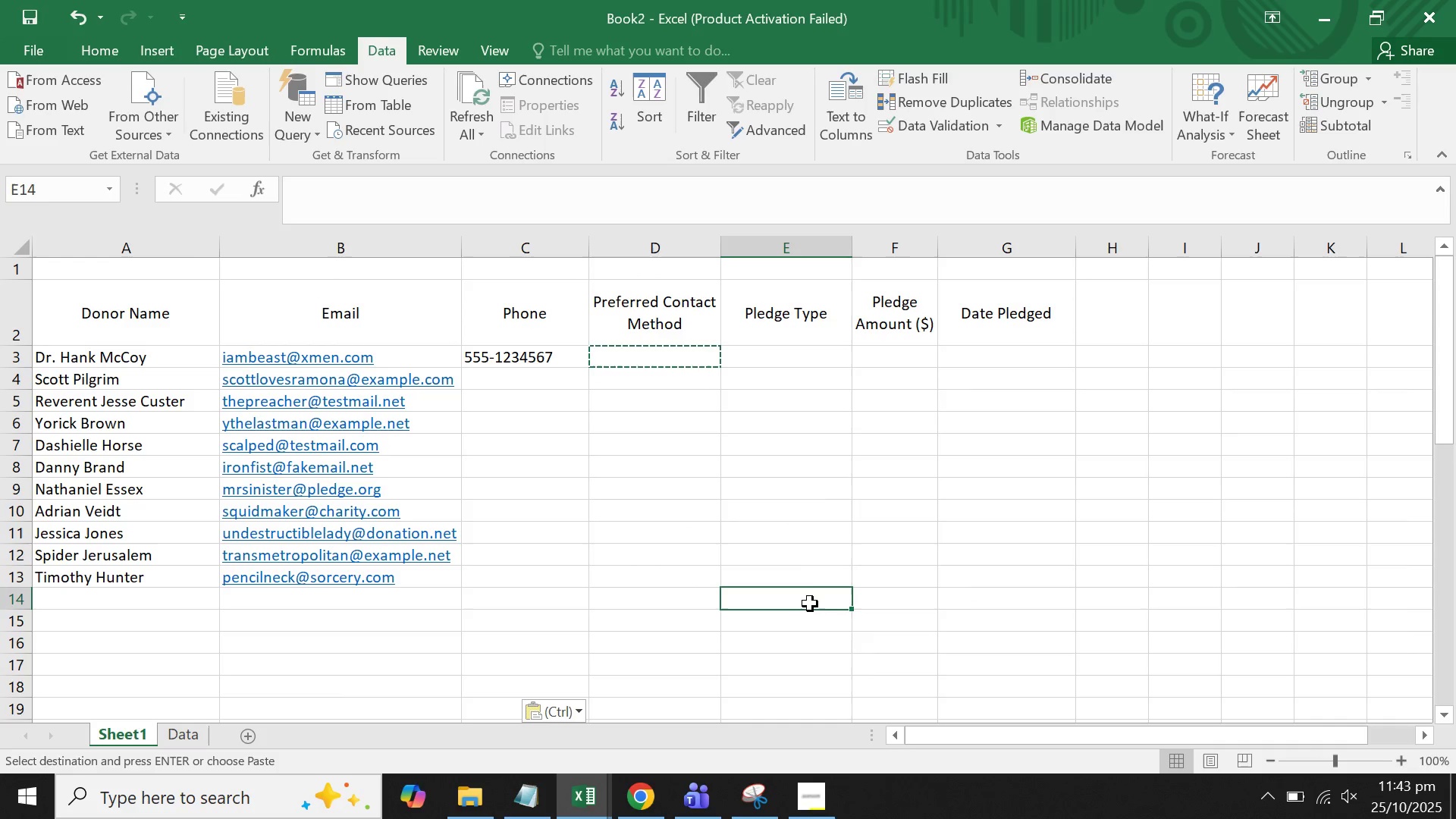 
scroll: coordinate [810, 597], scroll_direction: up, amount: 2.0
 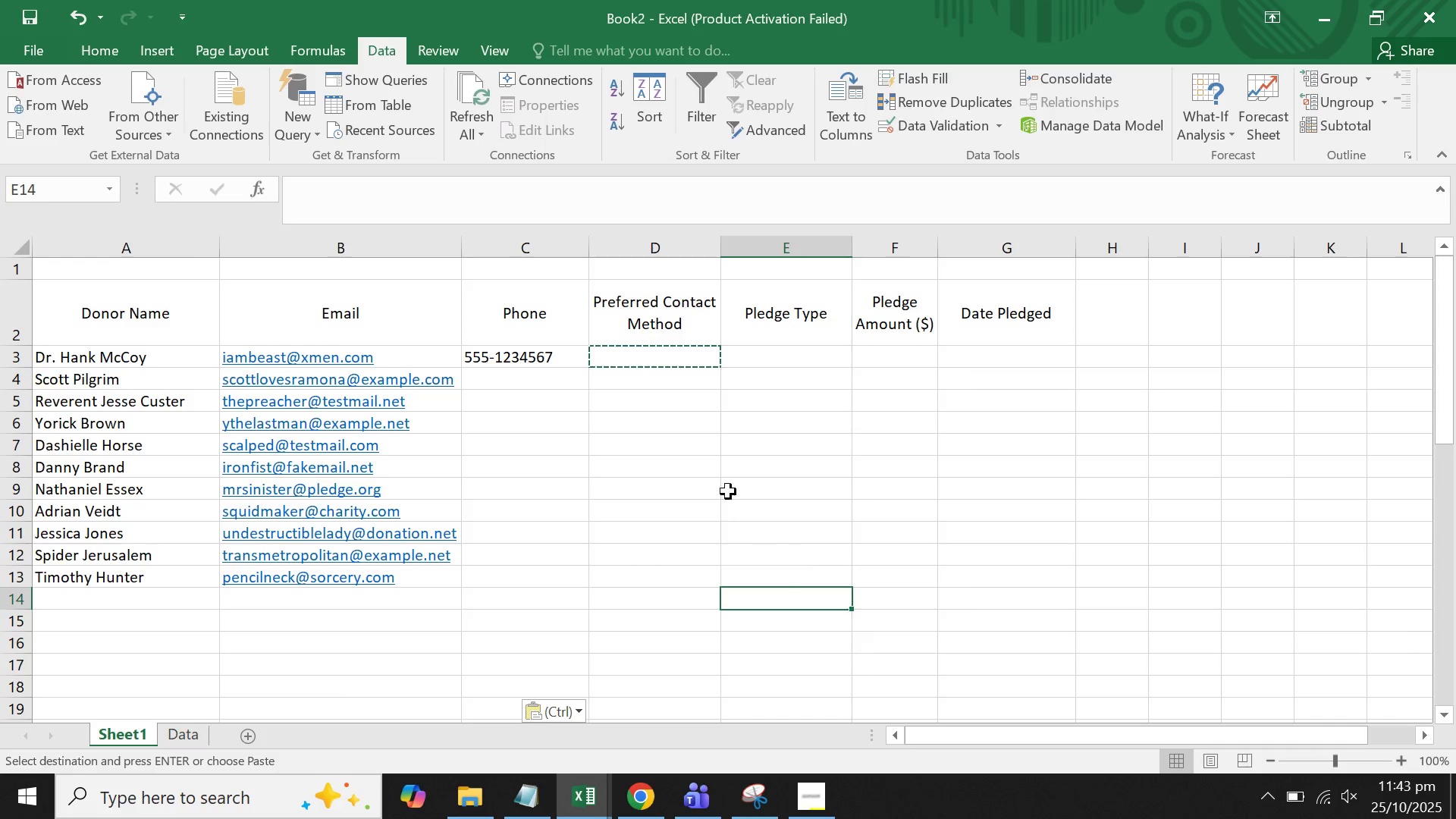 
left_click([726, 488])
 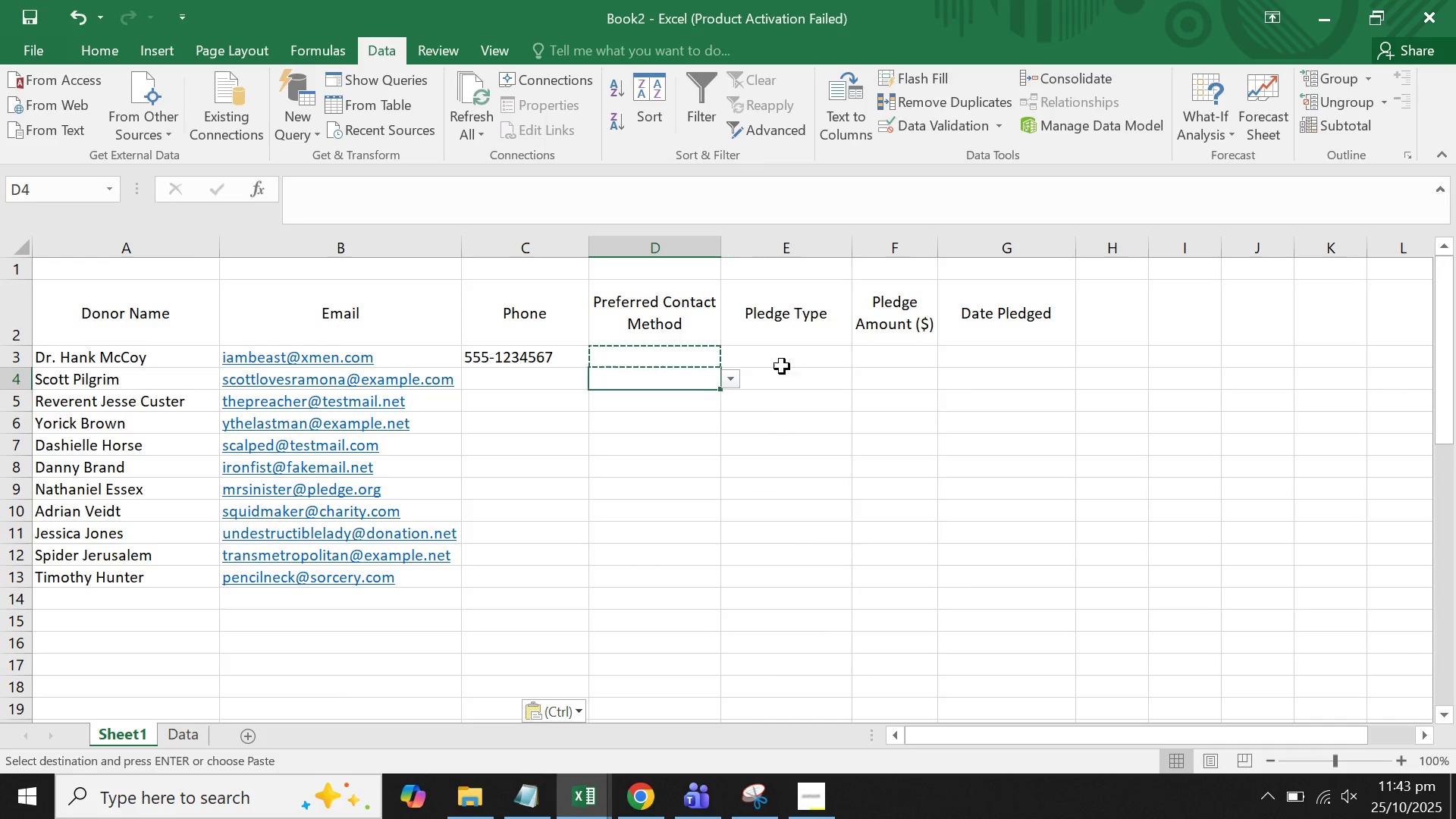 
double_click([797, 365])
 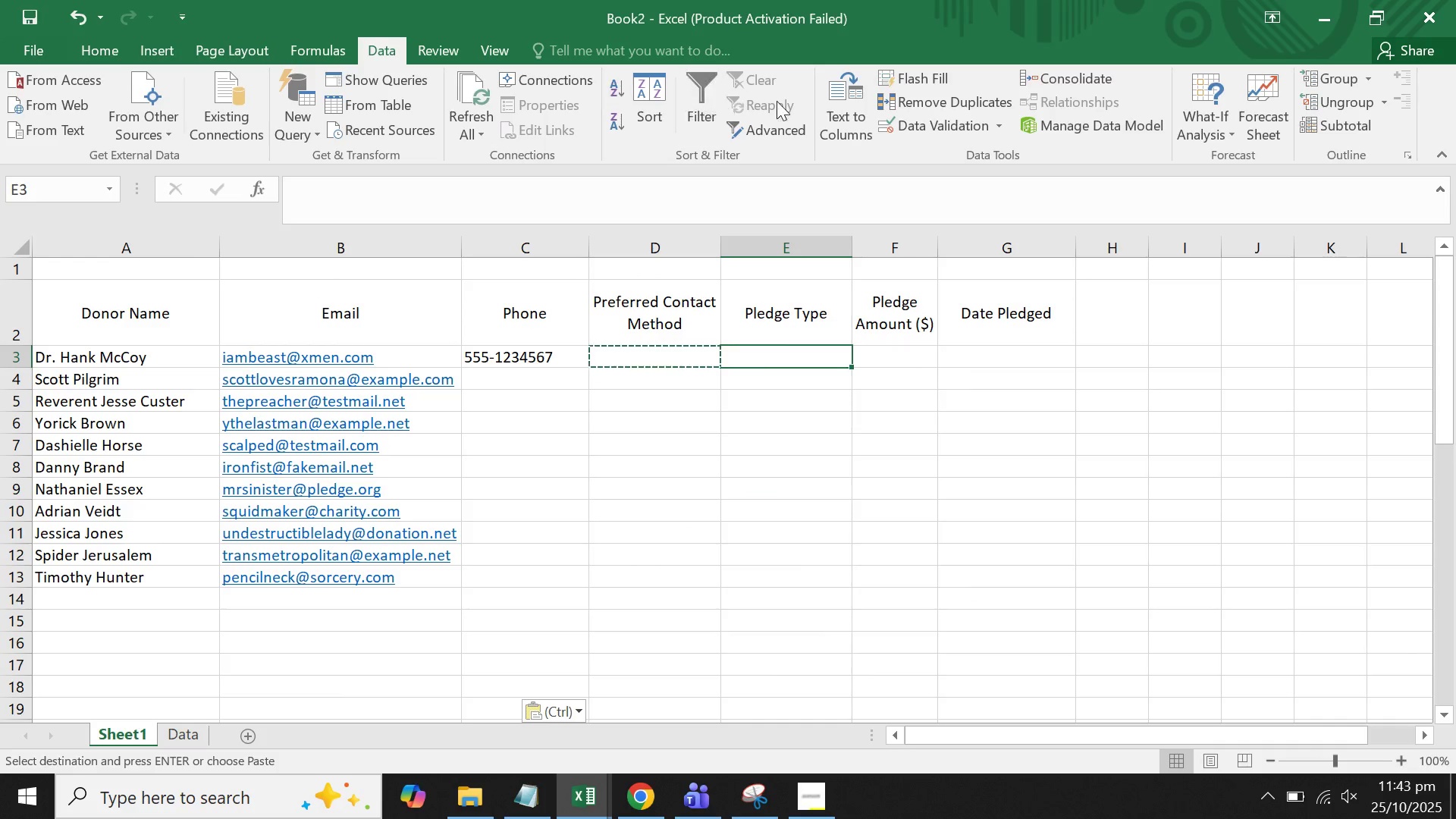 
left_click([926, 118])
 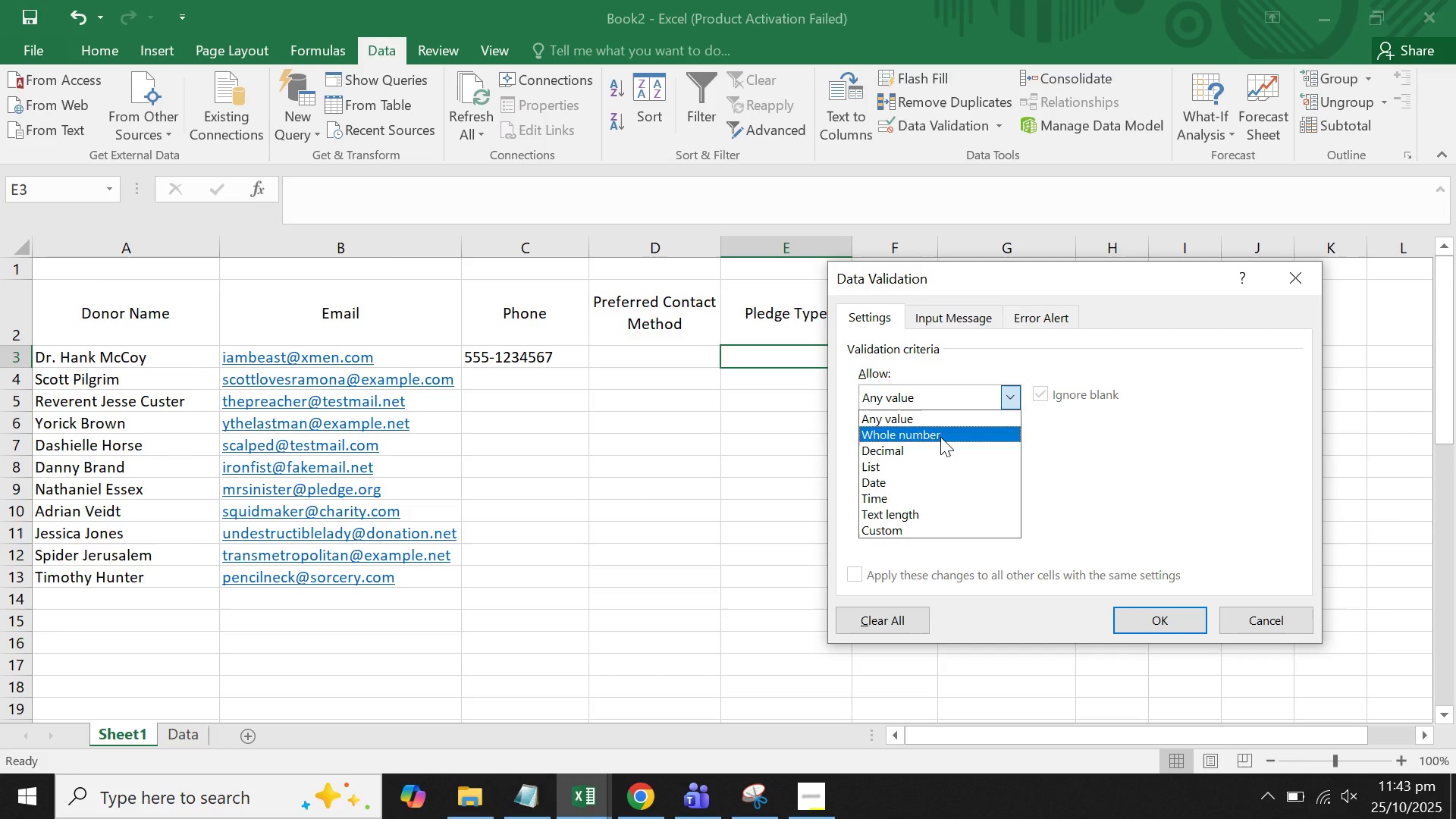 
left_click([930, 469])
 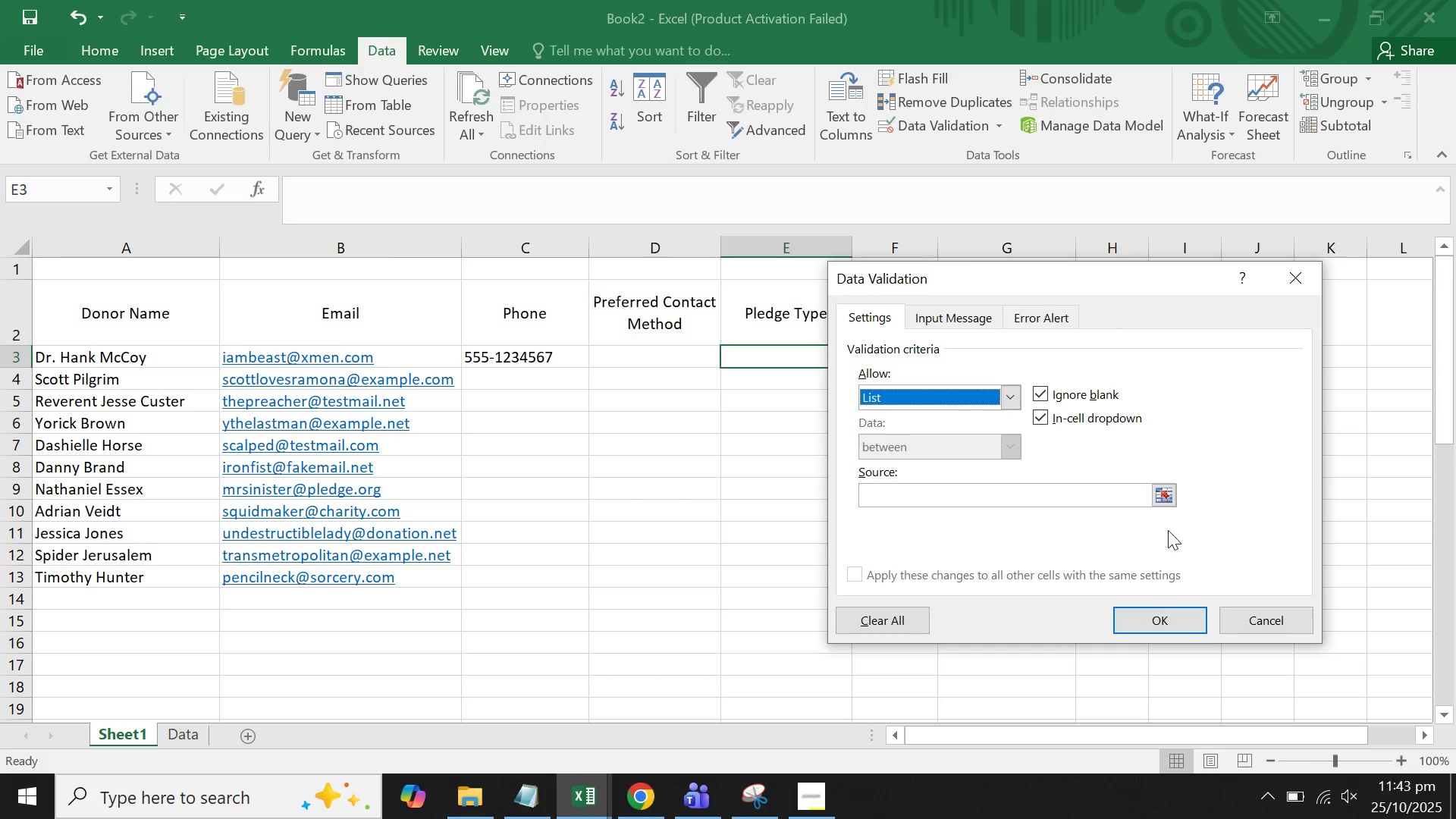 
left_click([1164, 493])
 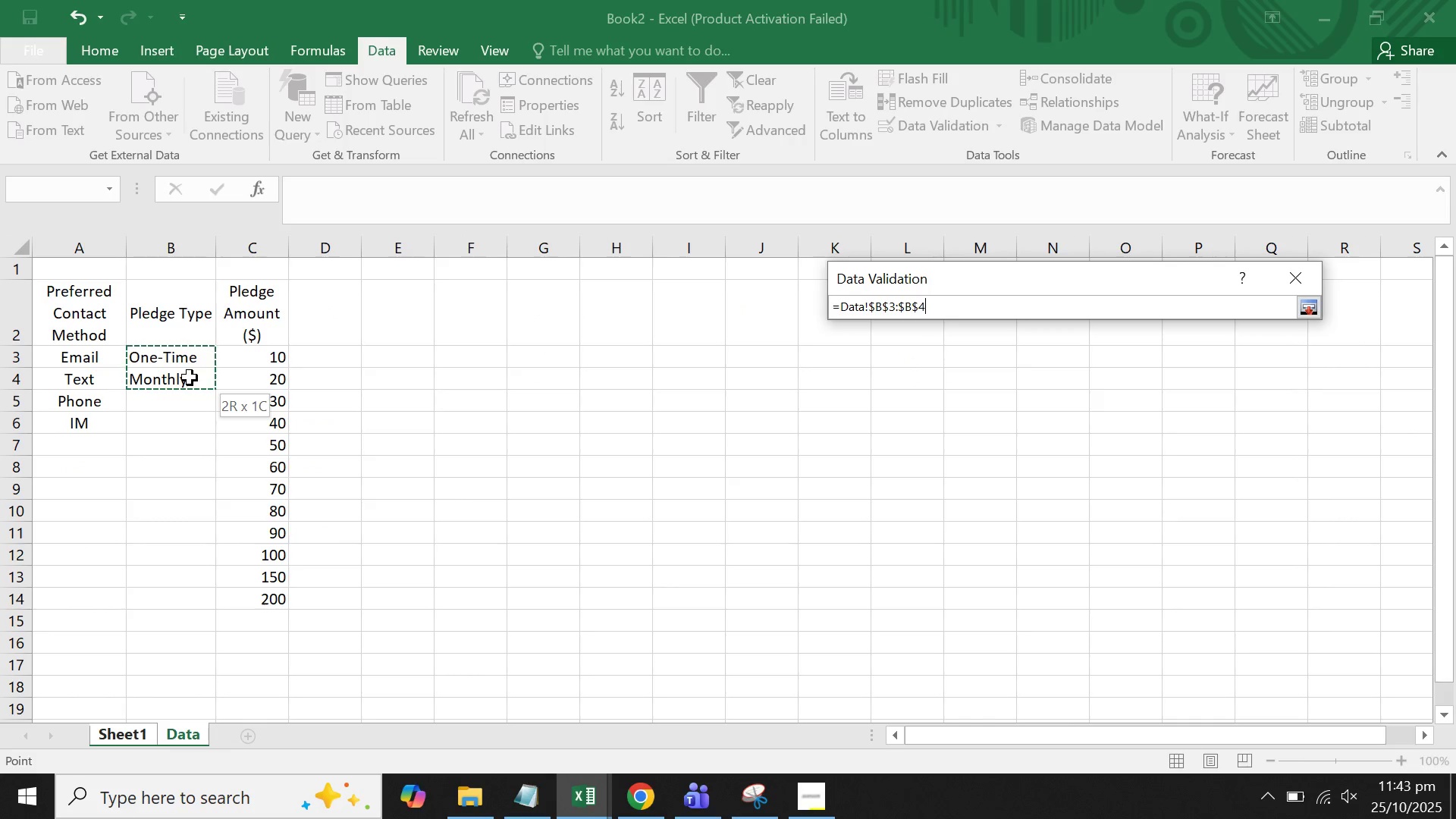 
left_click([187, 399])
 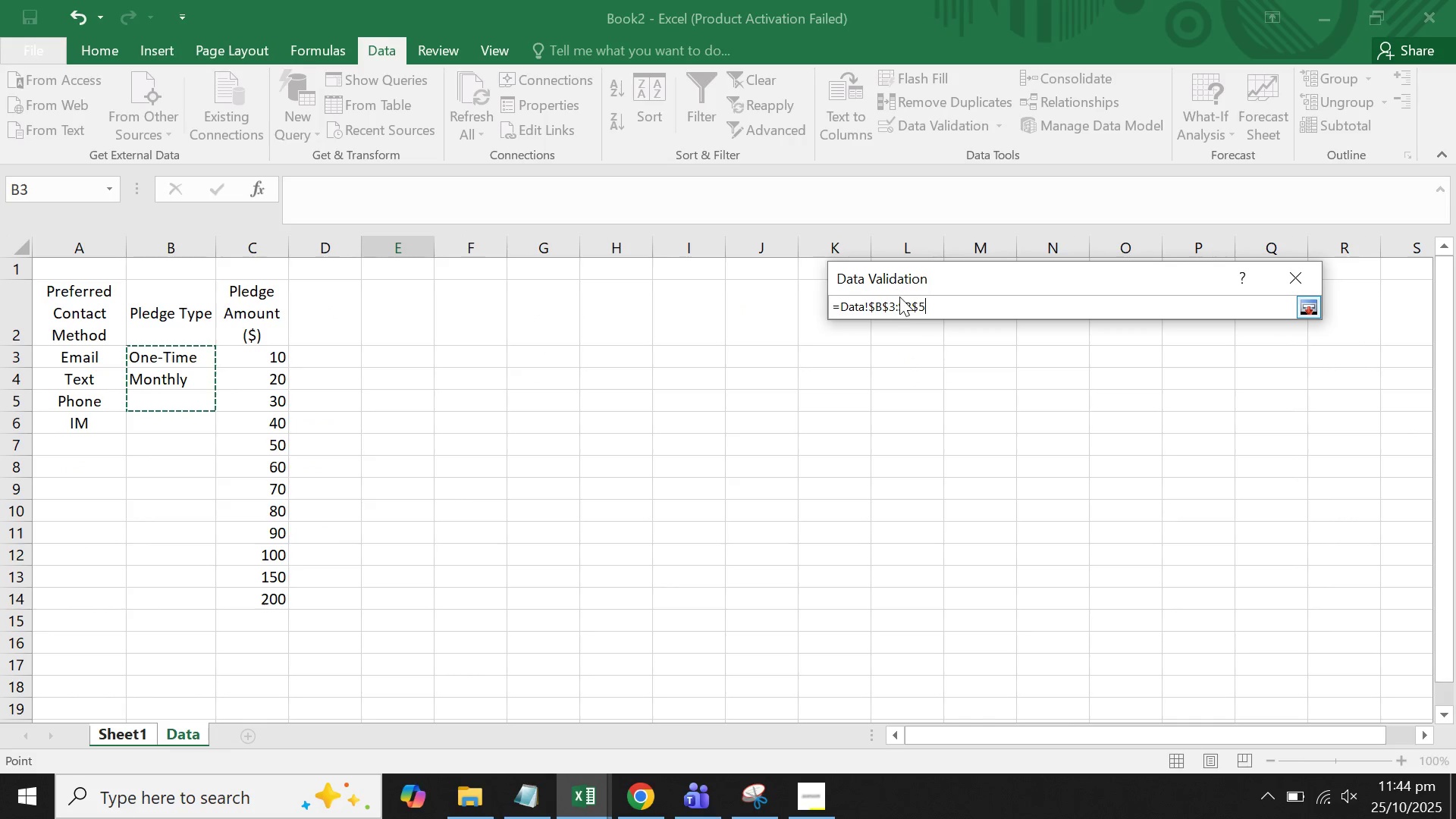 
key(Enter)
 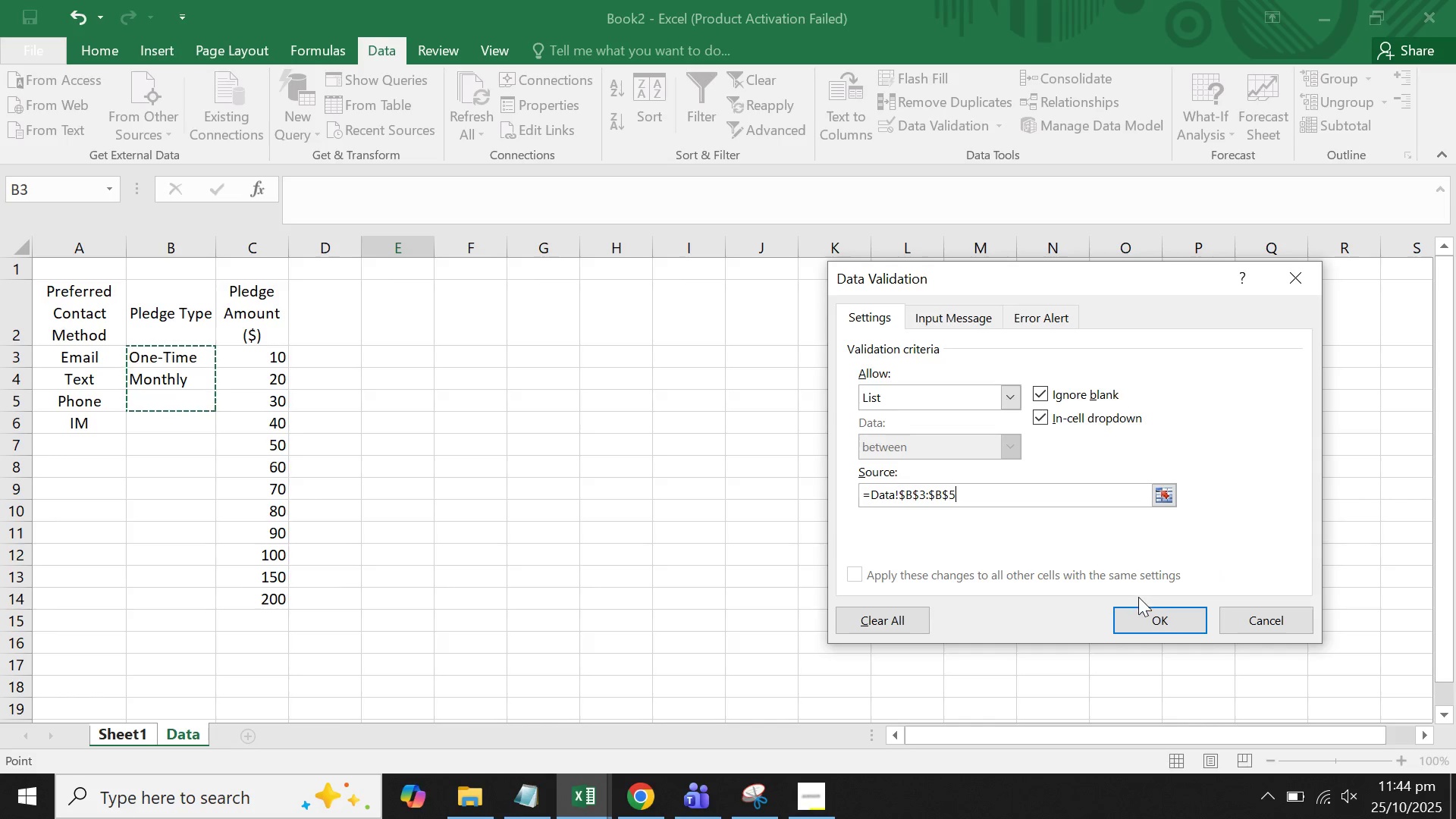 
left_click([1171, 610])
 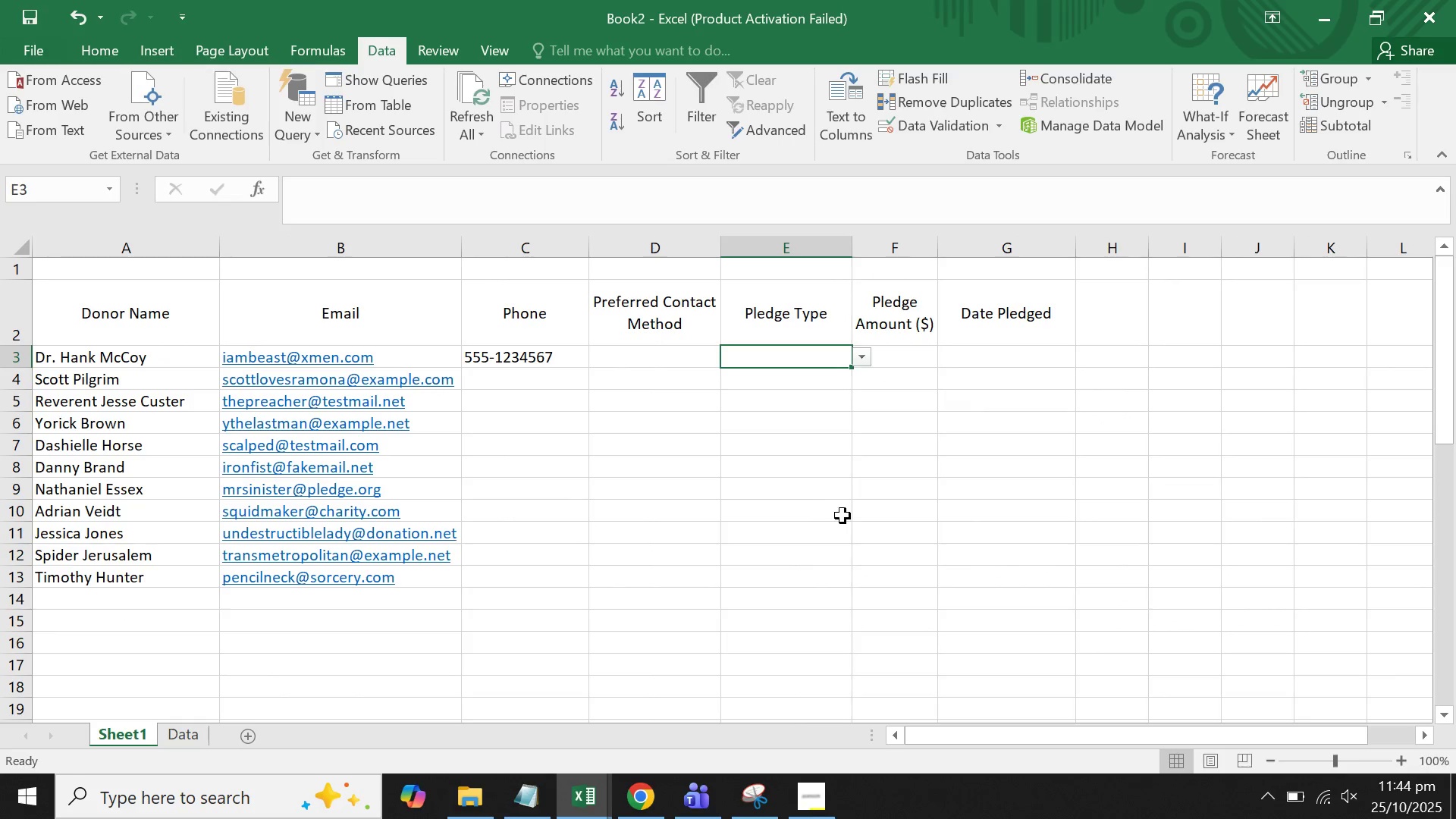 
left_click([846, 512])
 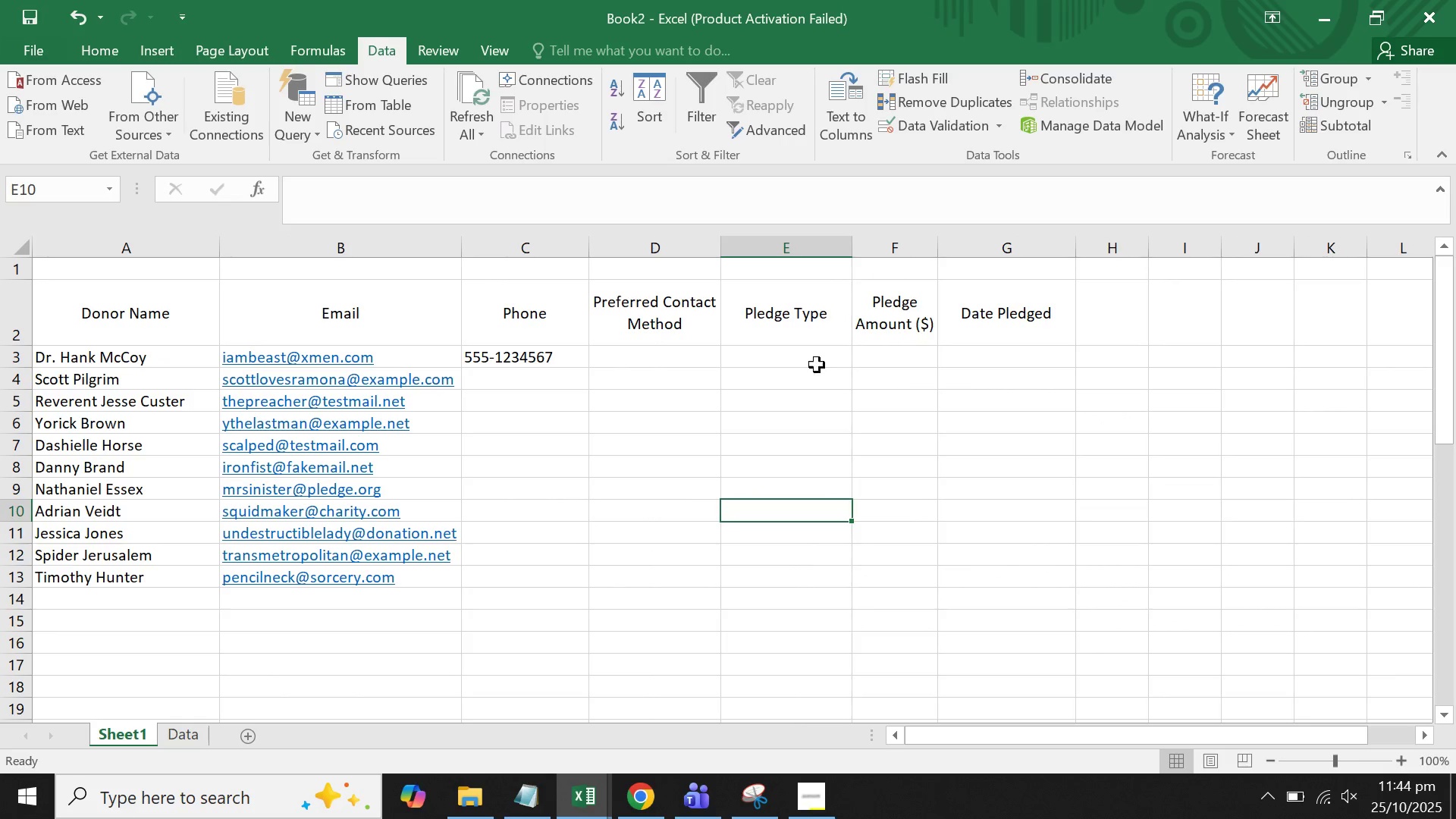 
left_click([813, 357])
 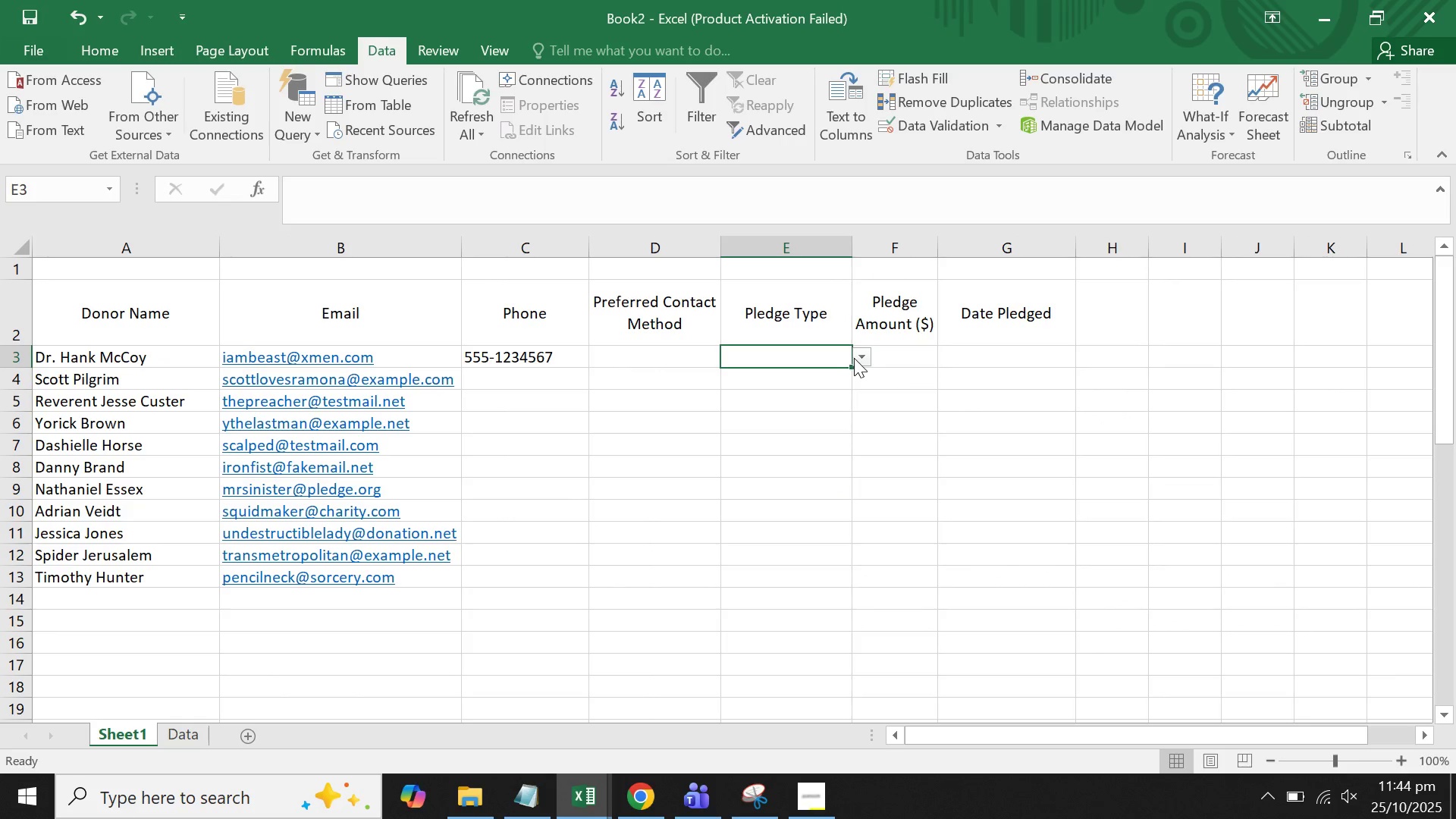 
left_click([854, 358])
 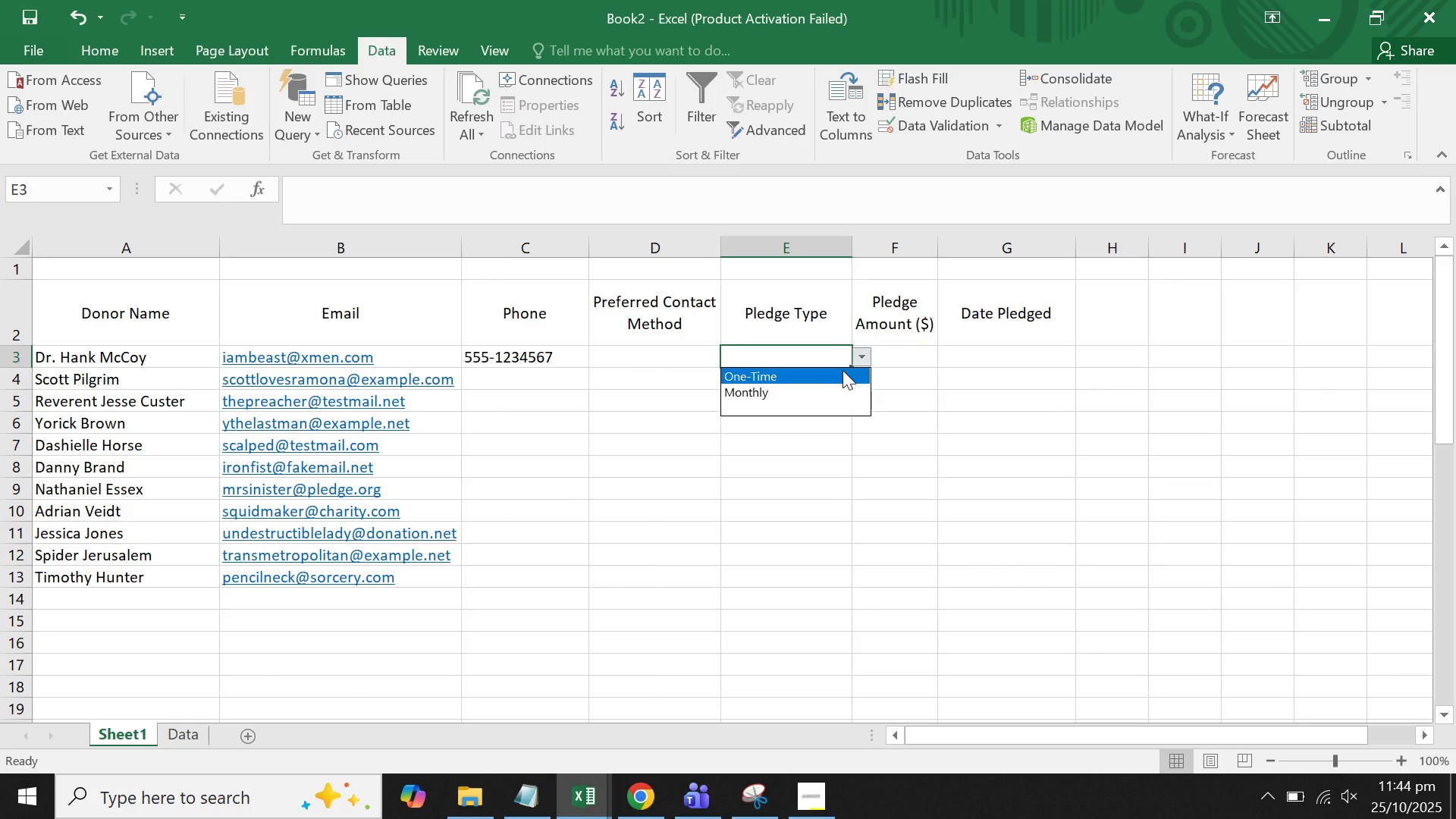 
left_click([843, 370])
 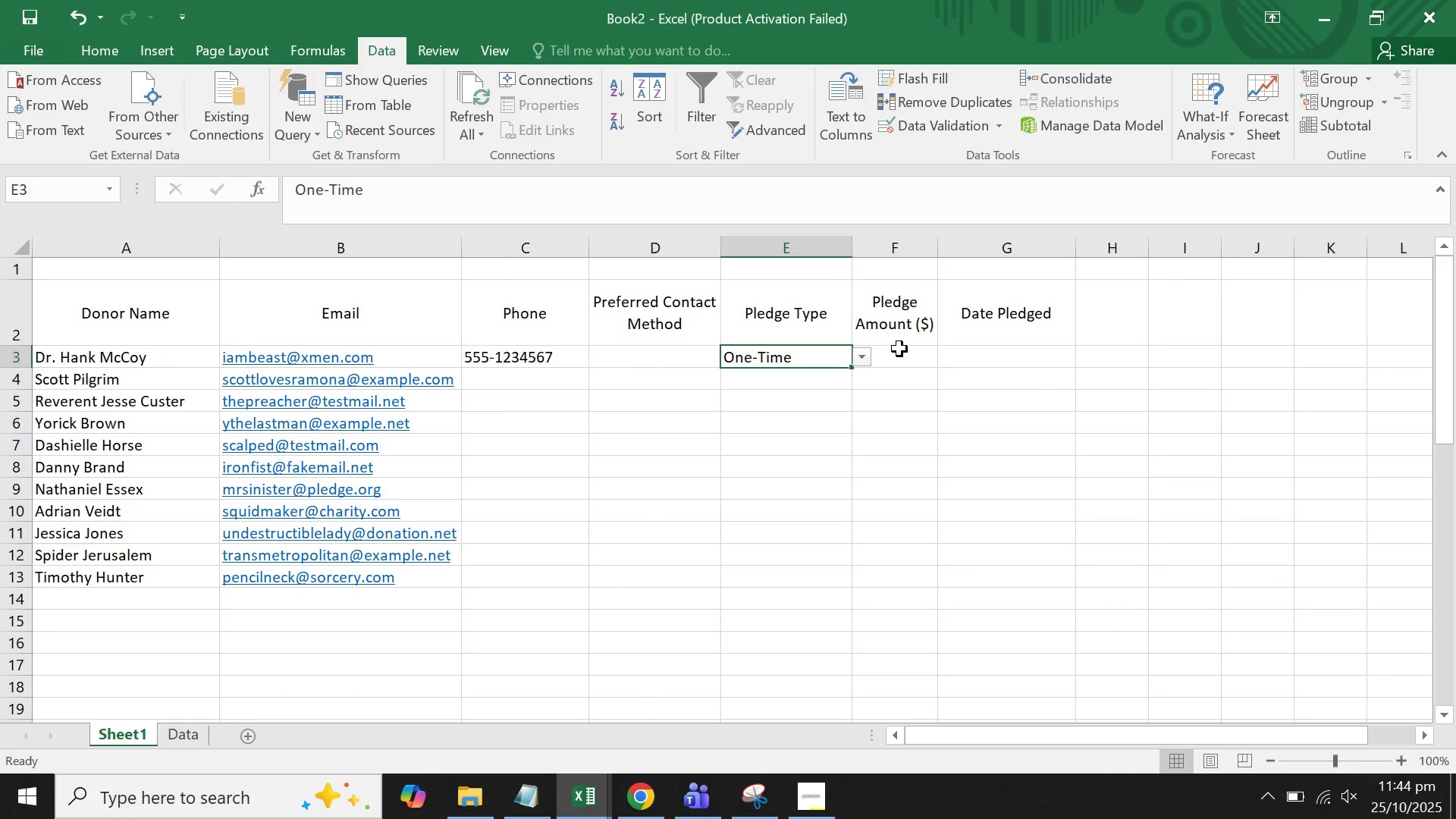 
left_click([899, 349])
 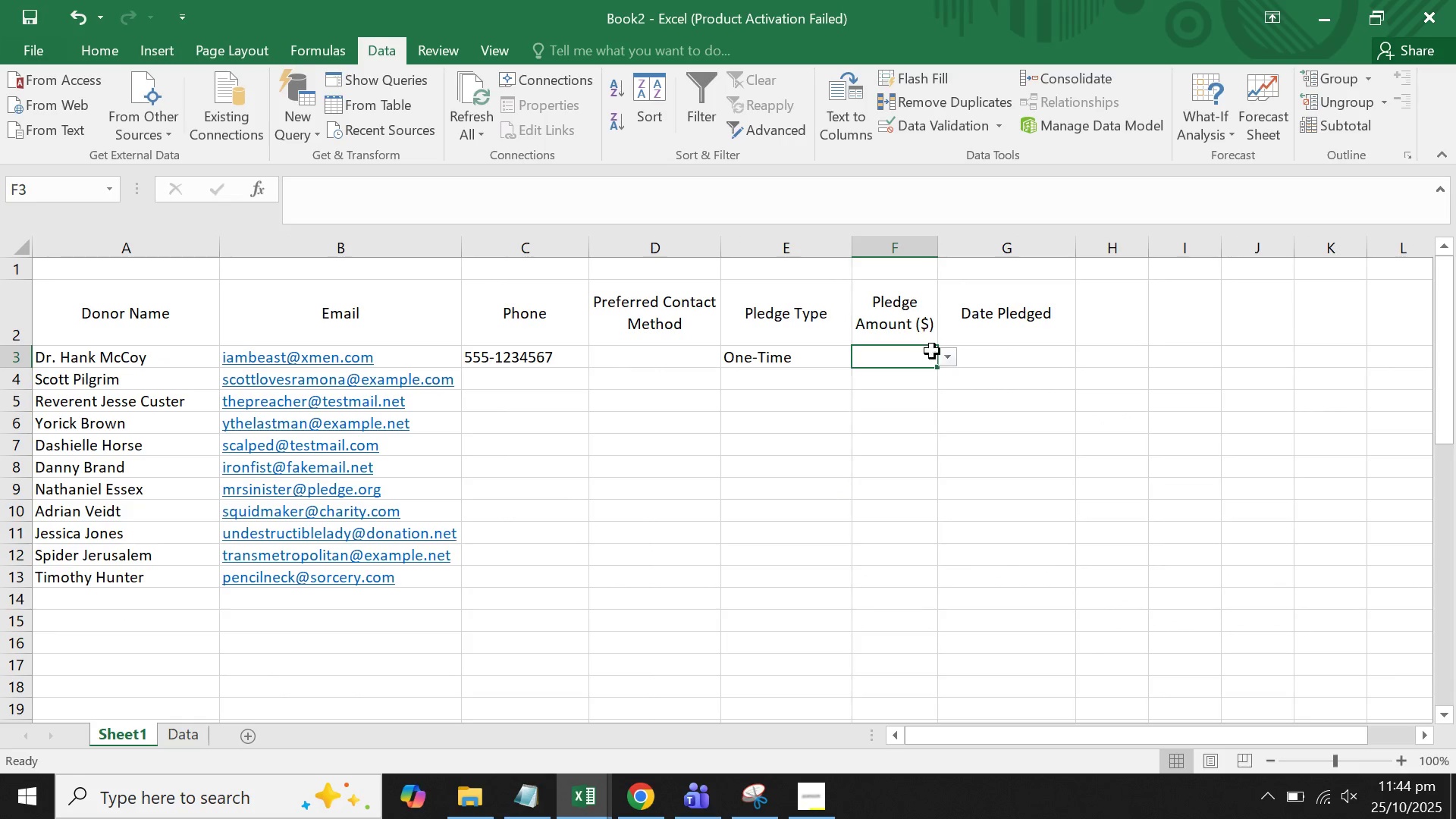 
left_click([938, 356])
 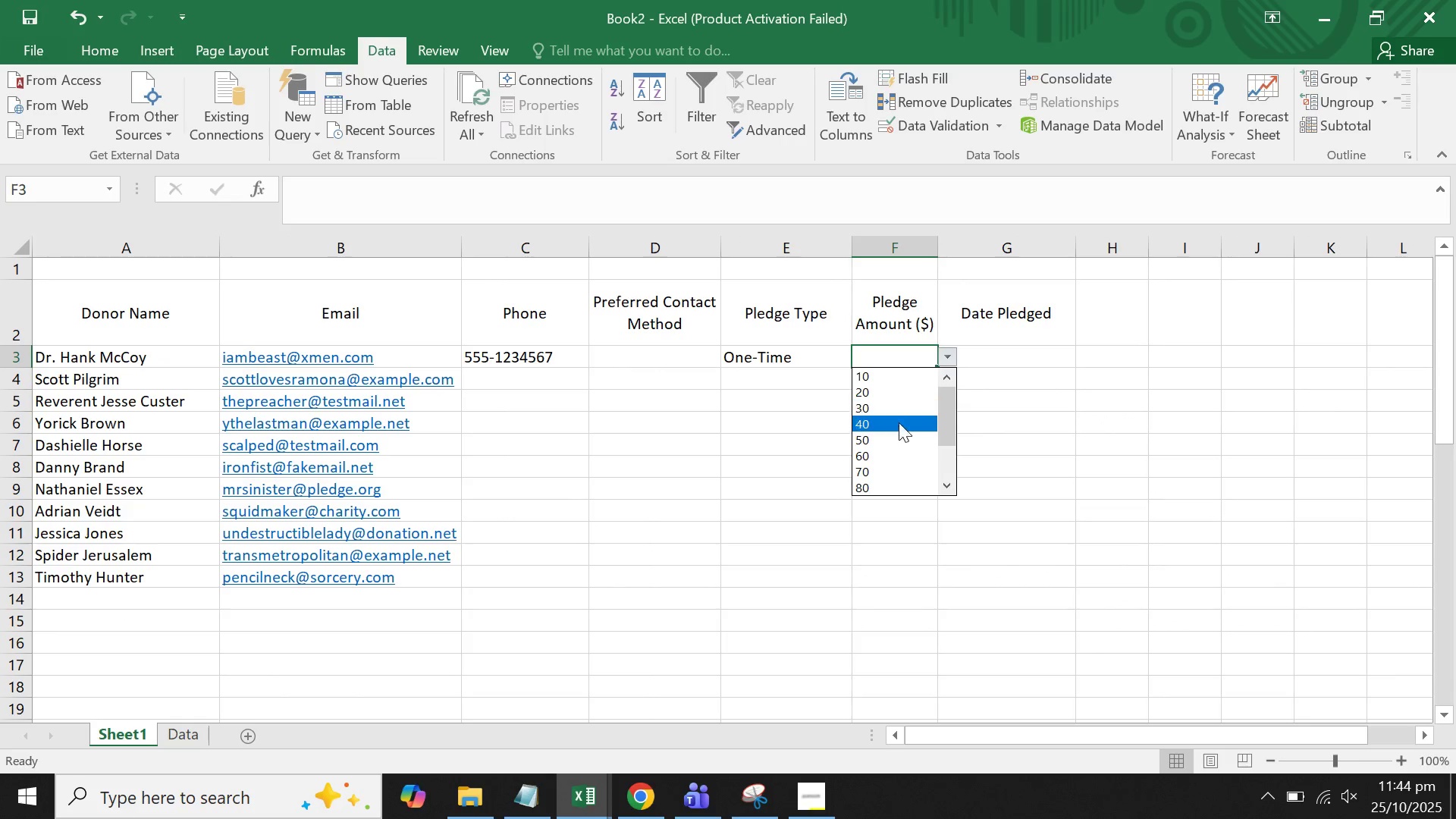 
left_click([899, 422])
 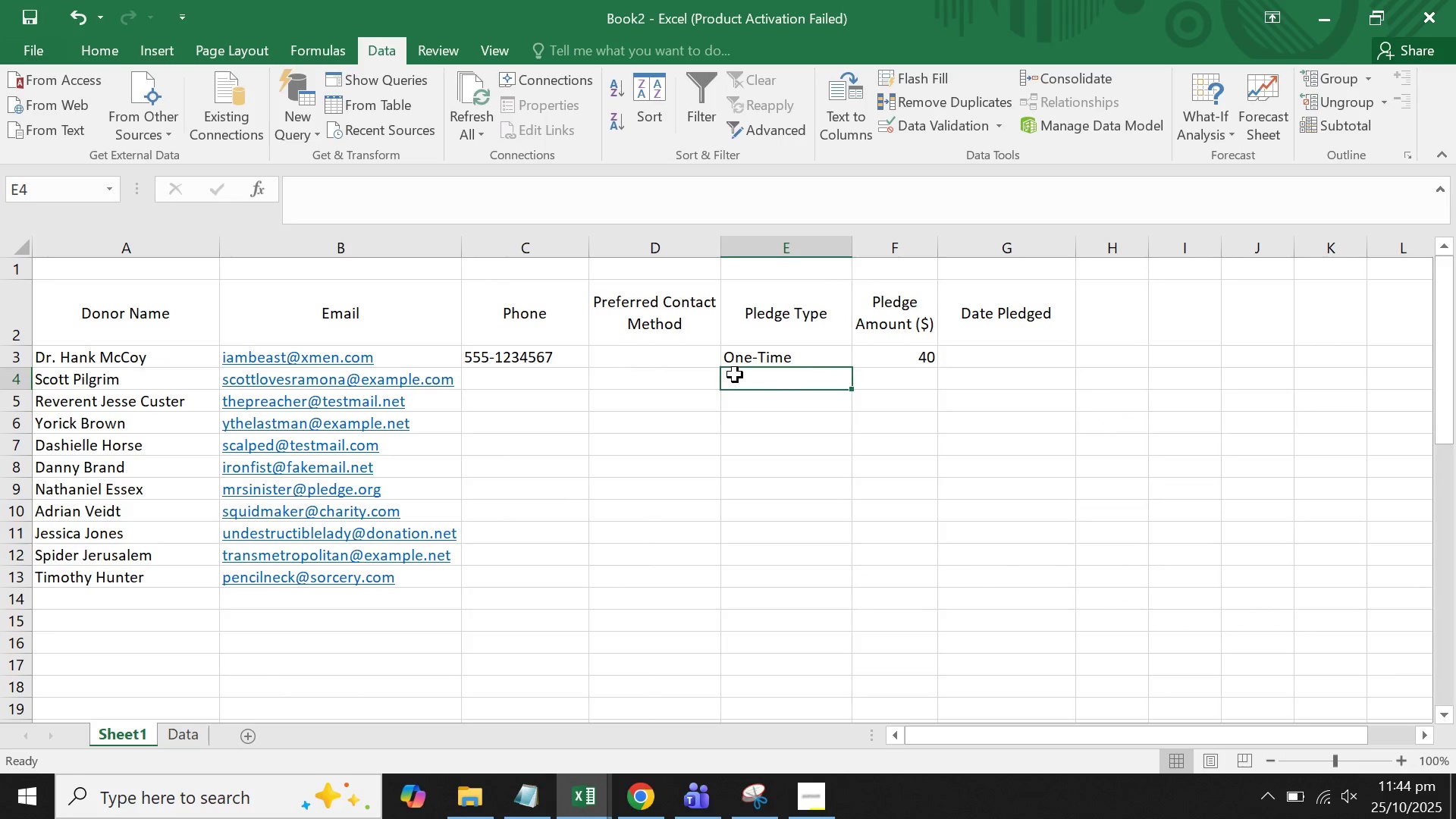 
double_click([733, 375])
 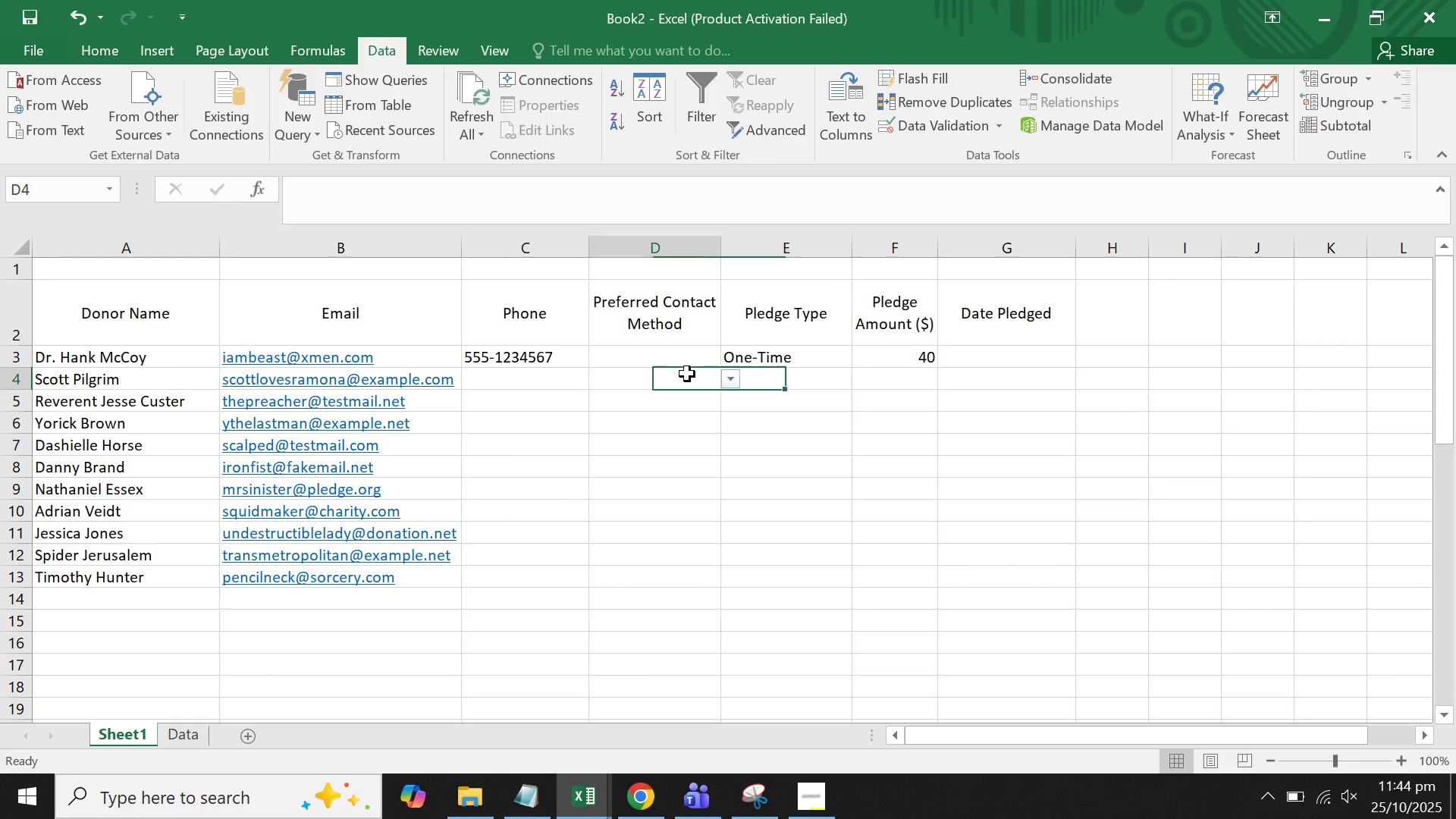 
triple_click([687, 374])
 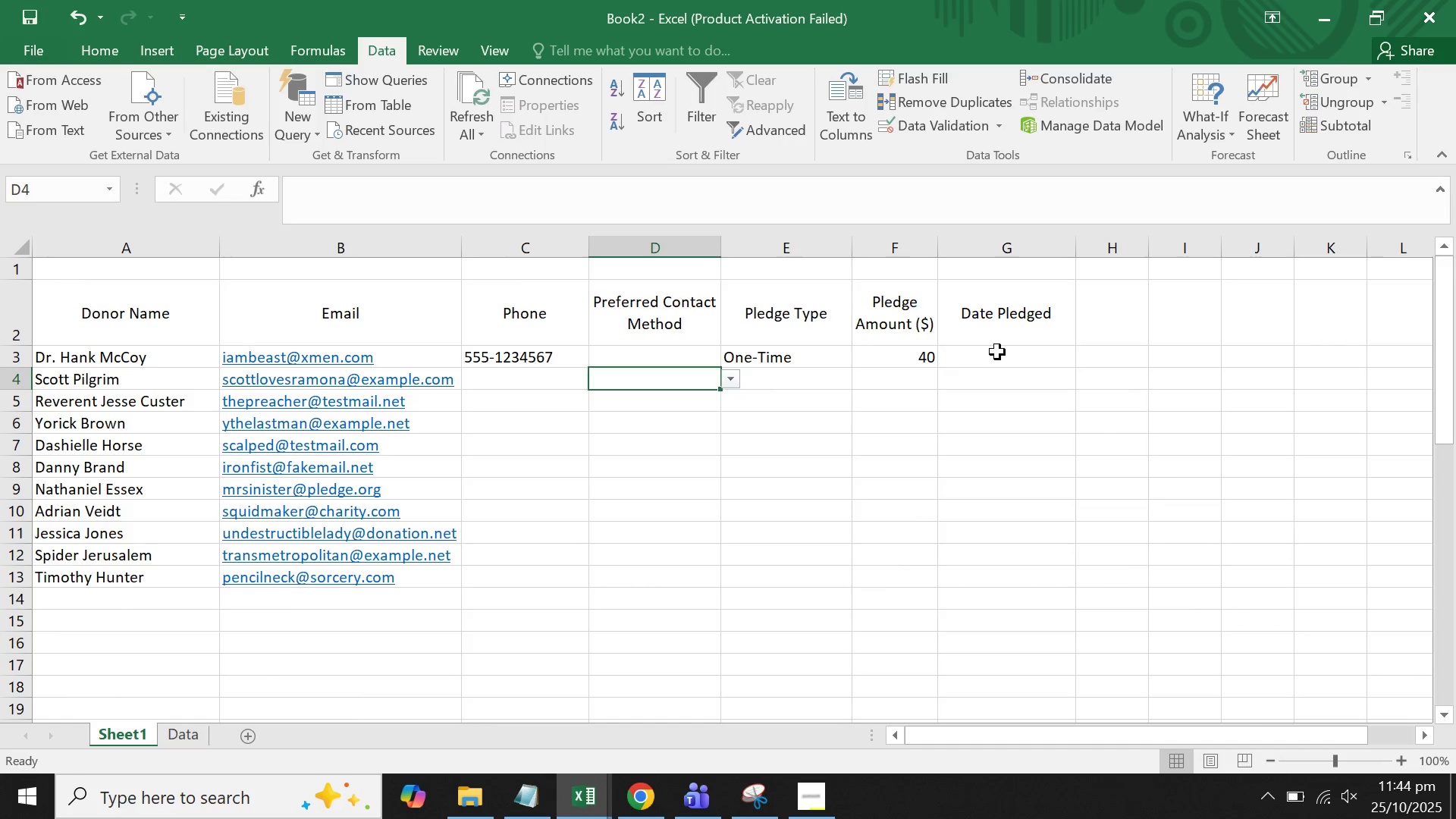 
triple_click([997, 352])
 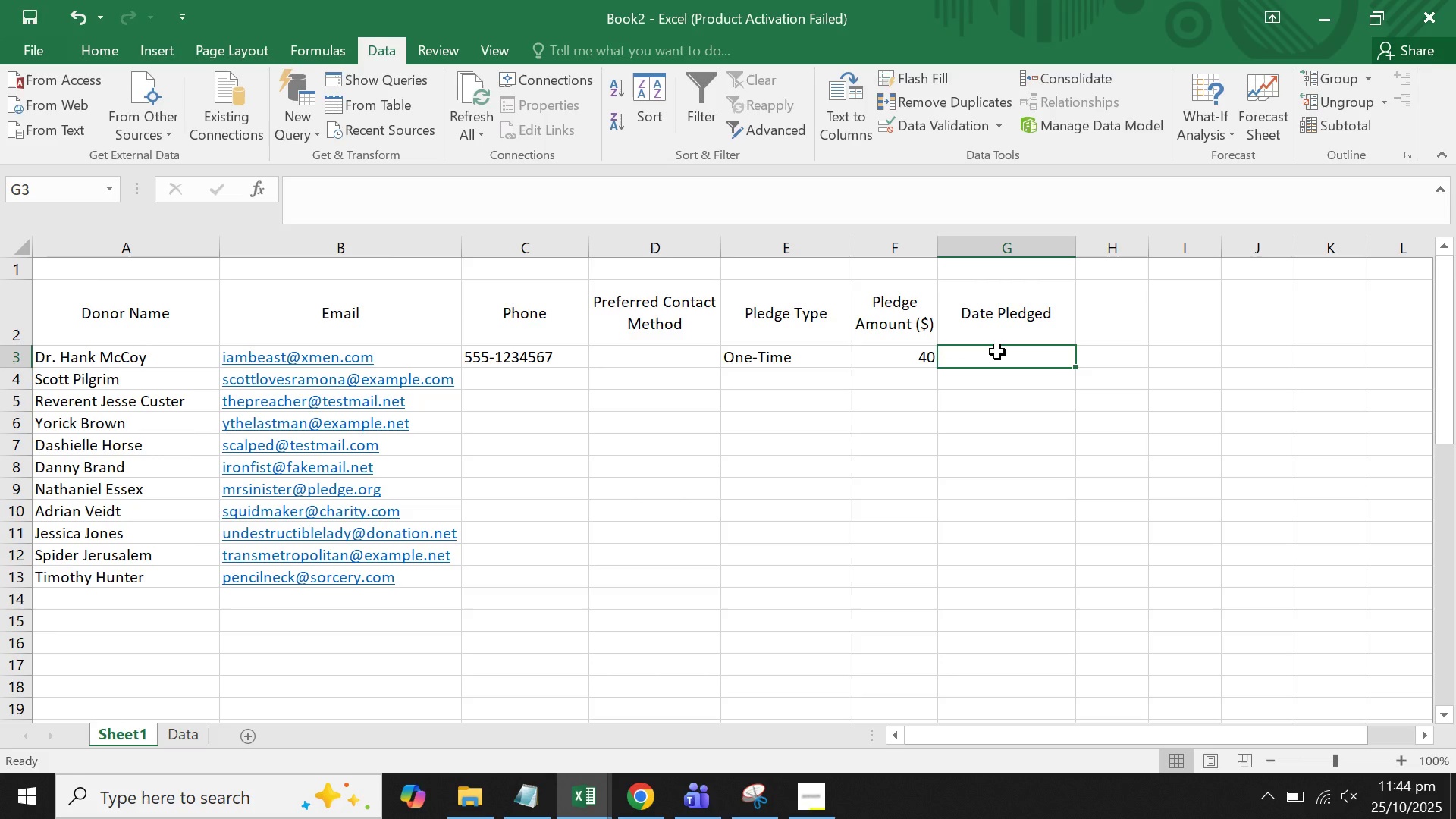 
type(=tofd)
key(Backspace)
key(Backspace)
type(day+1)
 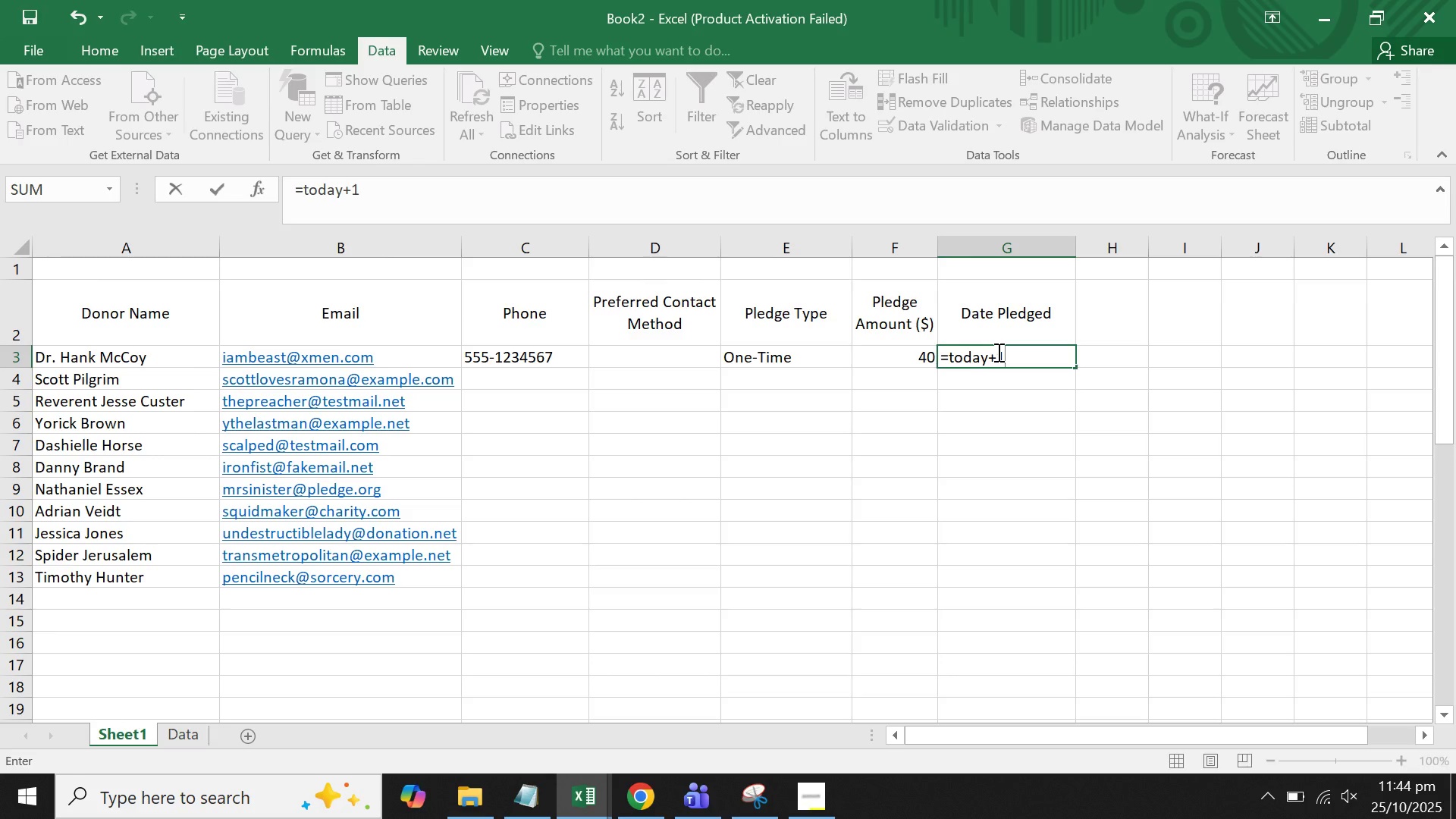 
 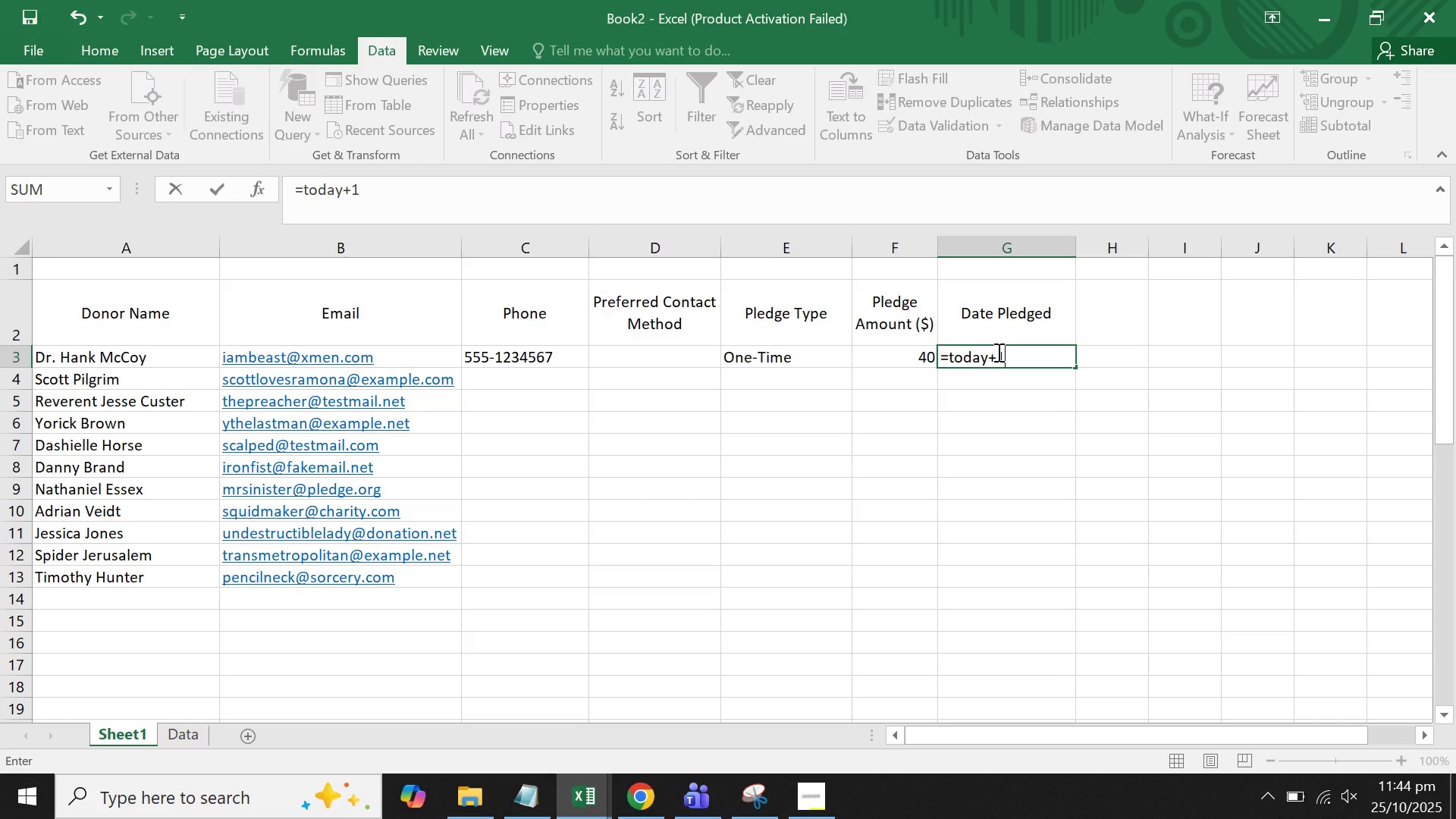 
hold_key(key=Enter, duration=6.05)
 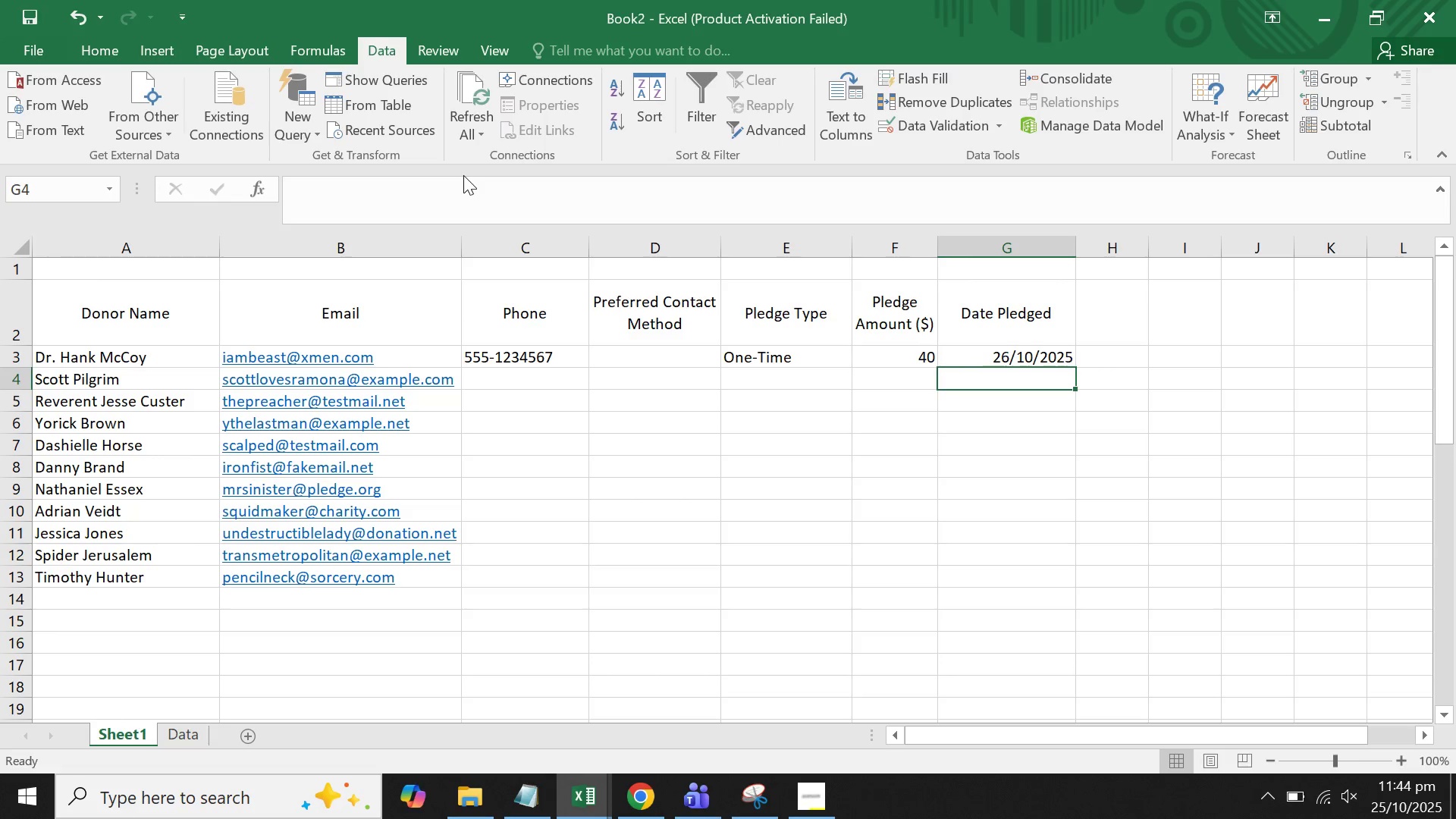 
left_click([344, 196])
 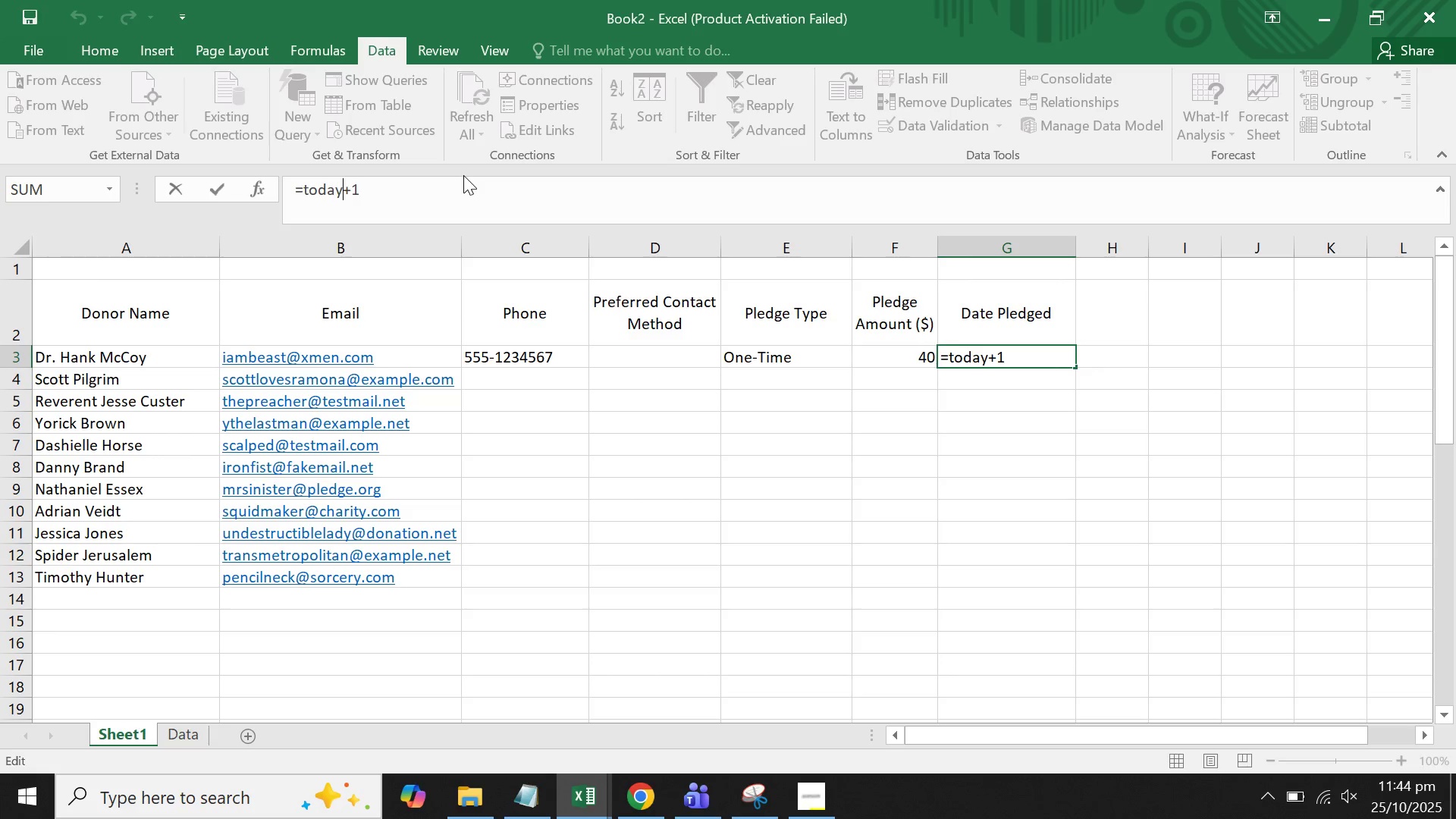 
type(())
 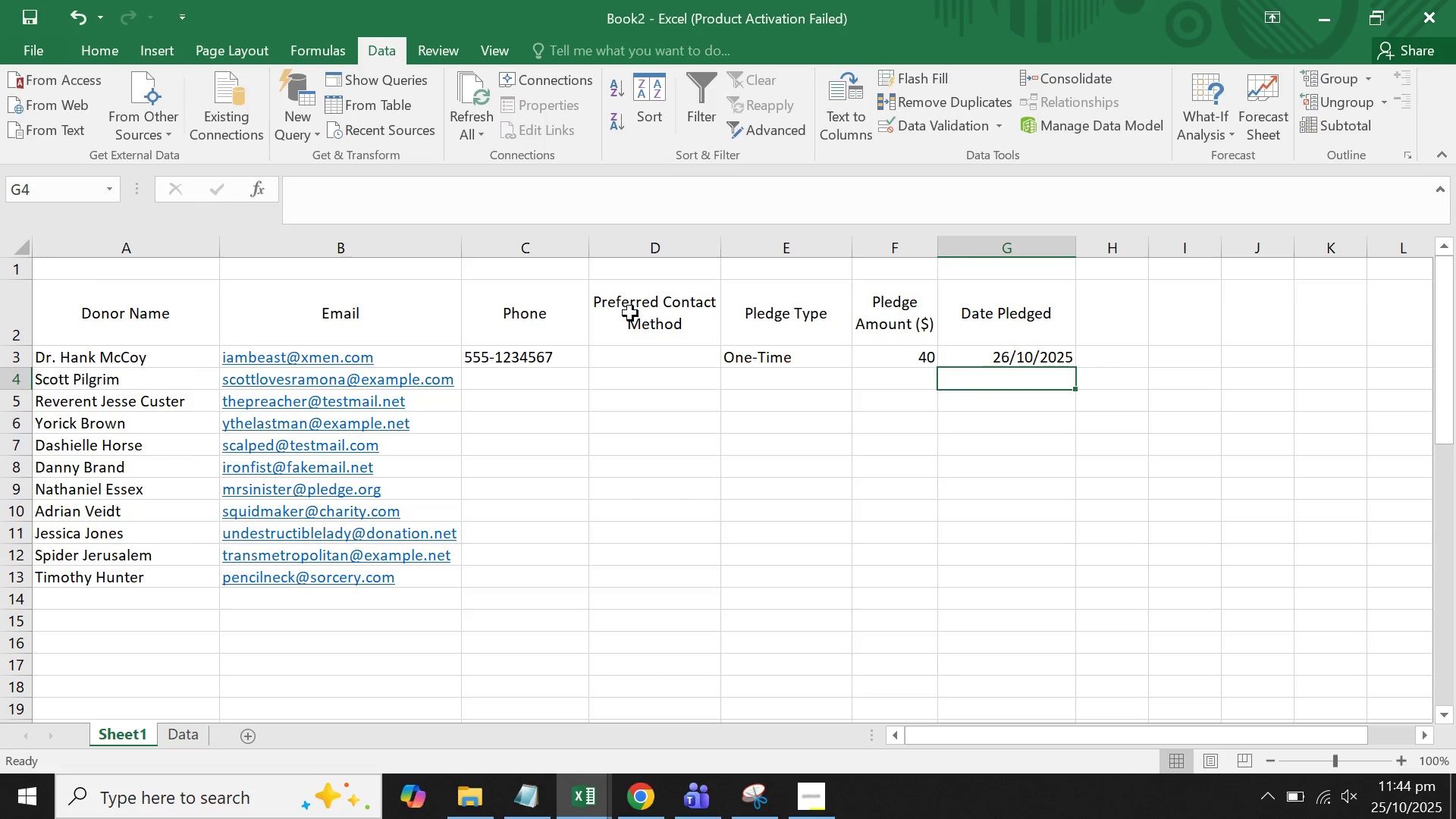 
double_click([915, 381])
 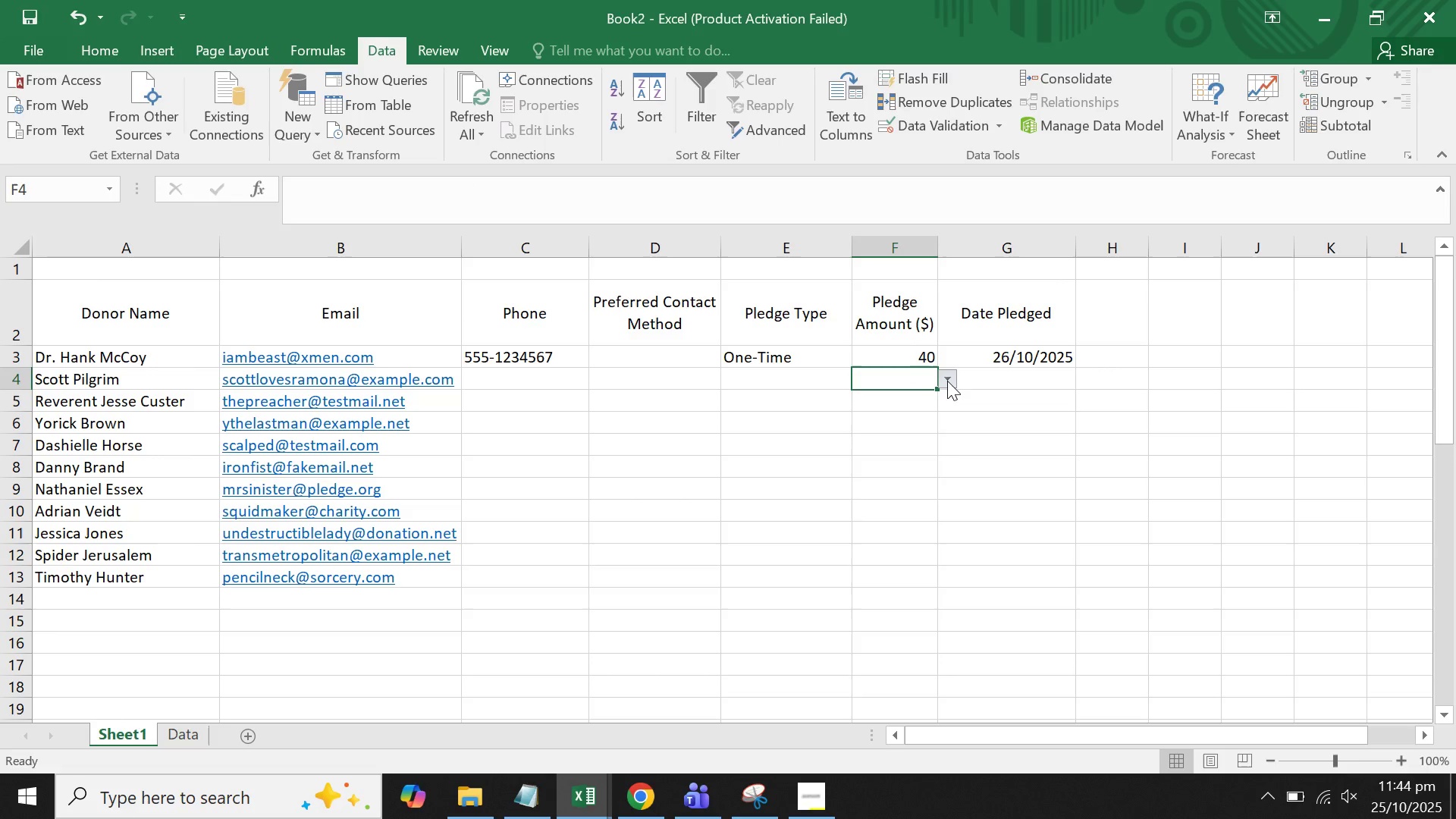 
left_click([947, 381])
 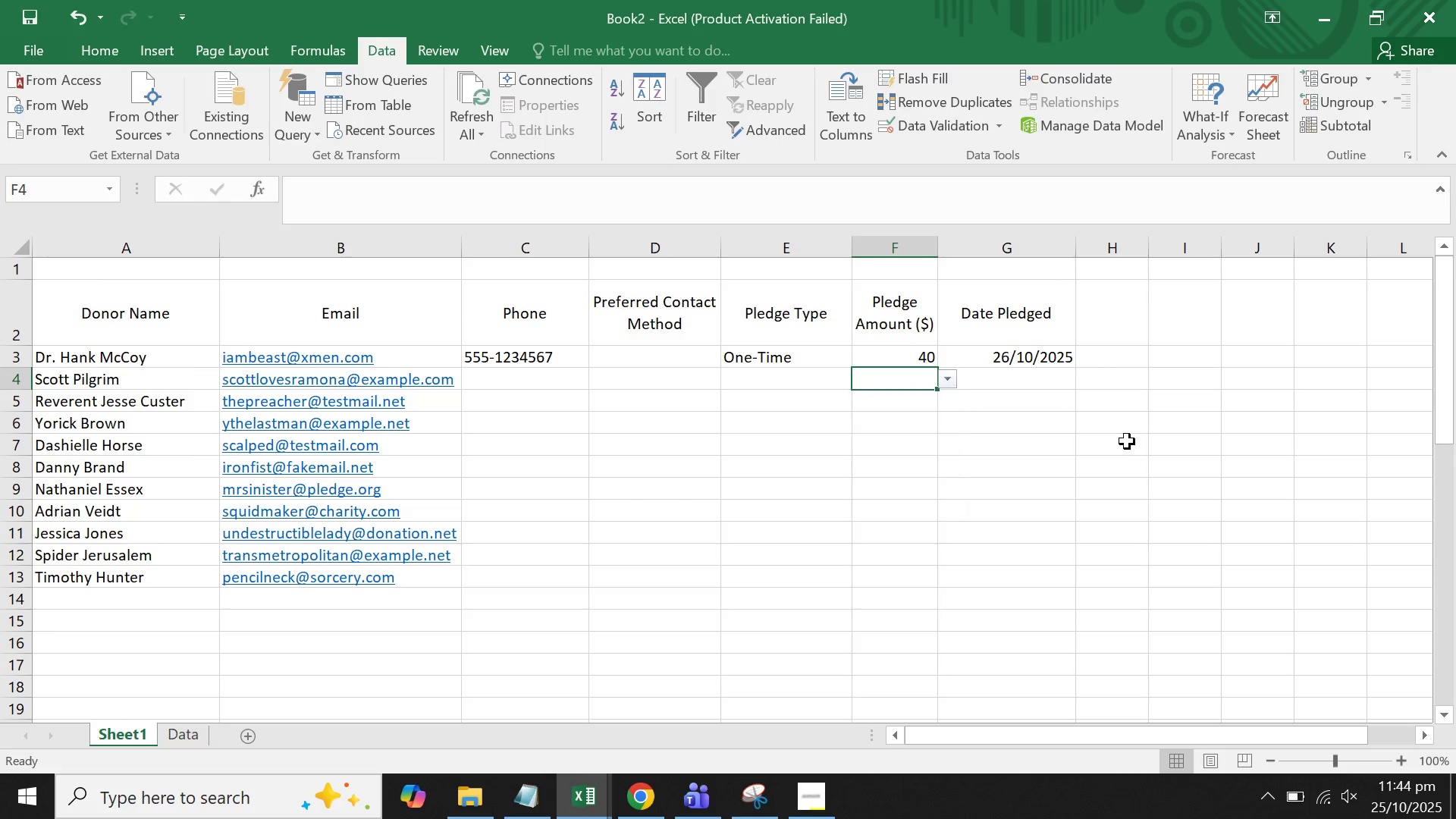 
double_click([1095, 414])
 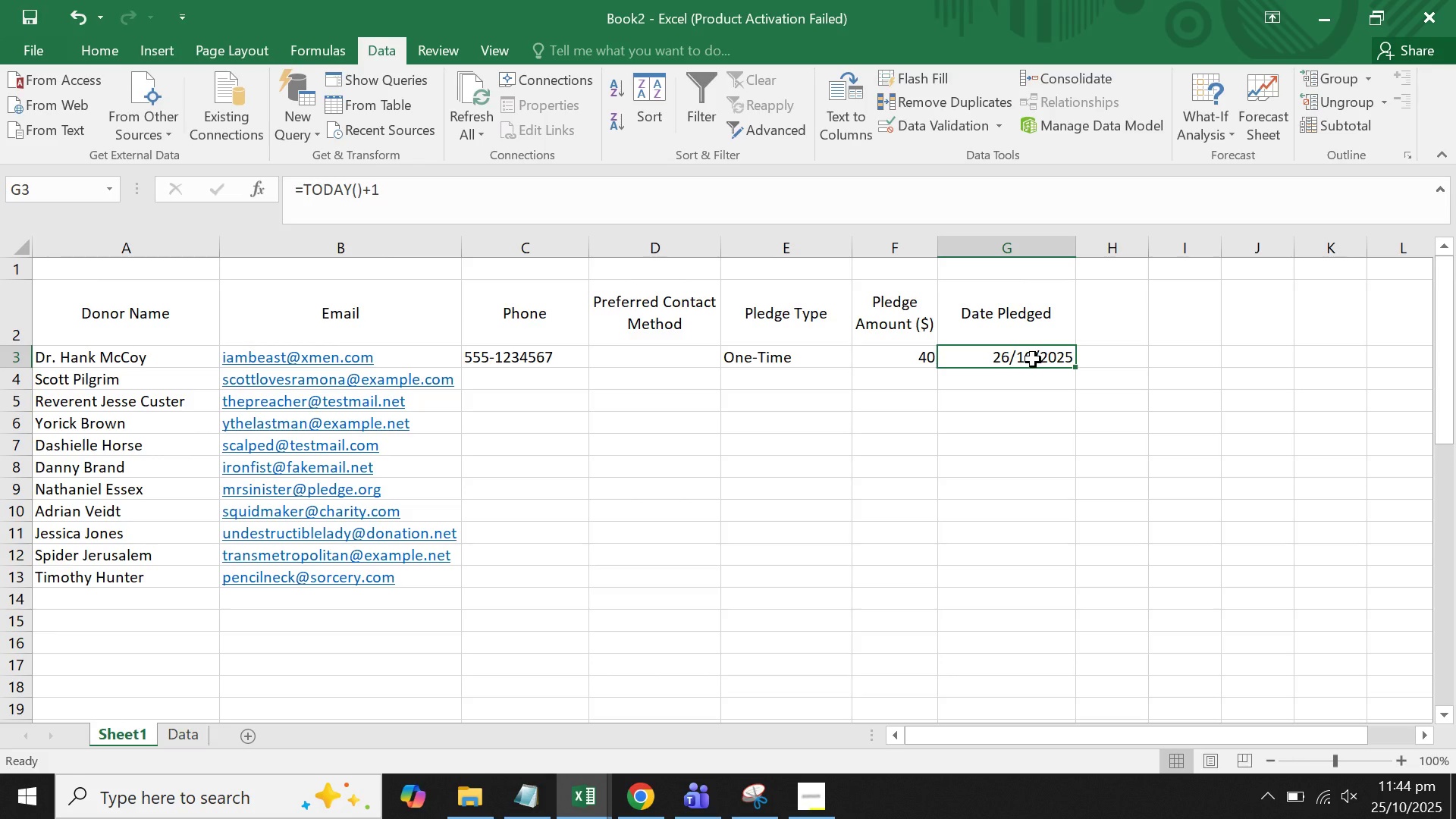 
triple_click([1033, 359])
 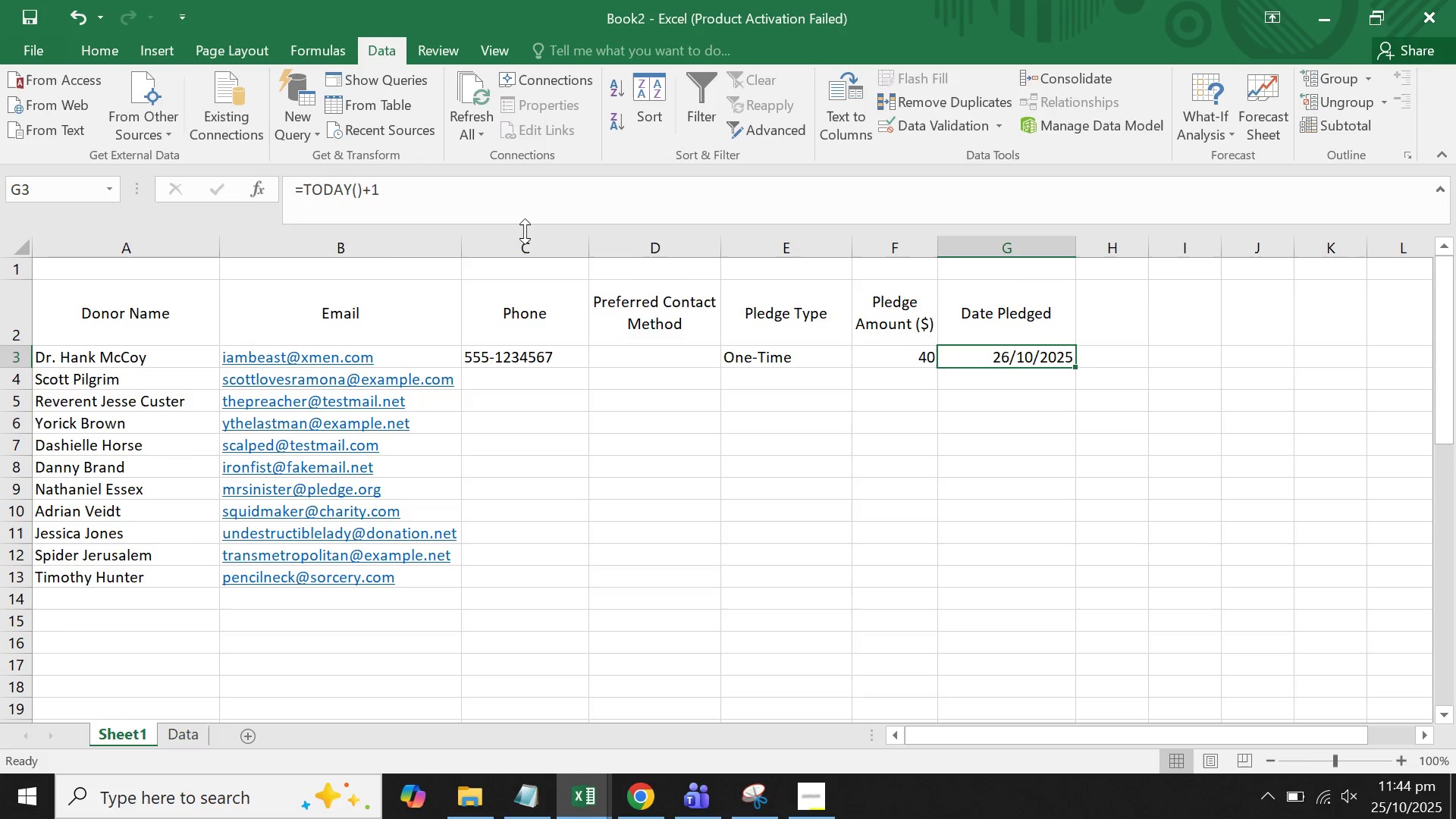 
wait(6.06)
 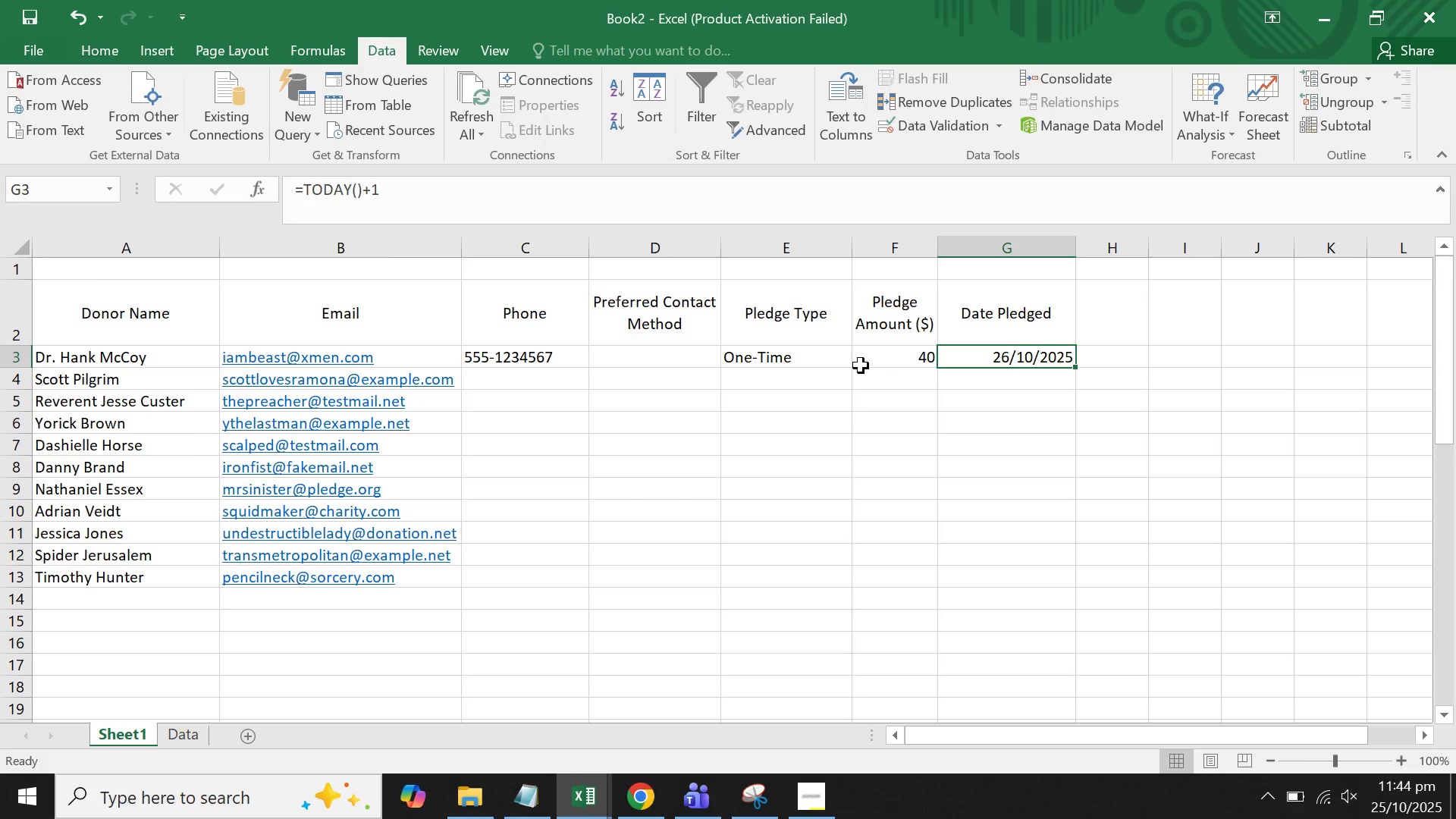 
left_click([304, 194])
 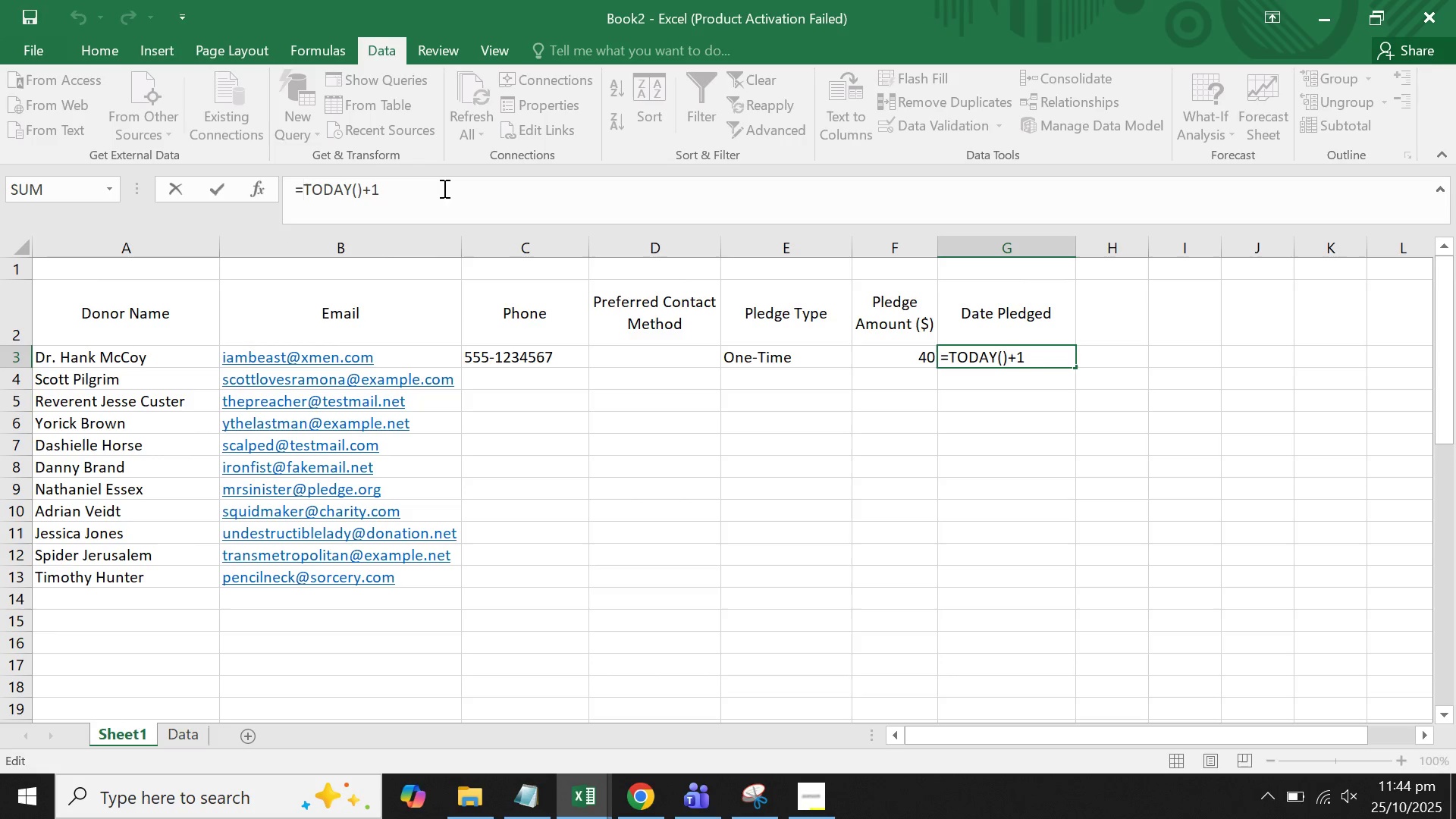 
type(if()
 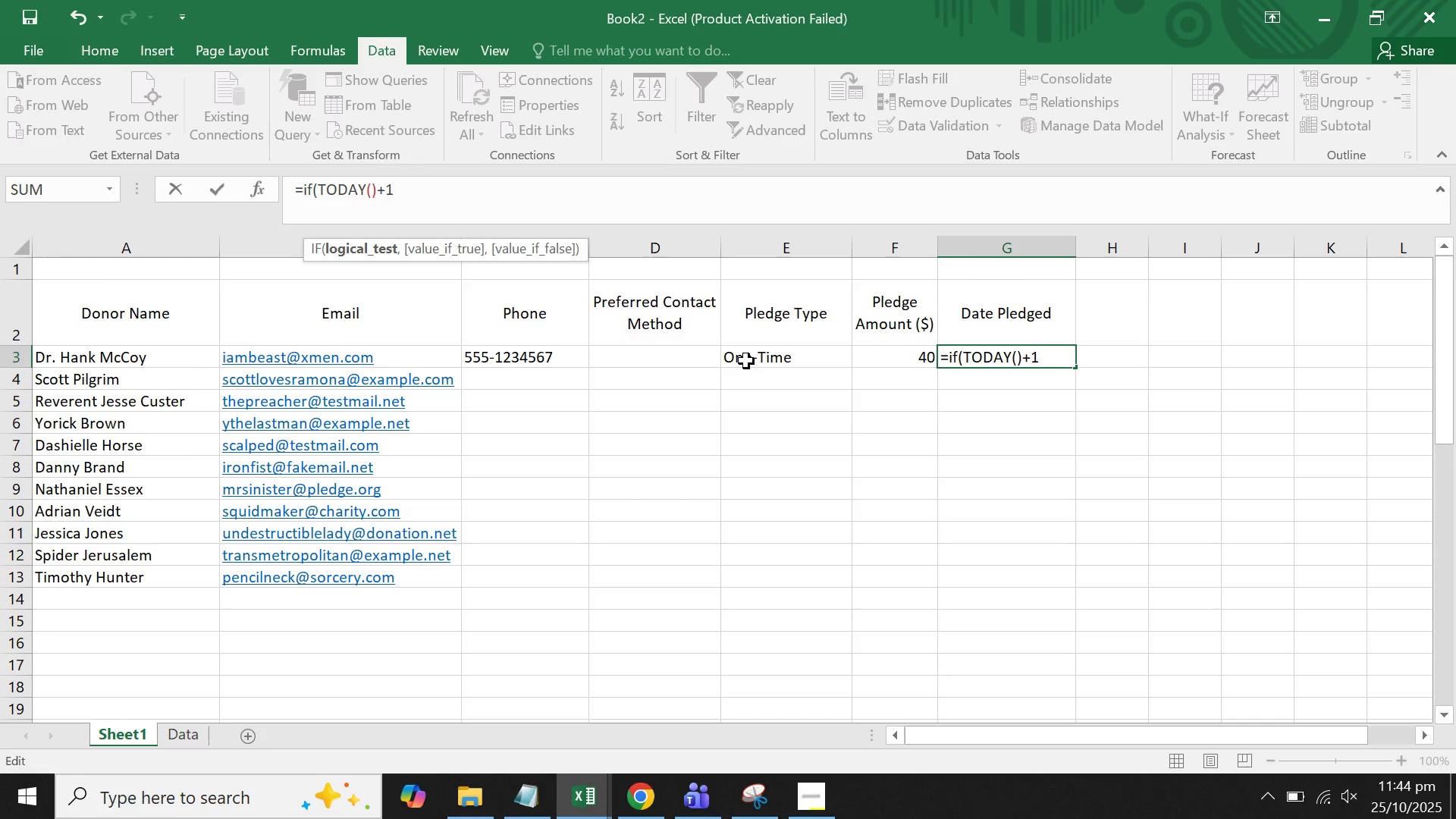 
left_click([746, 361])
 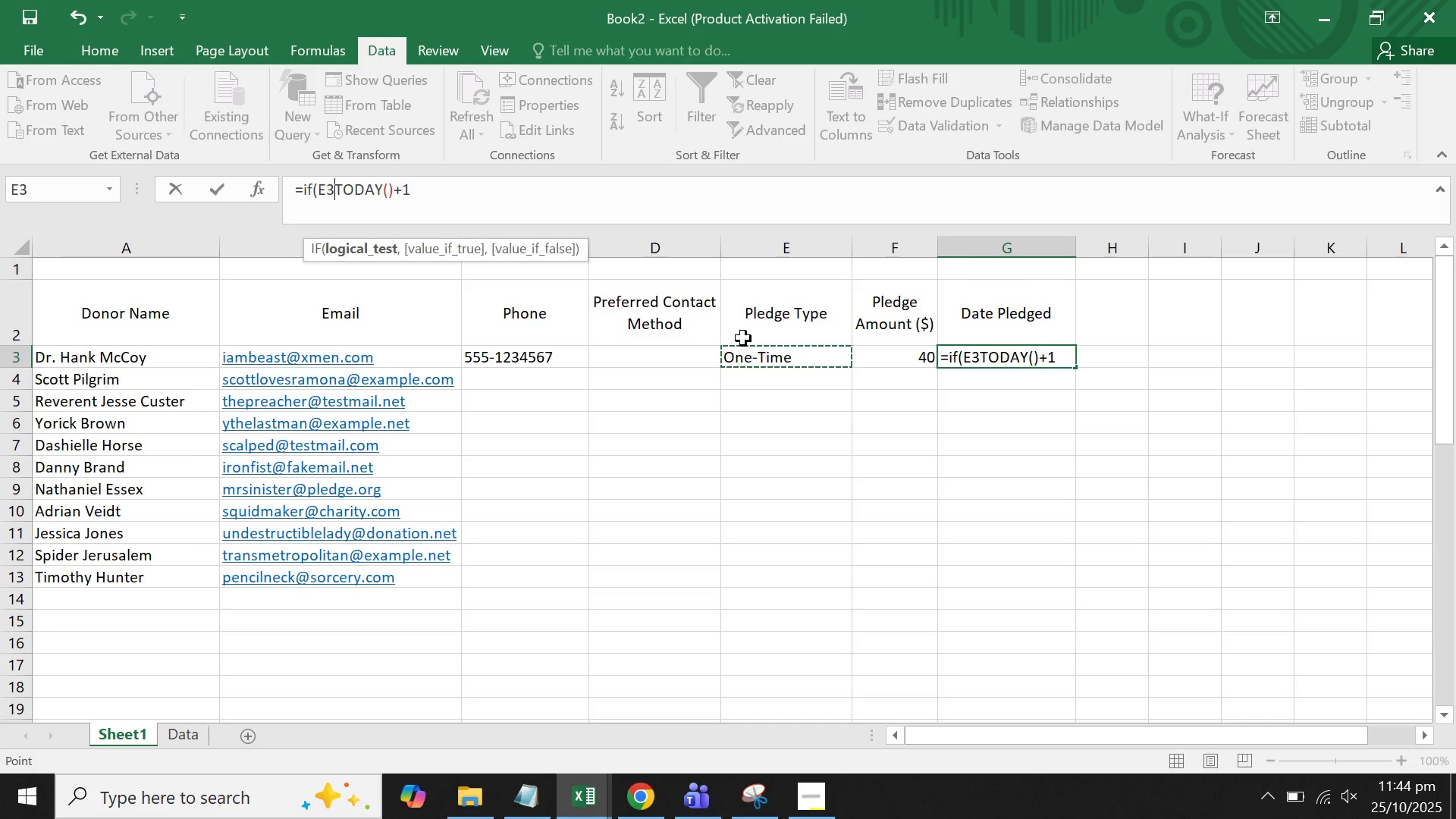 
type(<>"Monthly",)
 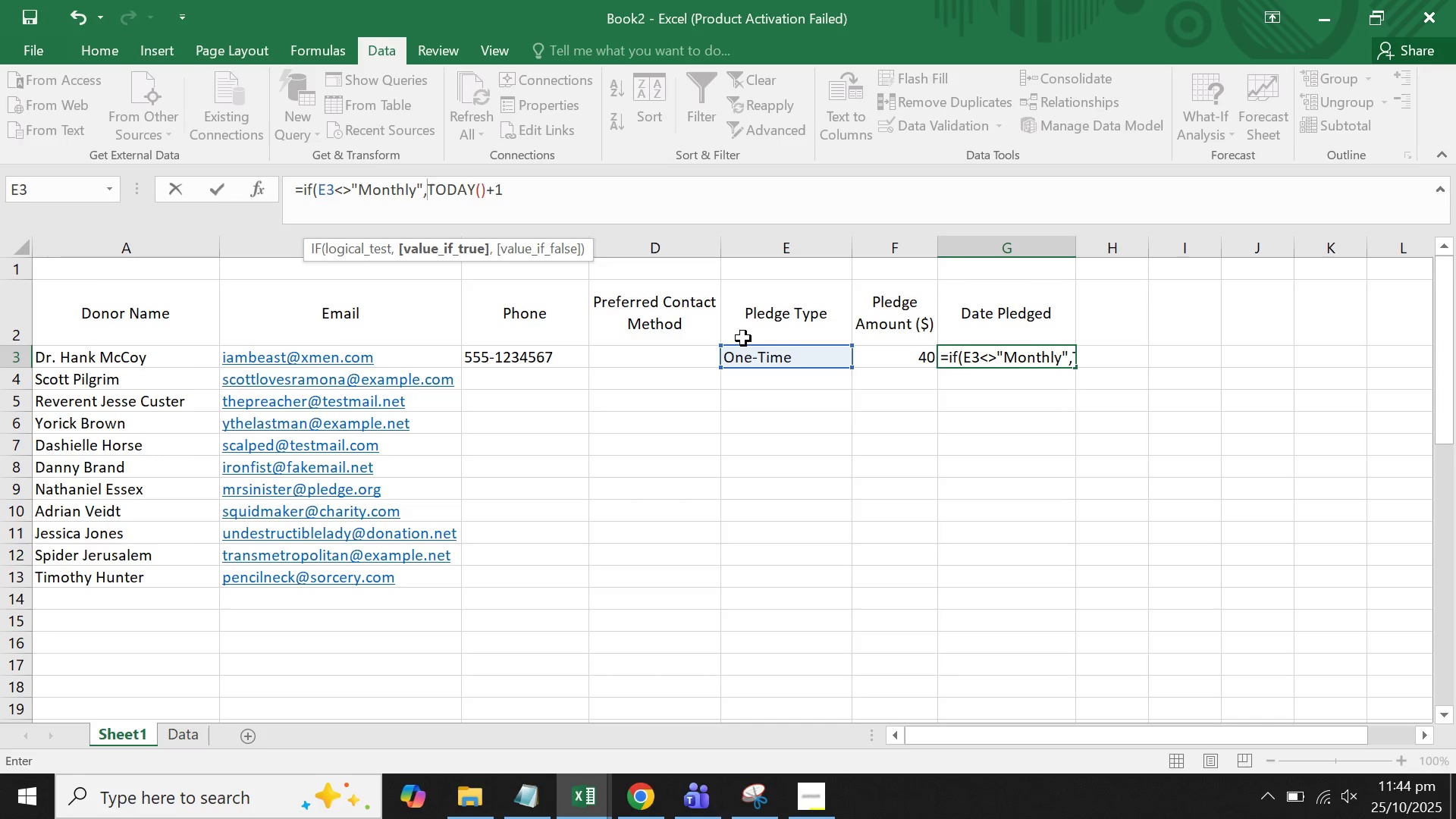 
hold_key(key=ArrowRight, duration=0.7)
 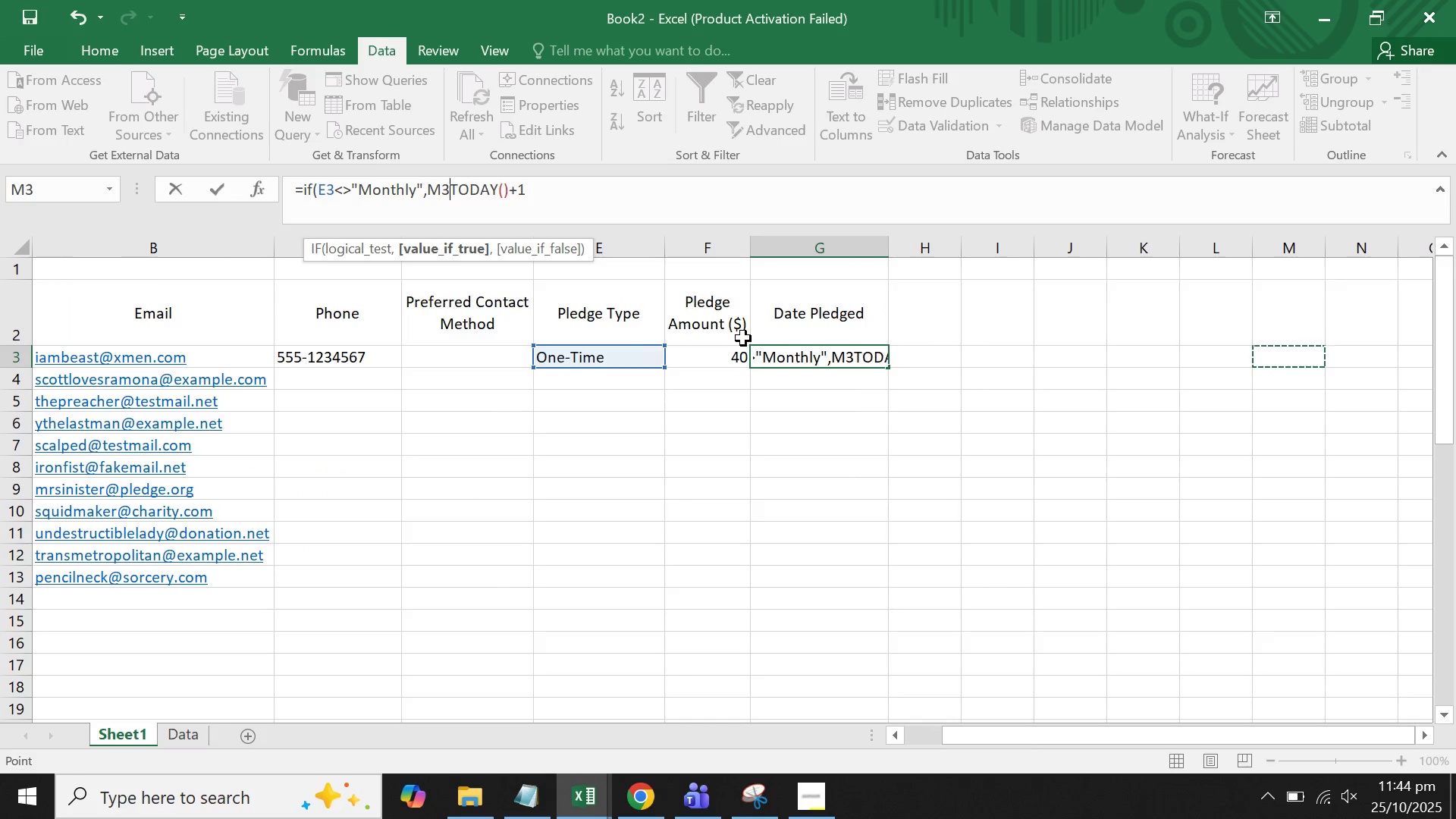 
key(Backspace)
 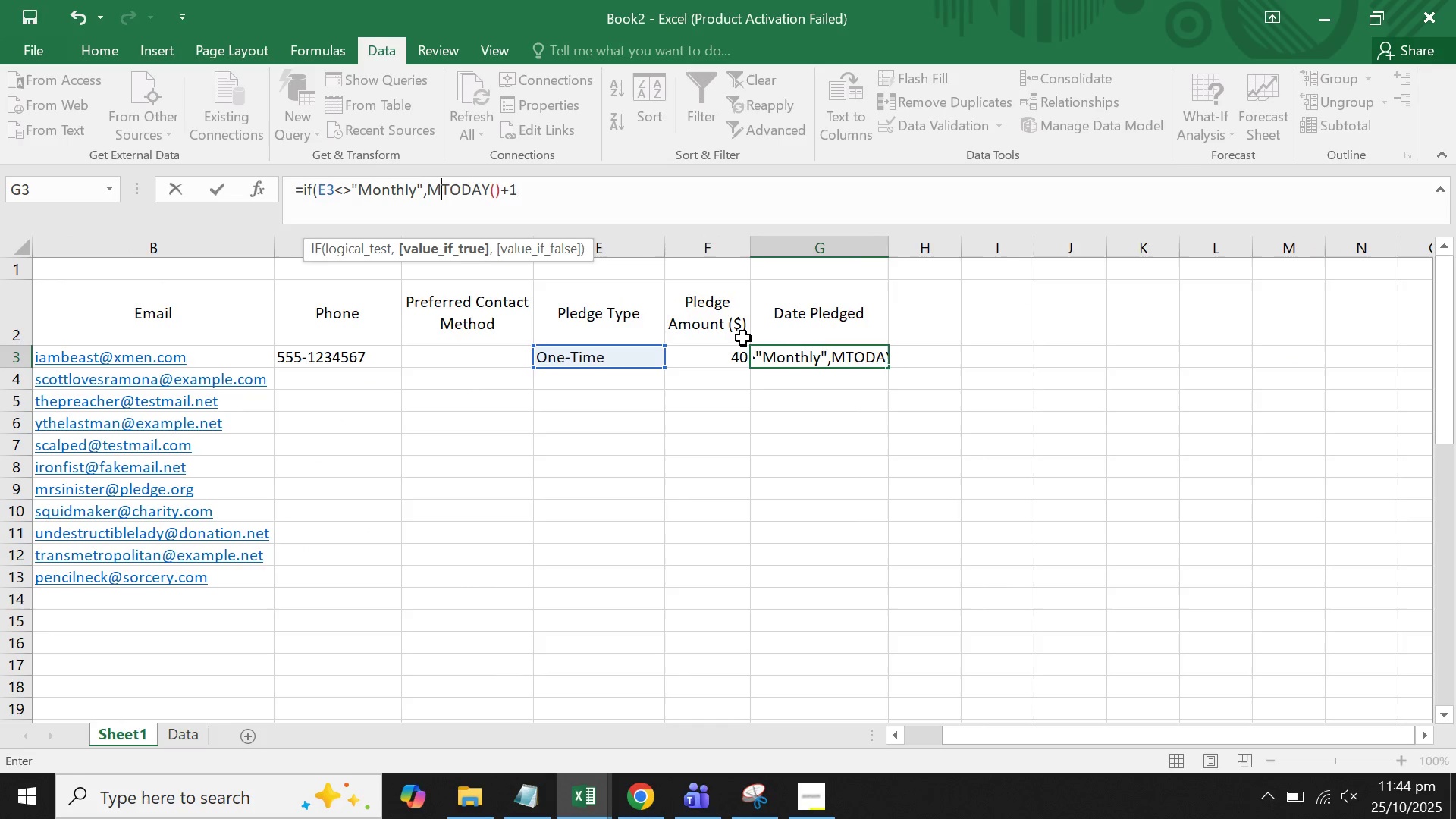 
key(Backspace)
 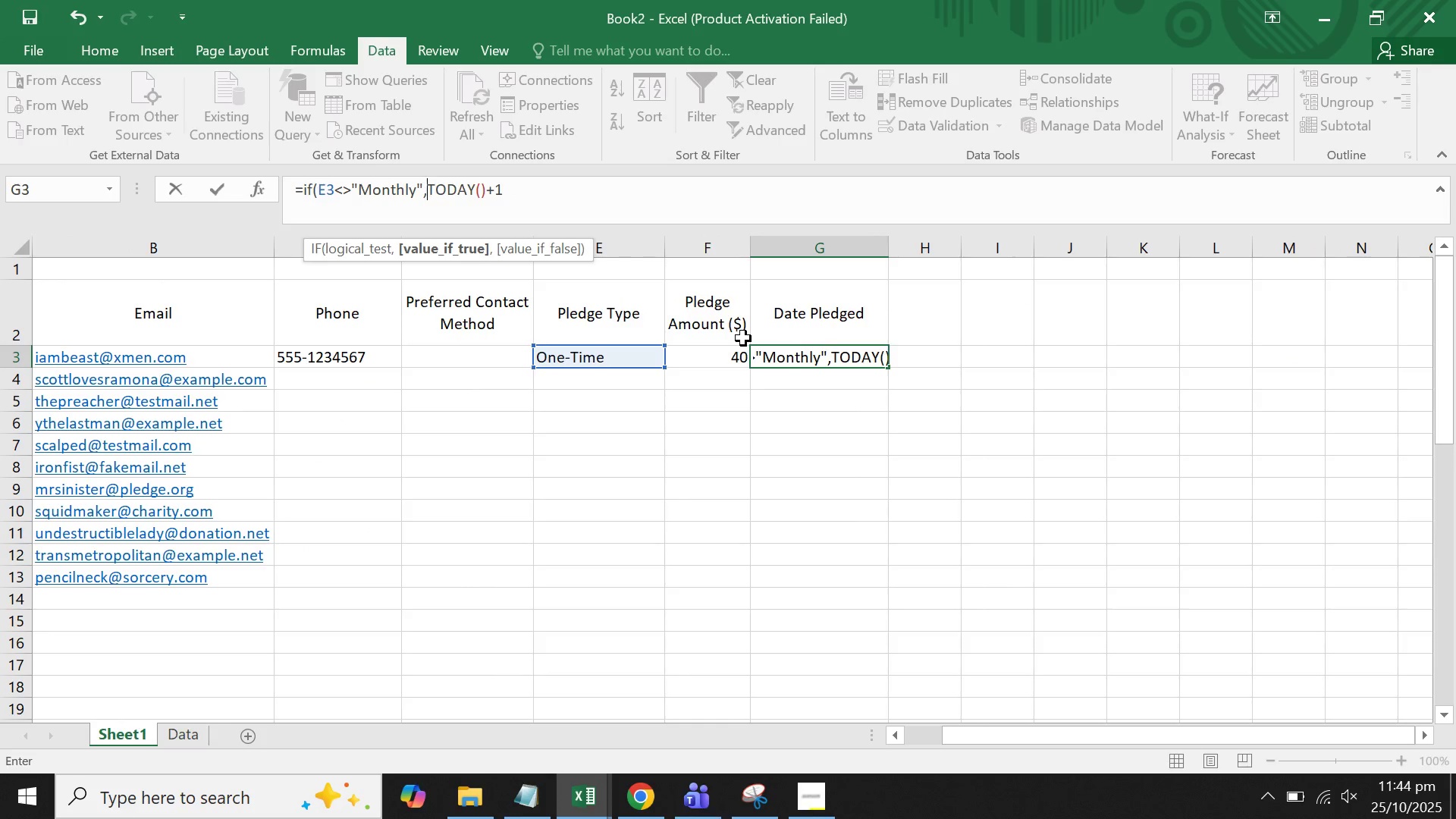 
key(Backspace)
 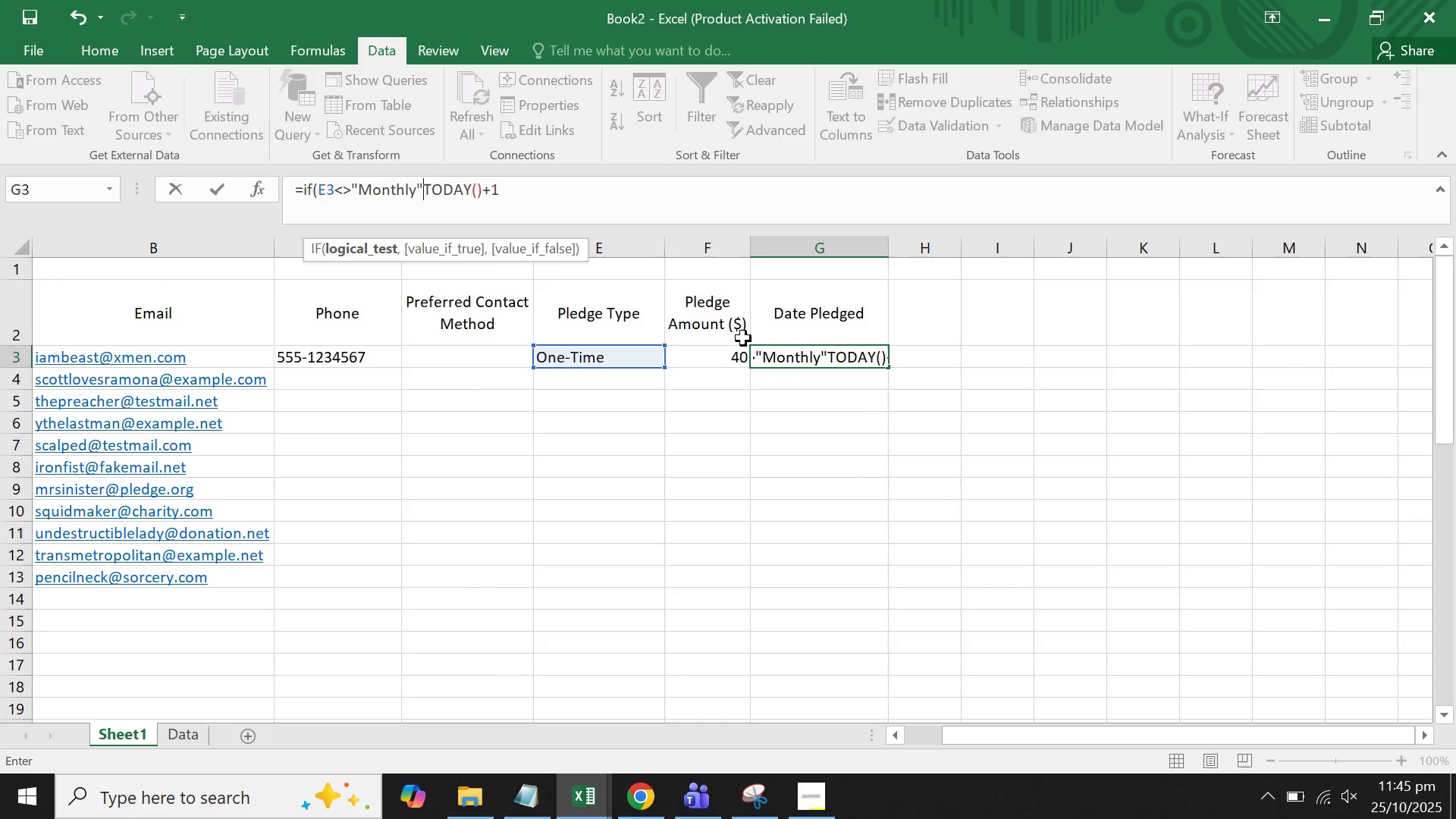 
key(Comma)
 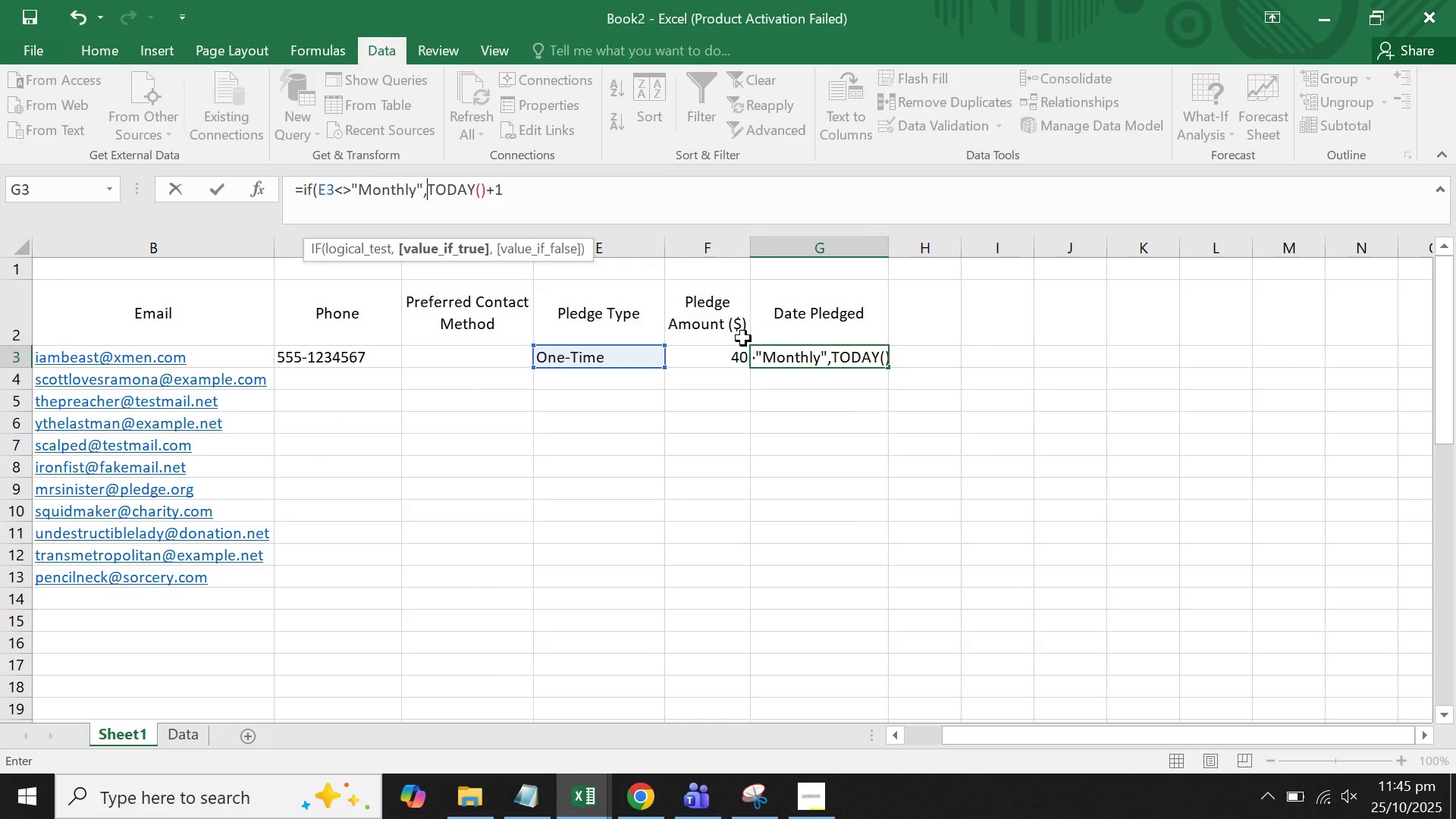 
scroll: coordinate [743, 338], scroll_direction: up, amount: 1.0
 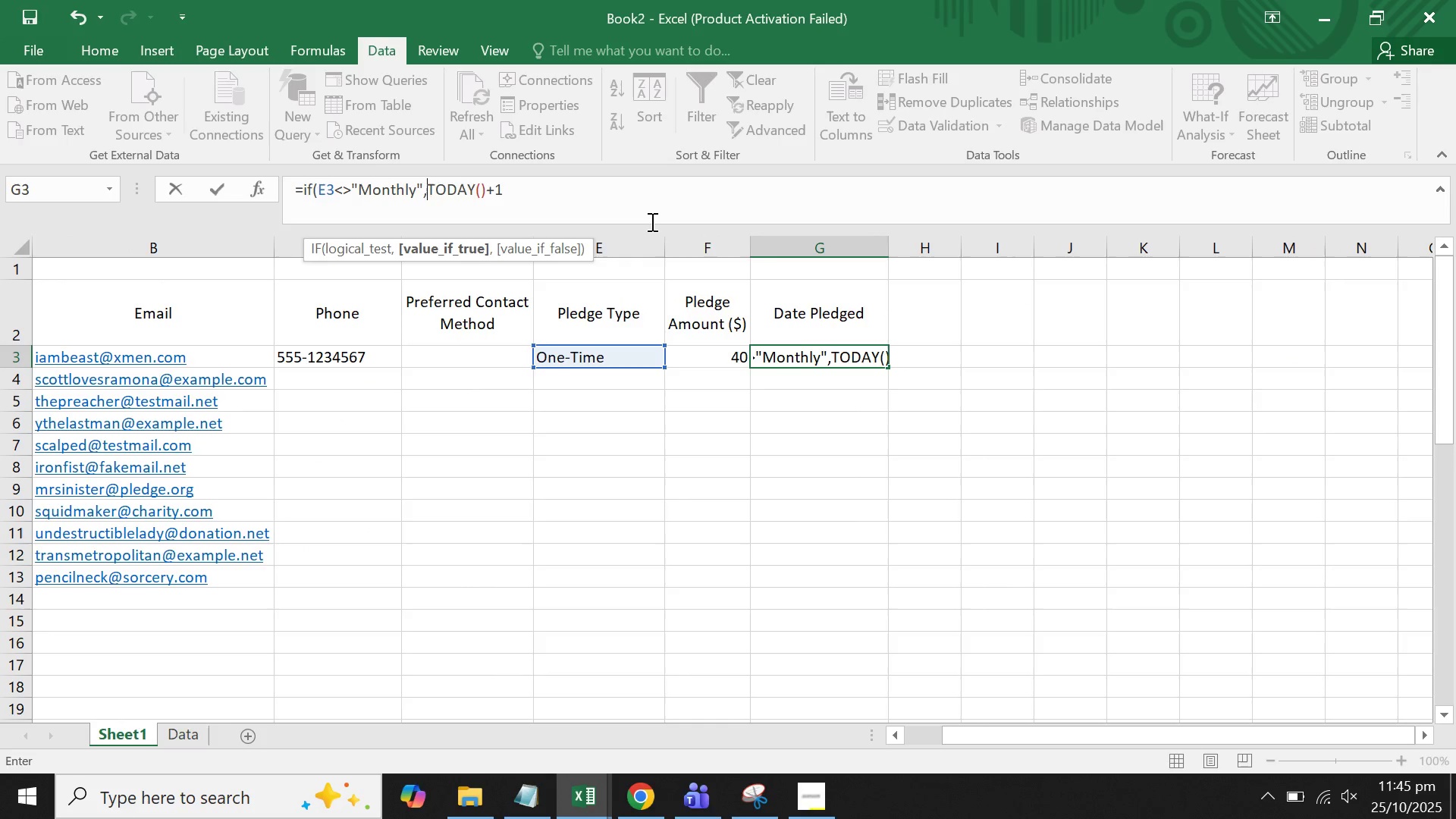 
left_click([651, 221])
 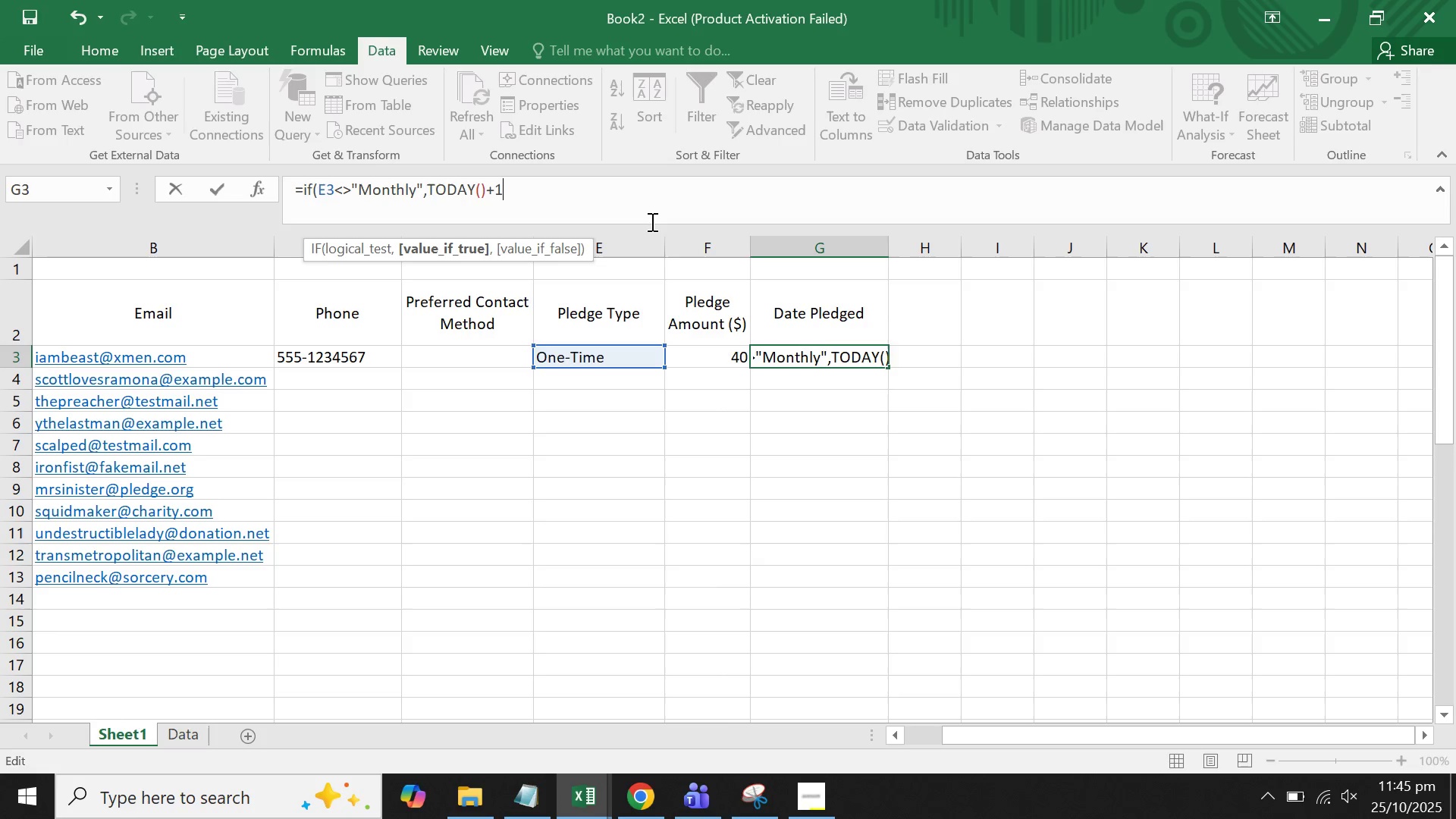 
type(,today())
key(Backspace)
type(())
key(Backspace)
key(Backspace)
key(Backspace)
type(()+30)
 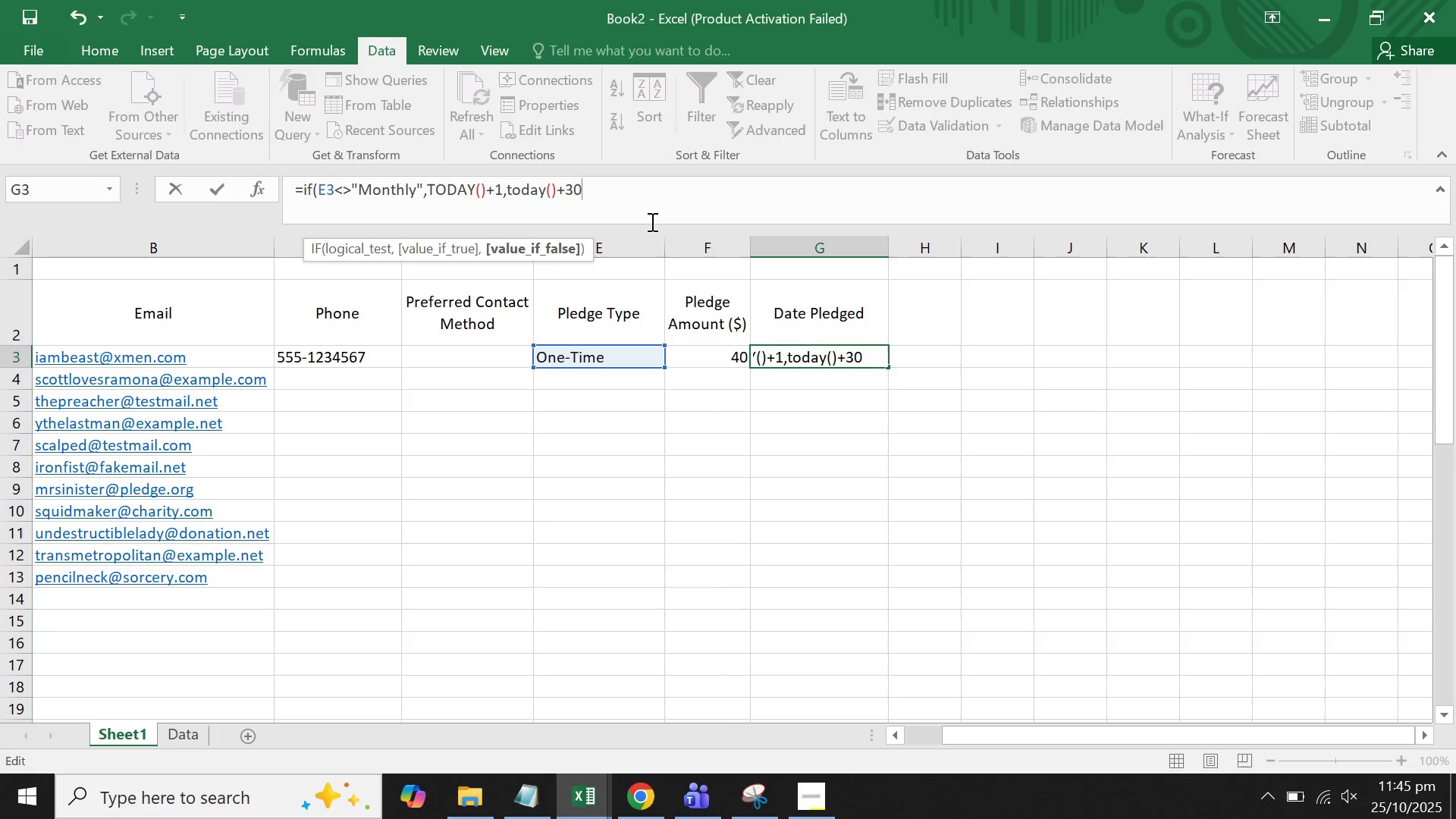 
key(Enter)
 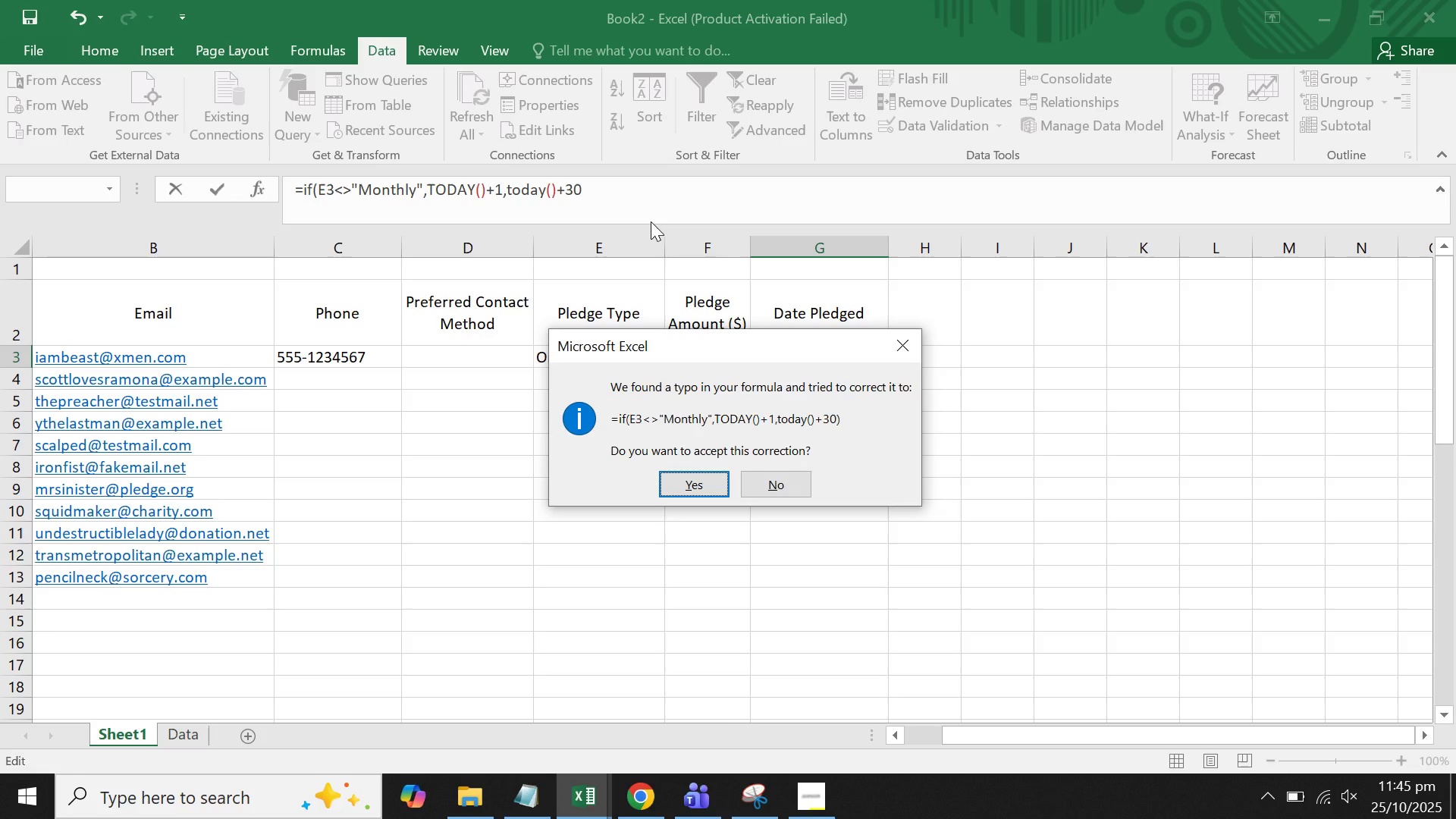 
key(Enter)
 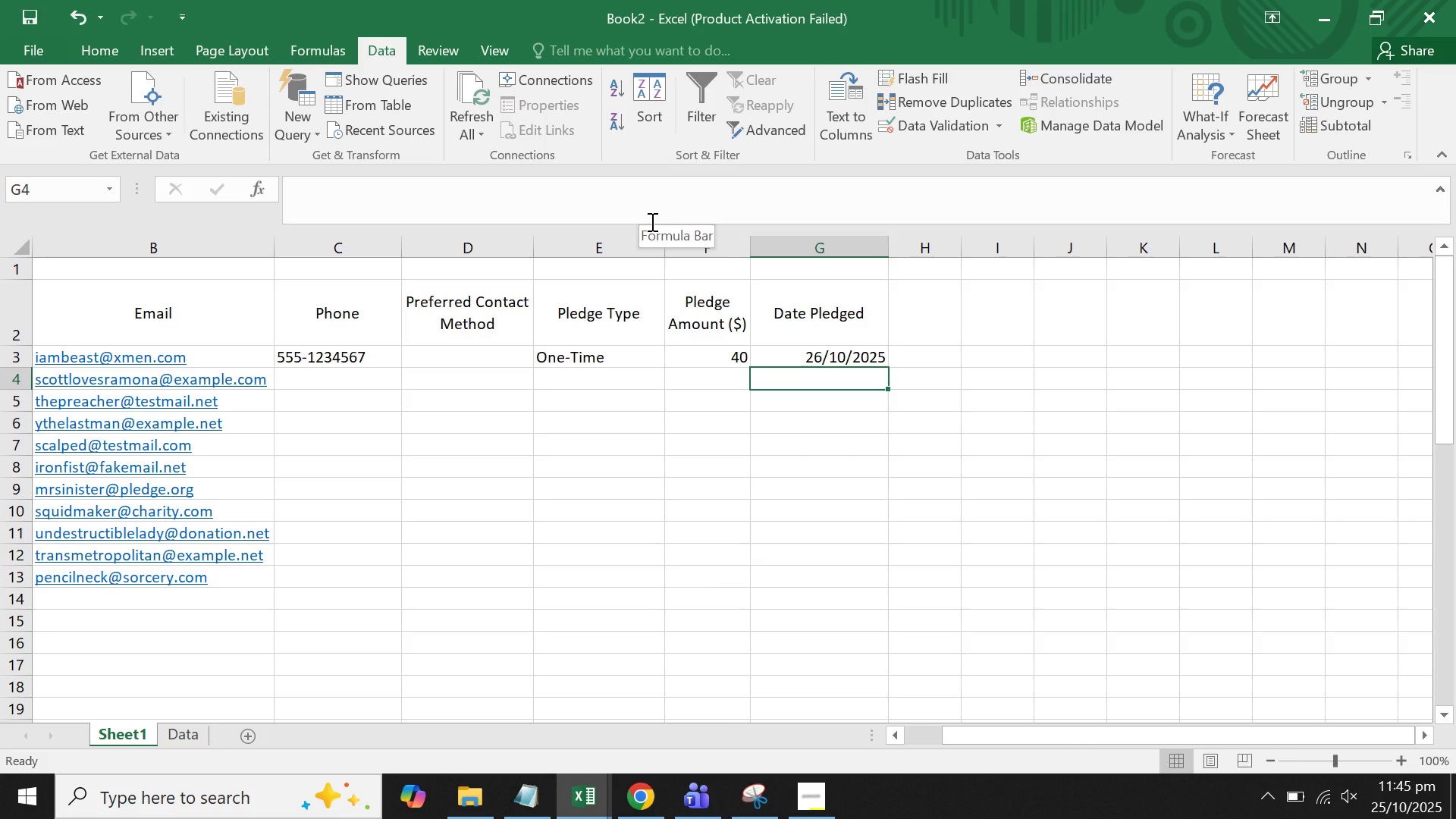 
left_click([811, 360])
 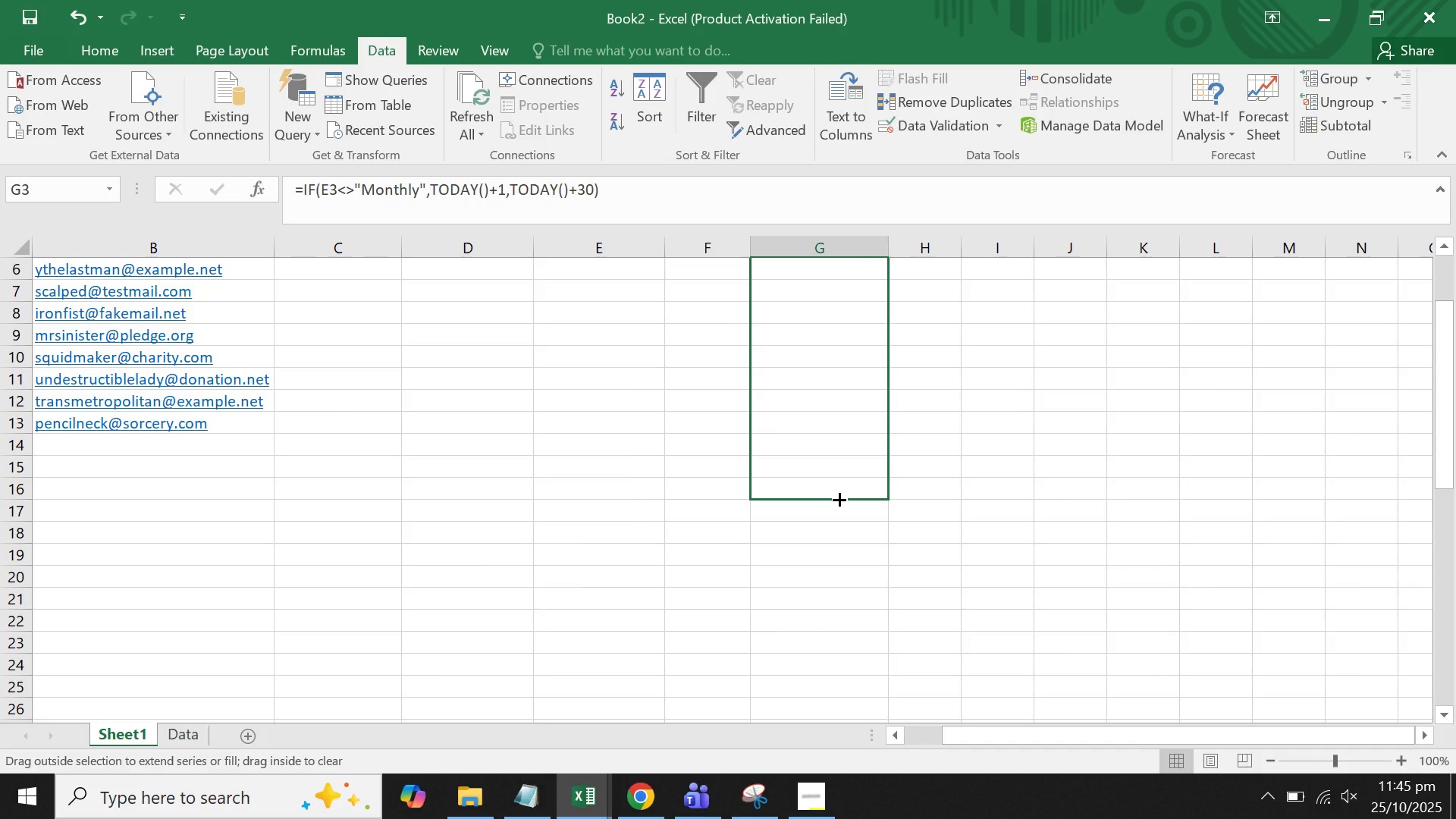 
double_click([846, 426])
 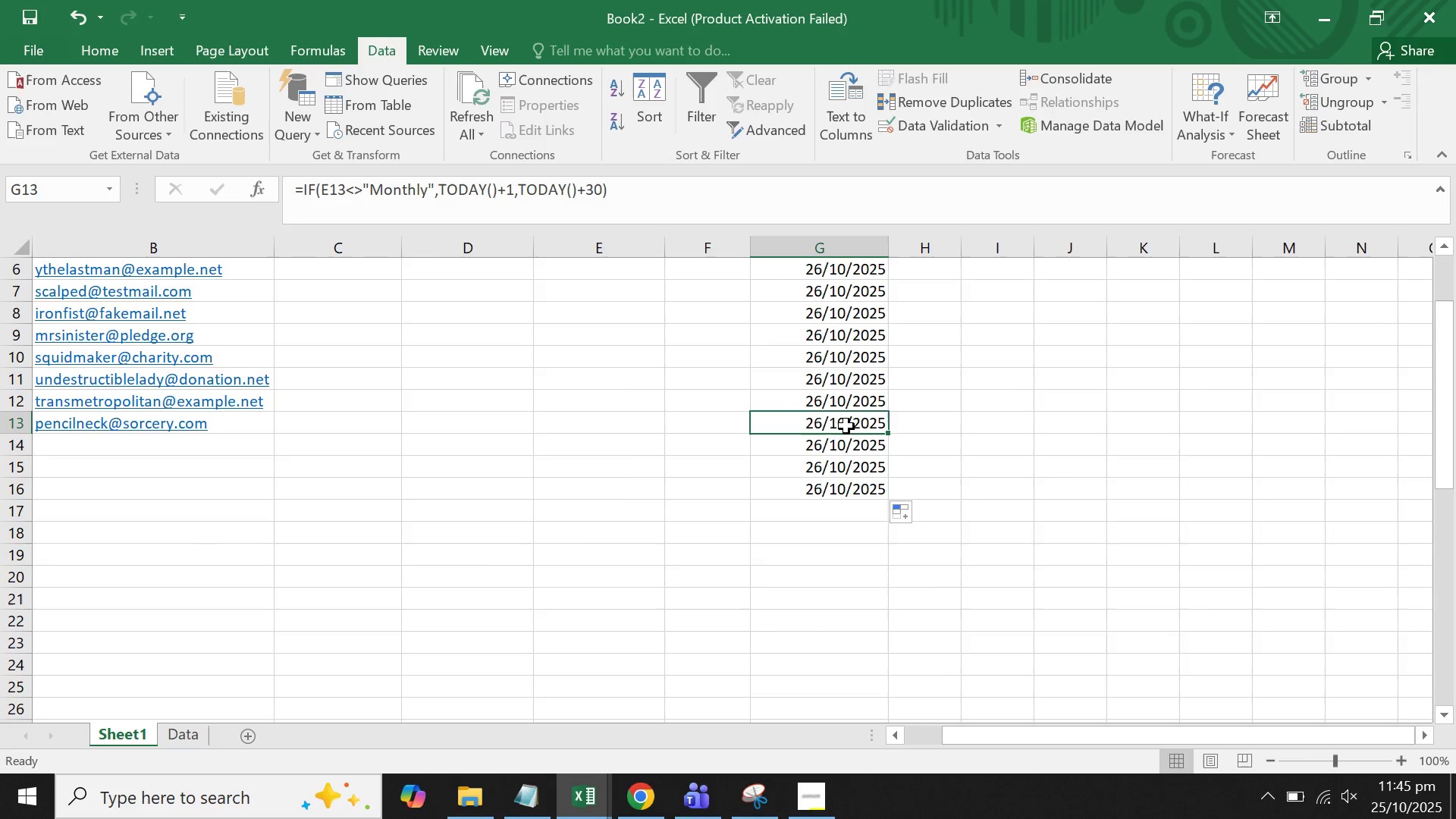 
scroll: coordinate [843, 417], scroll_direction: up, amount: 9.0
 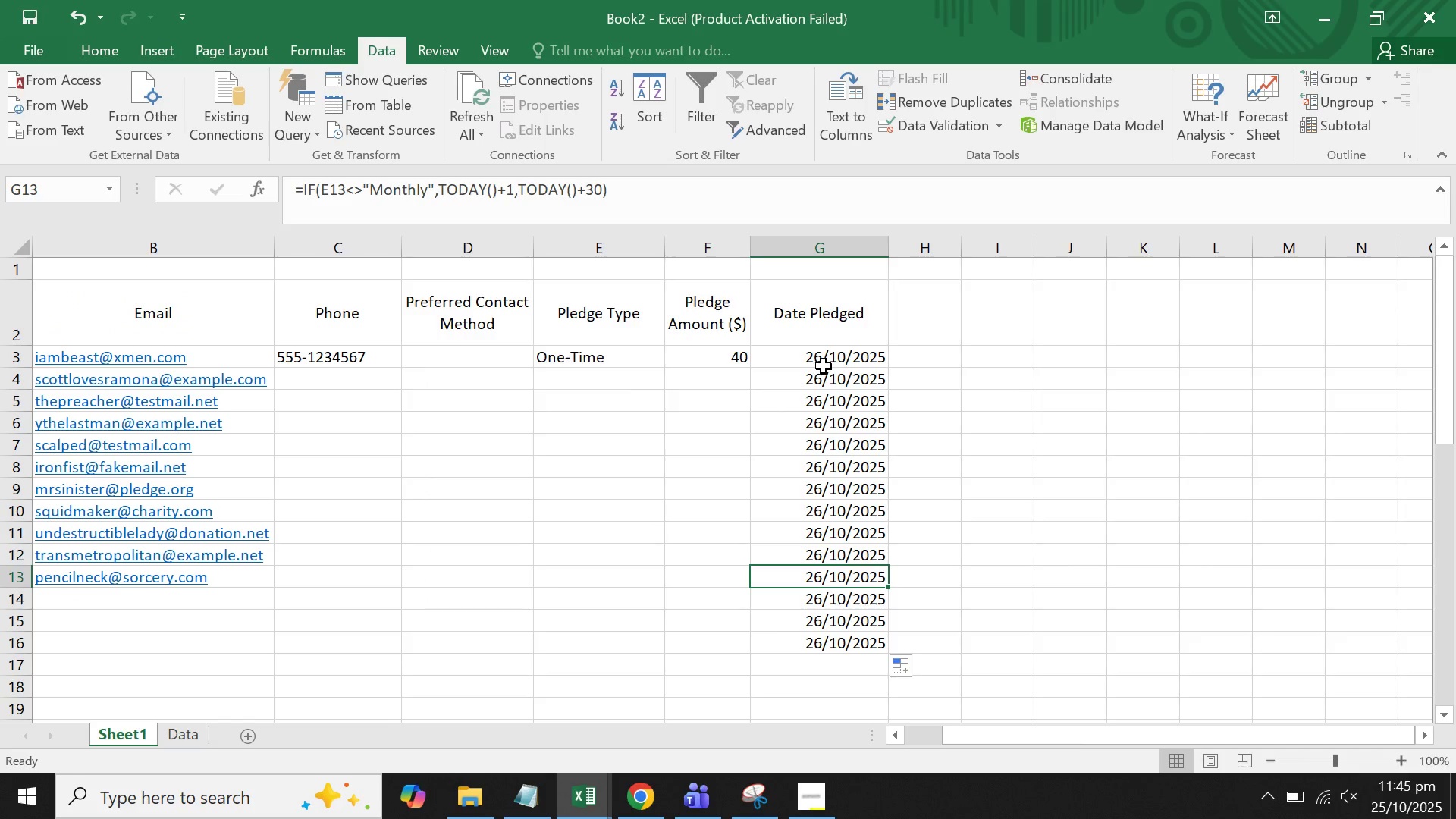 
left_click([824, 366])
 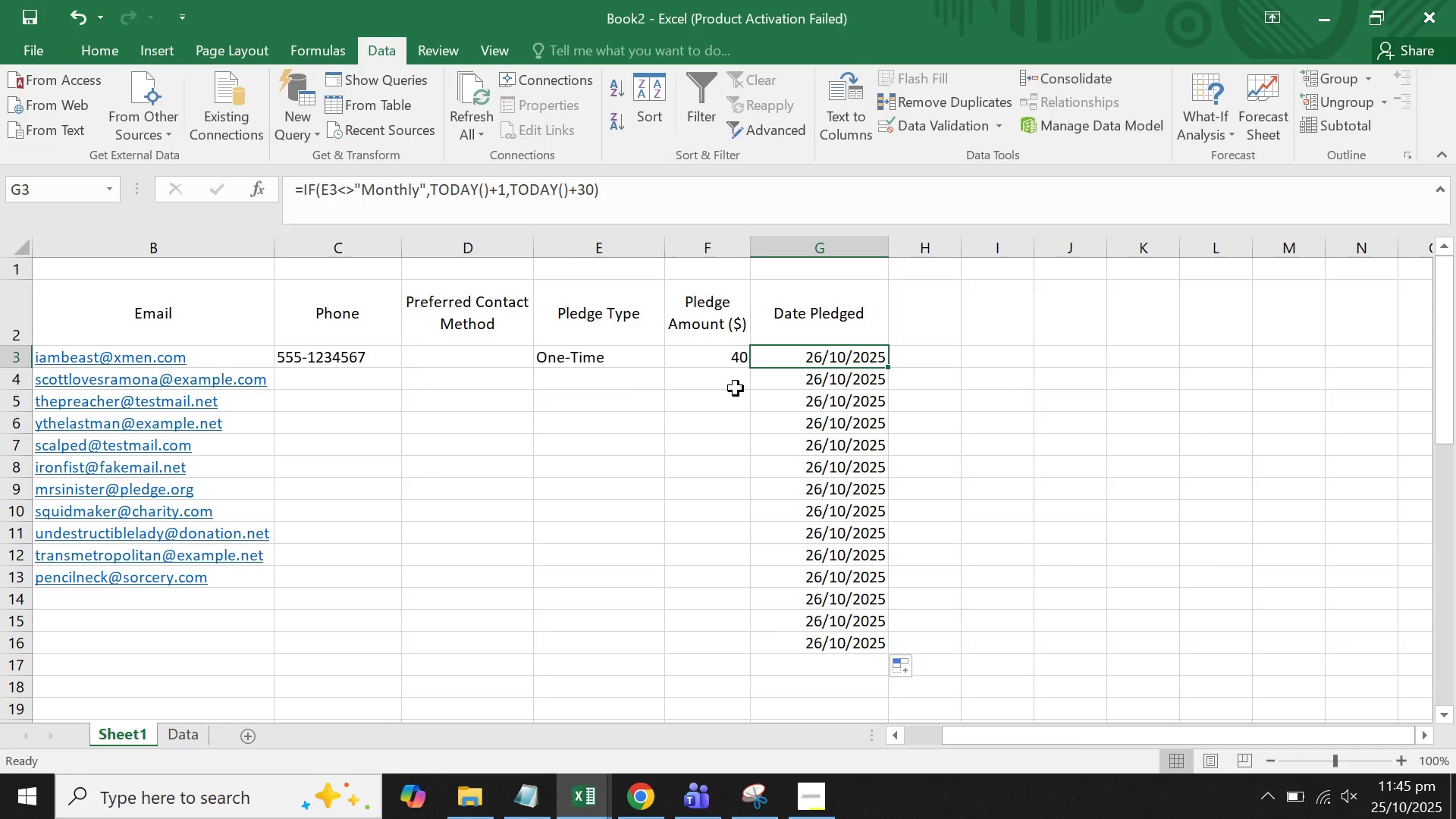 
double_click([824, 372])
 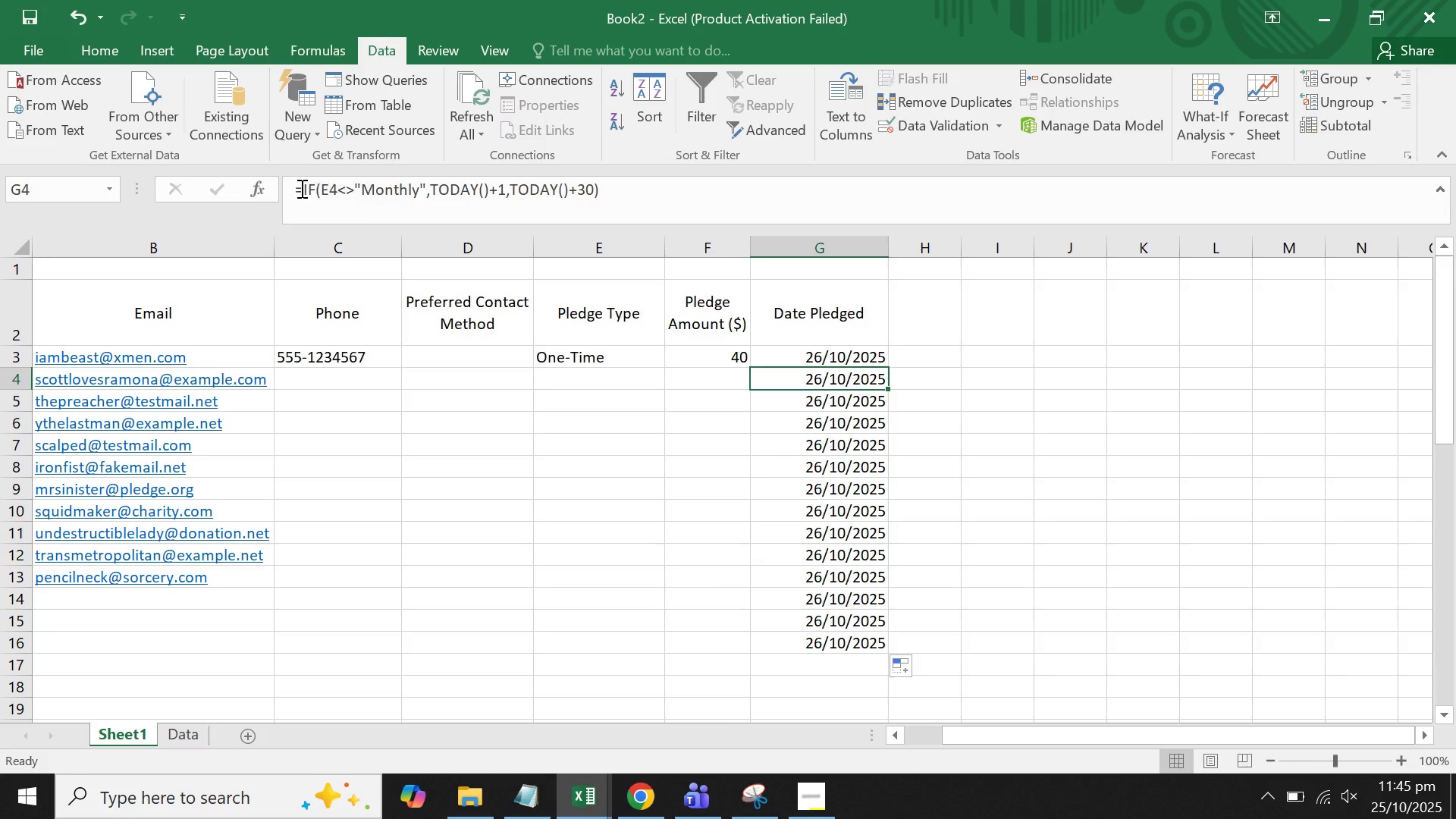 
left_click([300, 188])
 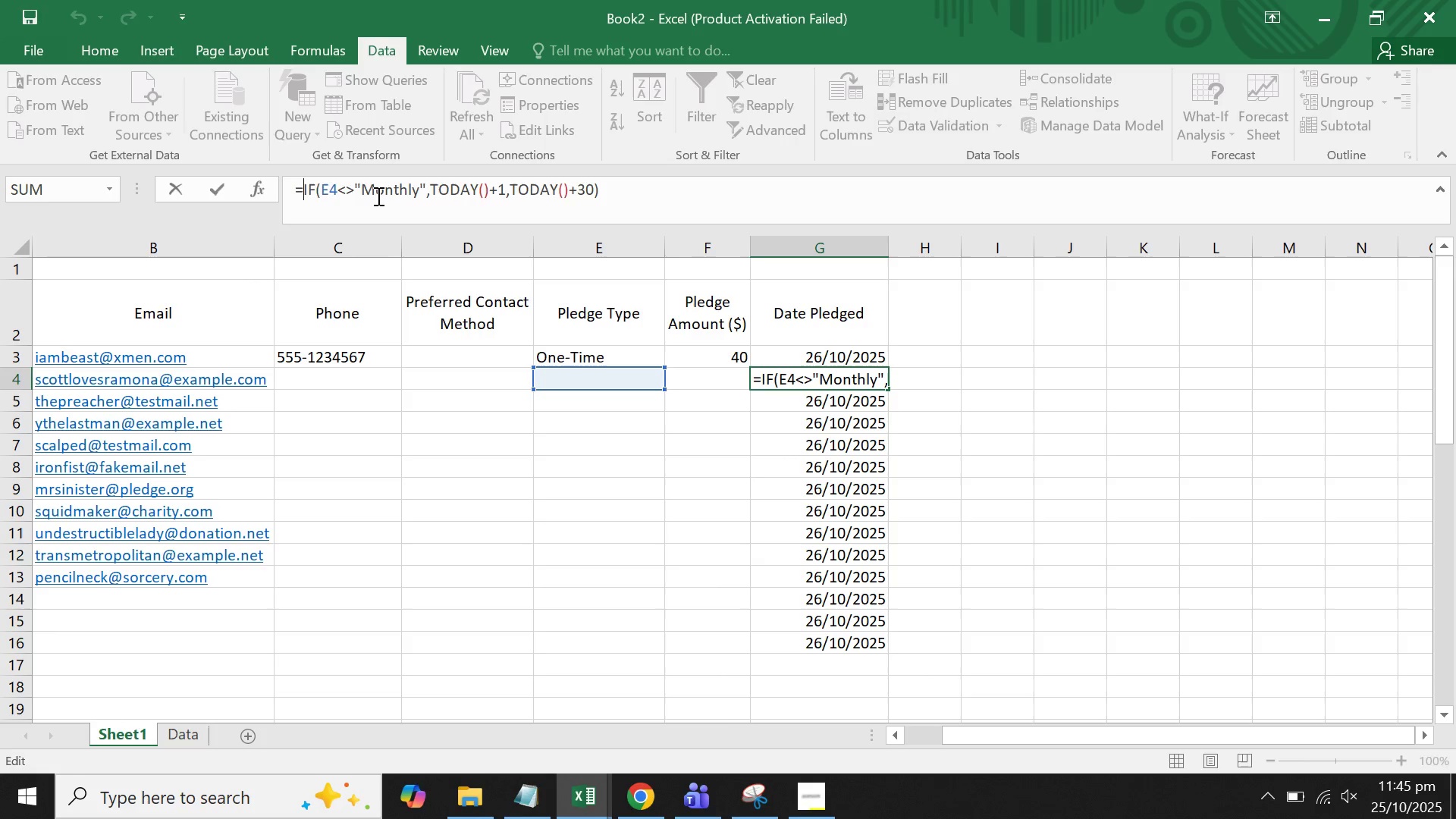 
type(iferror(,:)
key(Backspace)
type(""))
 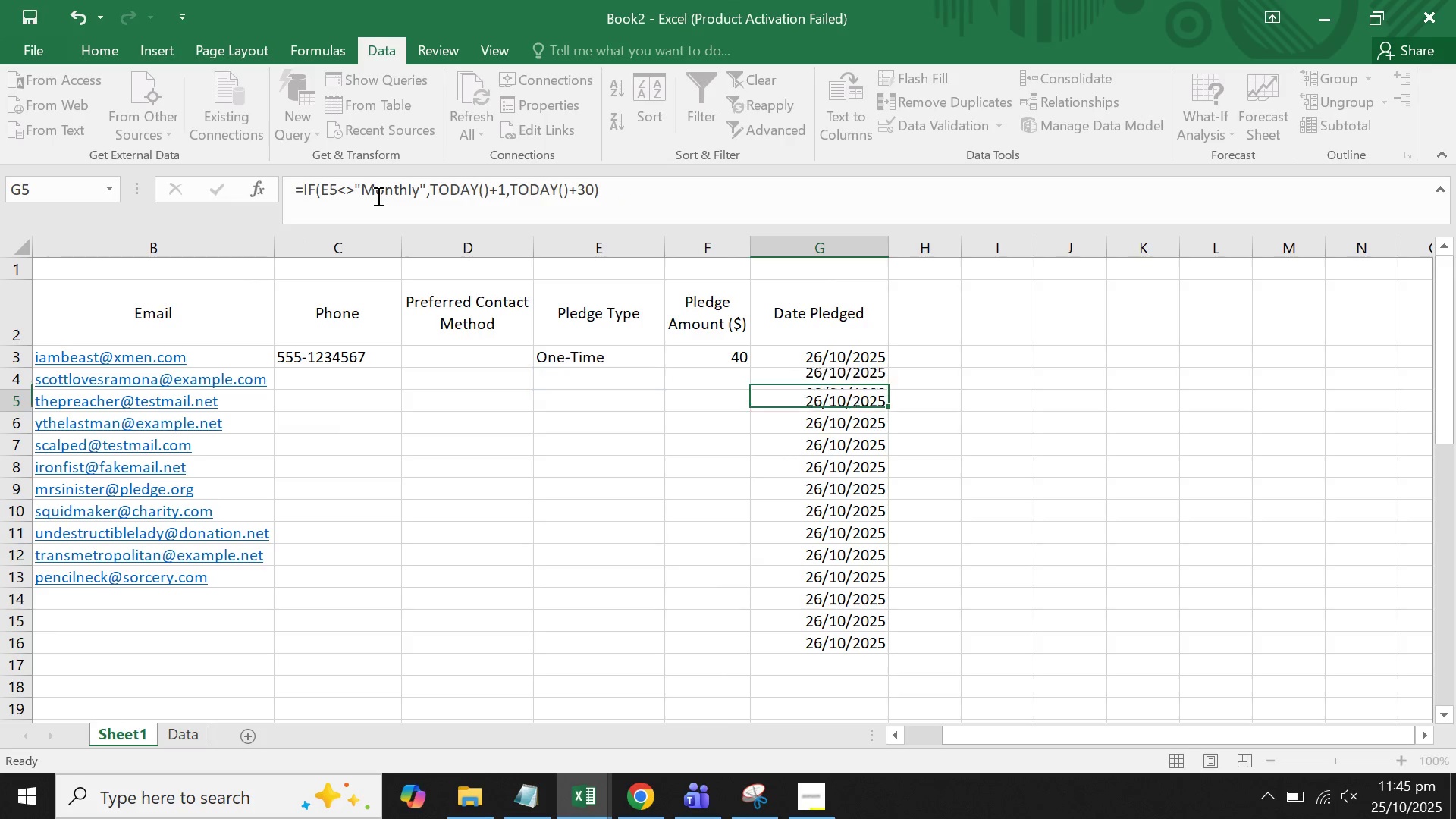 
hold_key(key=ControlLeft, duration=1.38)
 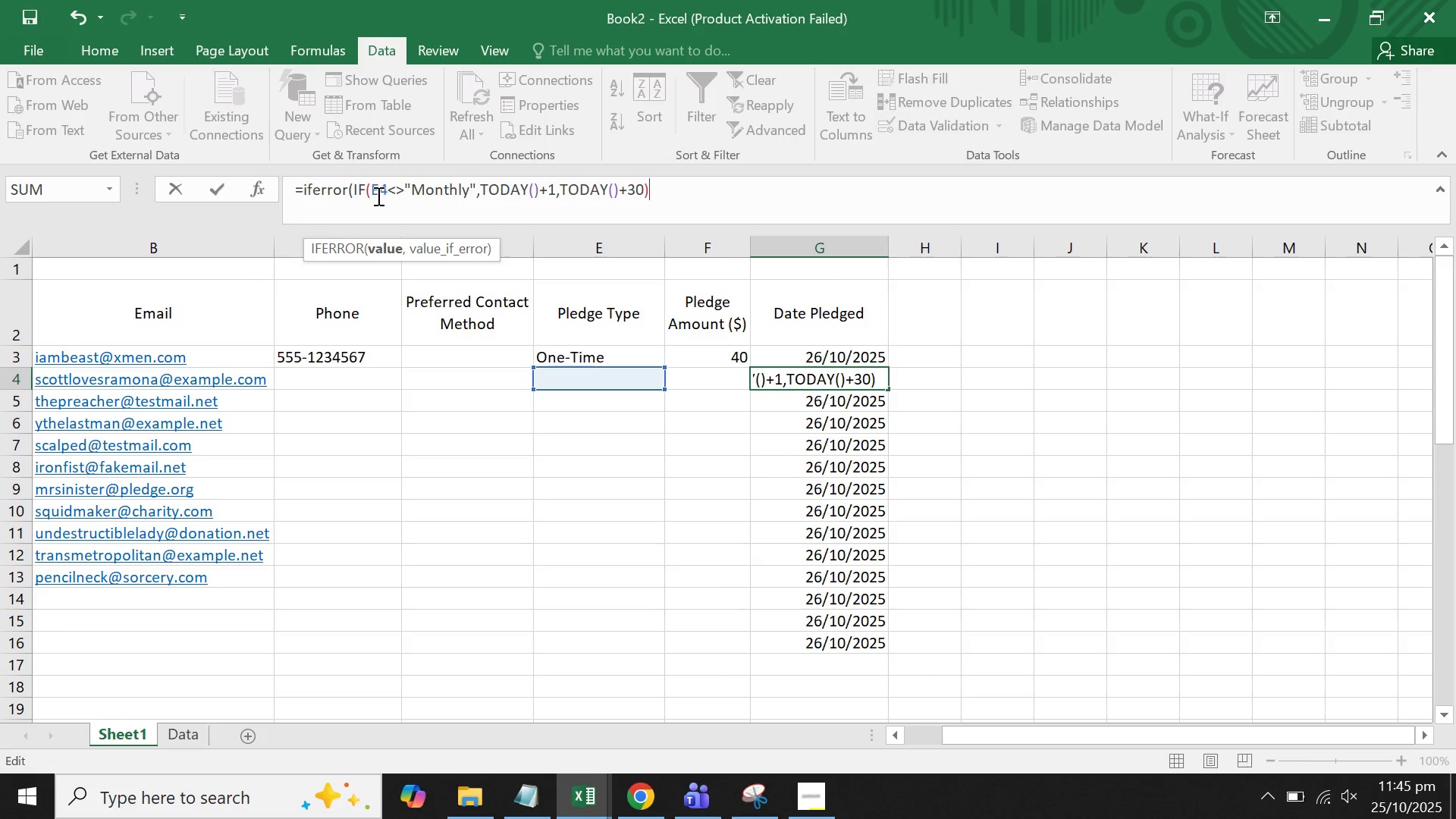 
hold_key(key=ArrowRight, duration=1.1)
 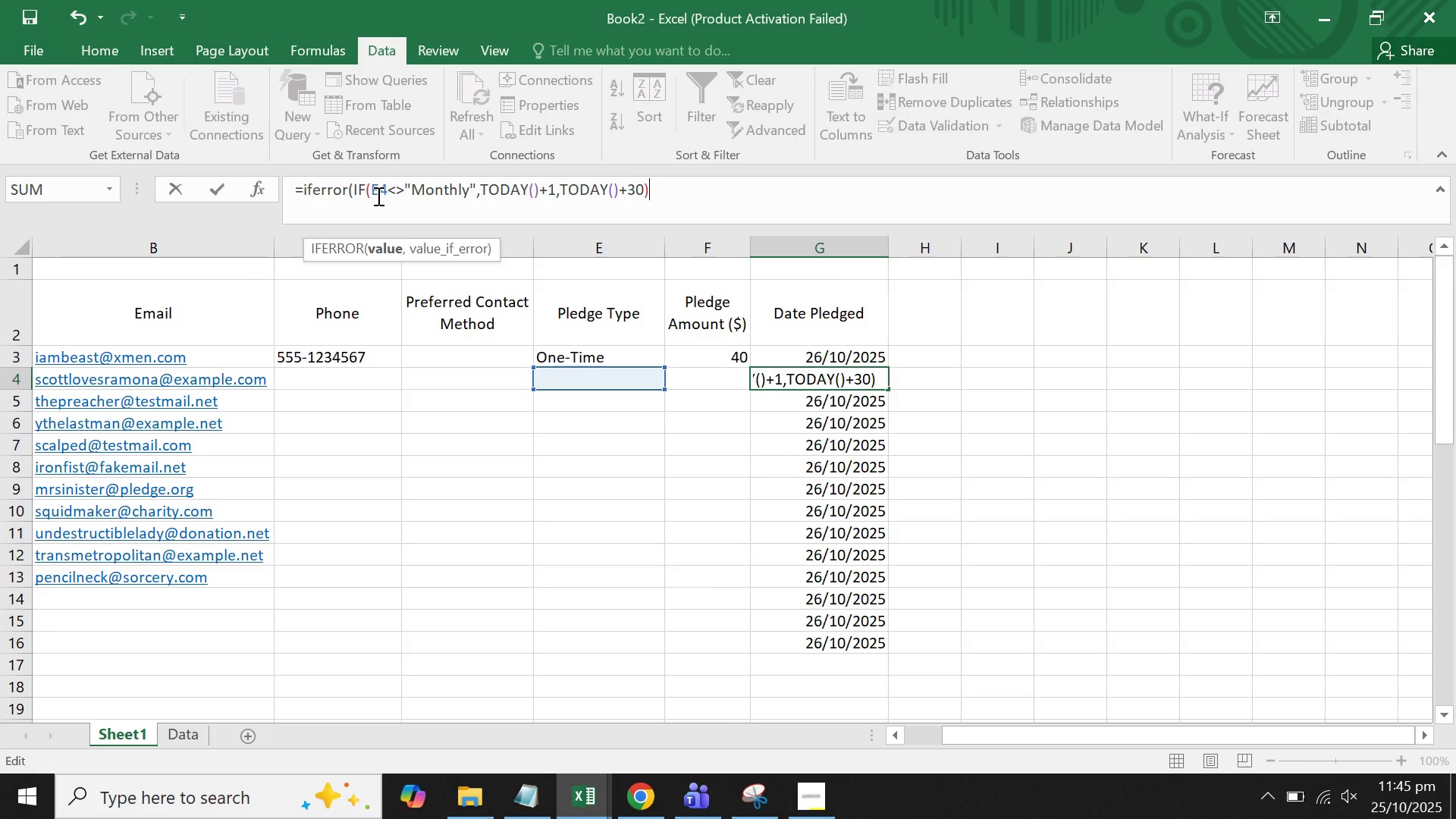 
key(Enter)
 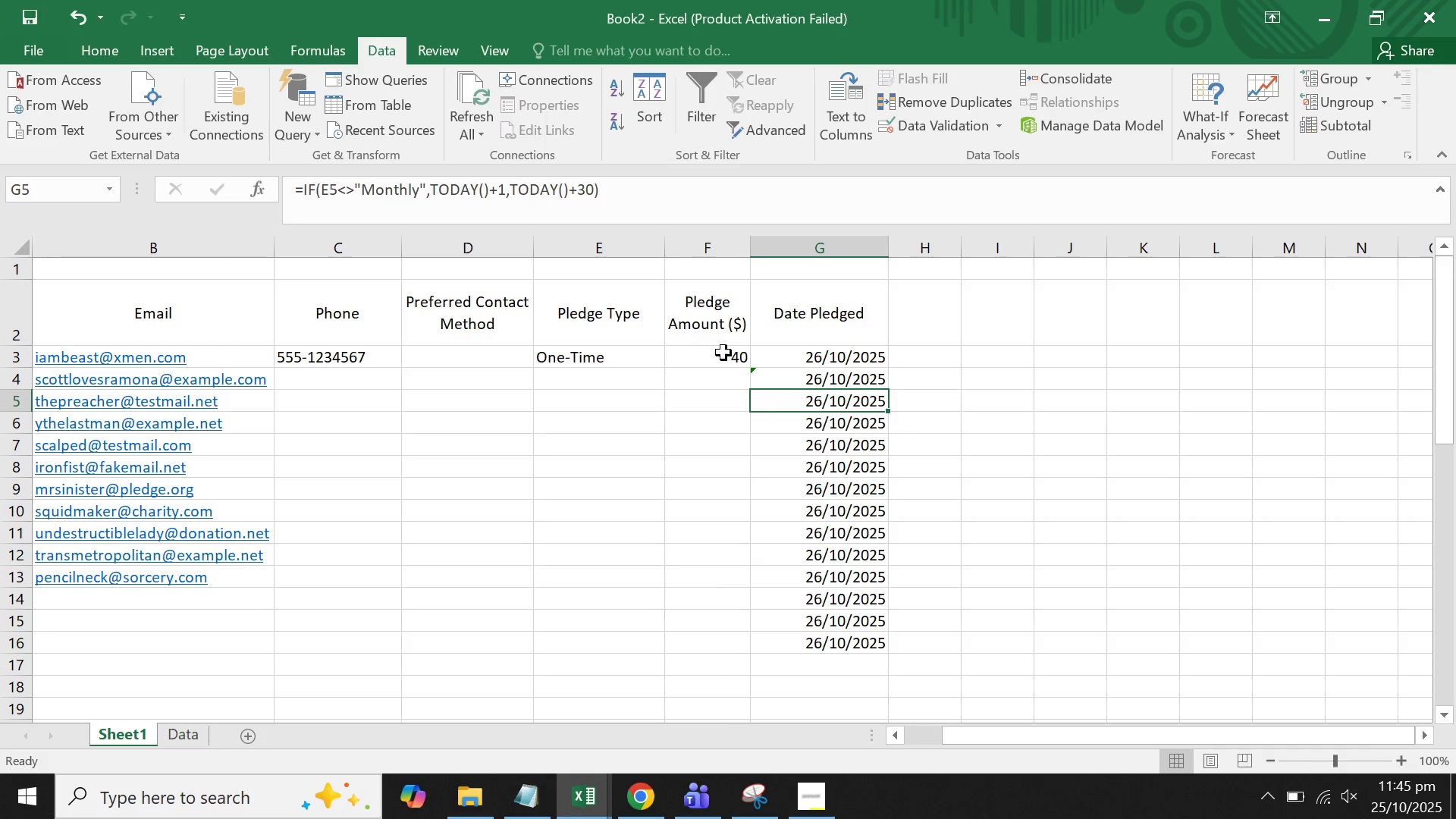 
left_click([815, 350])
 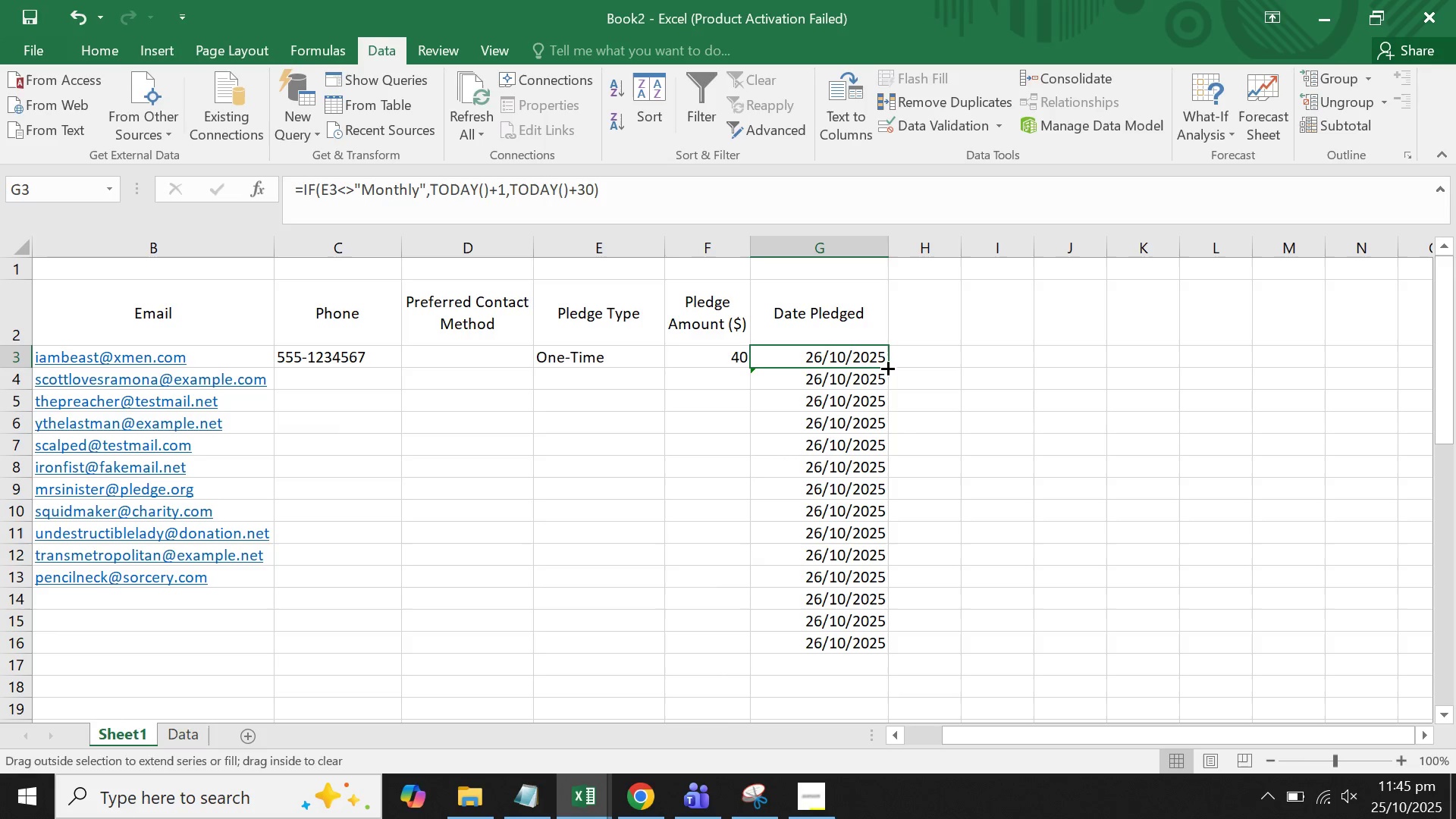 
double_click([886, 367])
 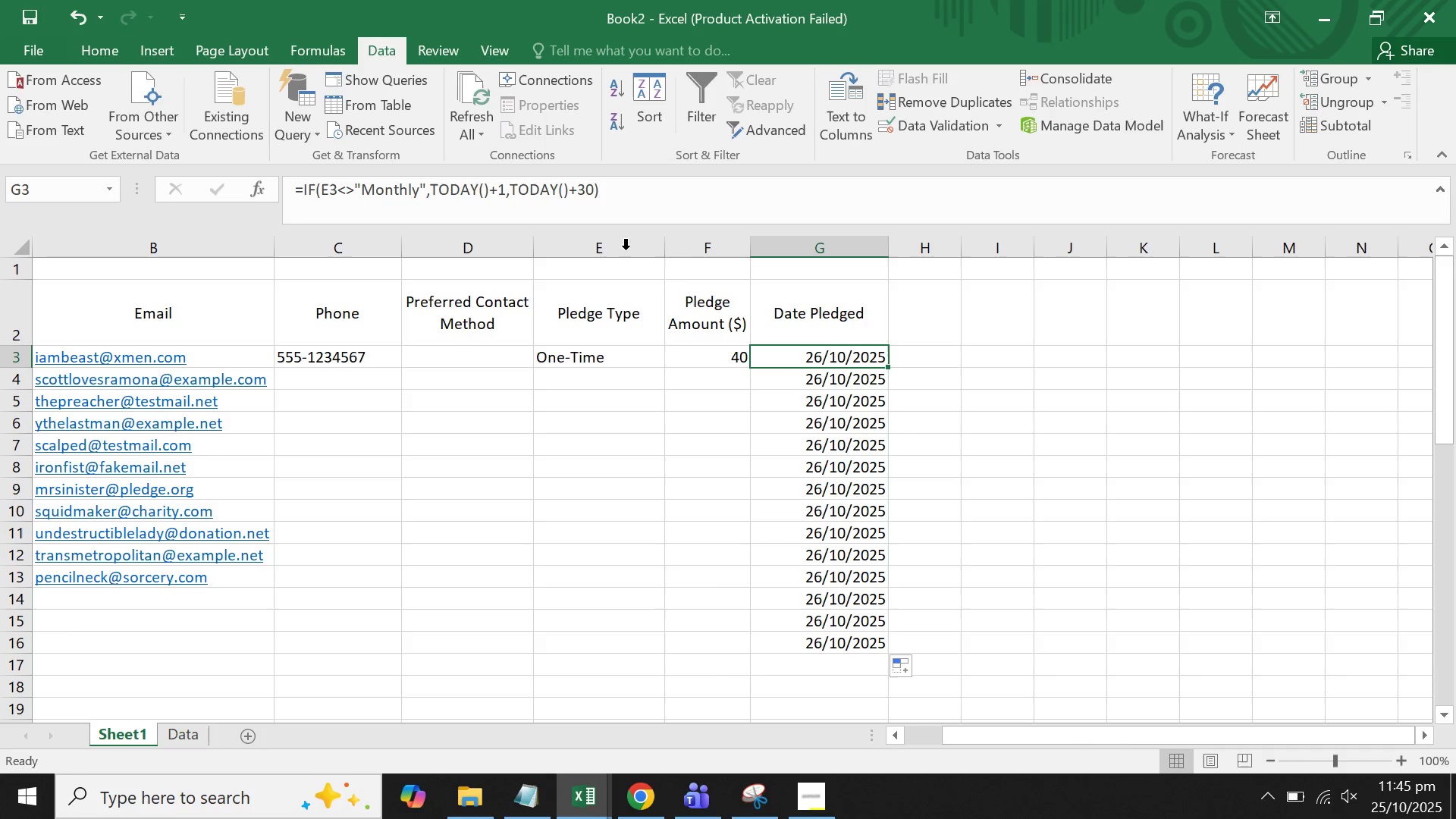 
left_click([664, 198])
 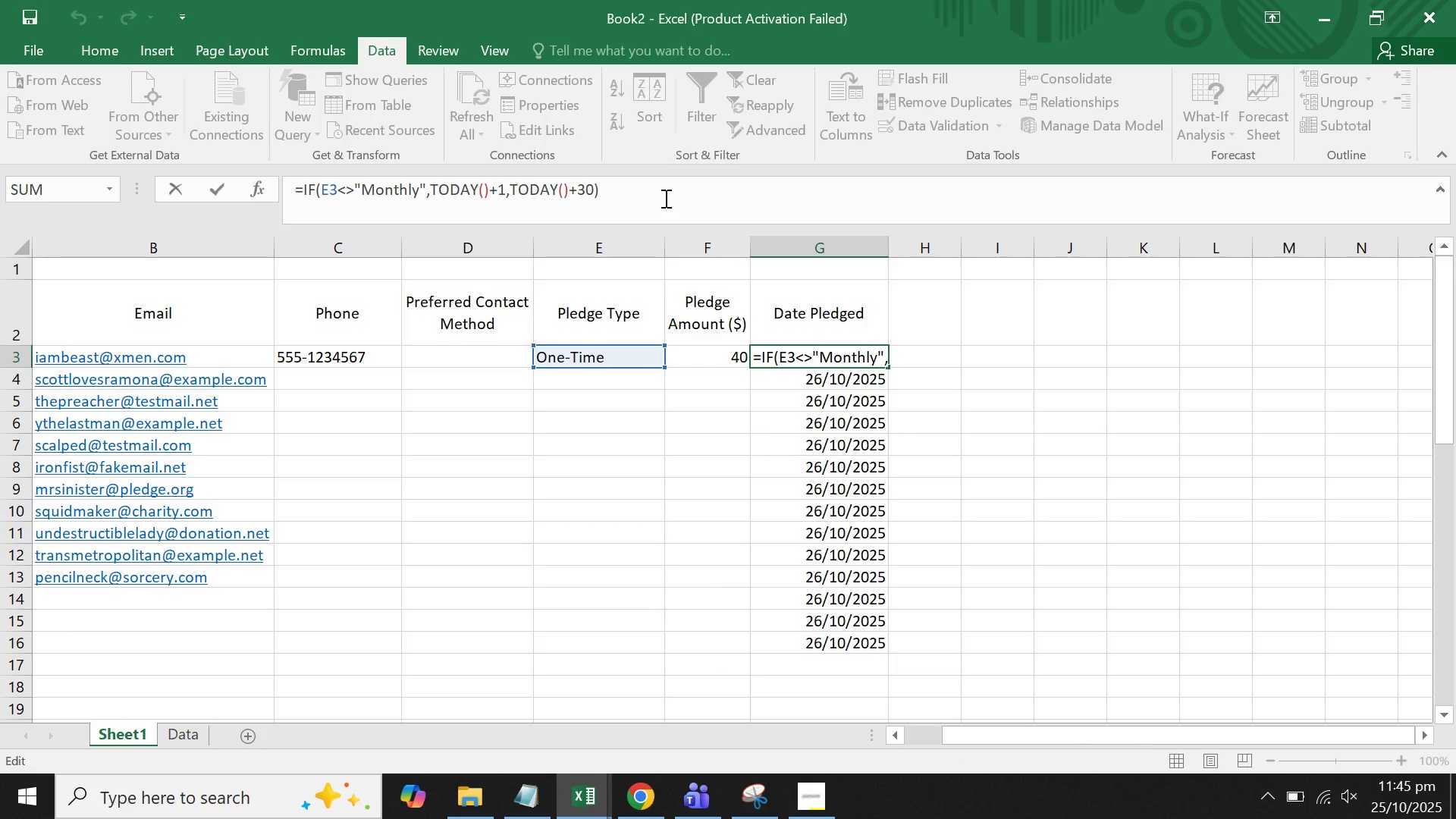 
left_click([655, 381])
 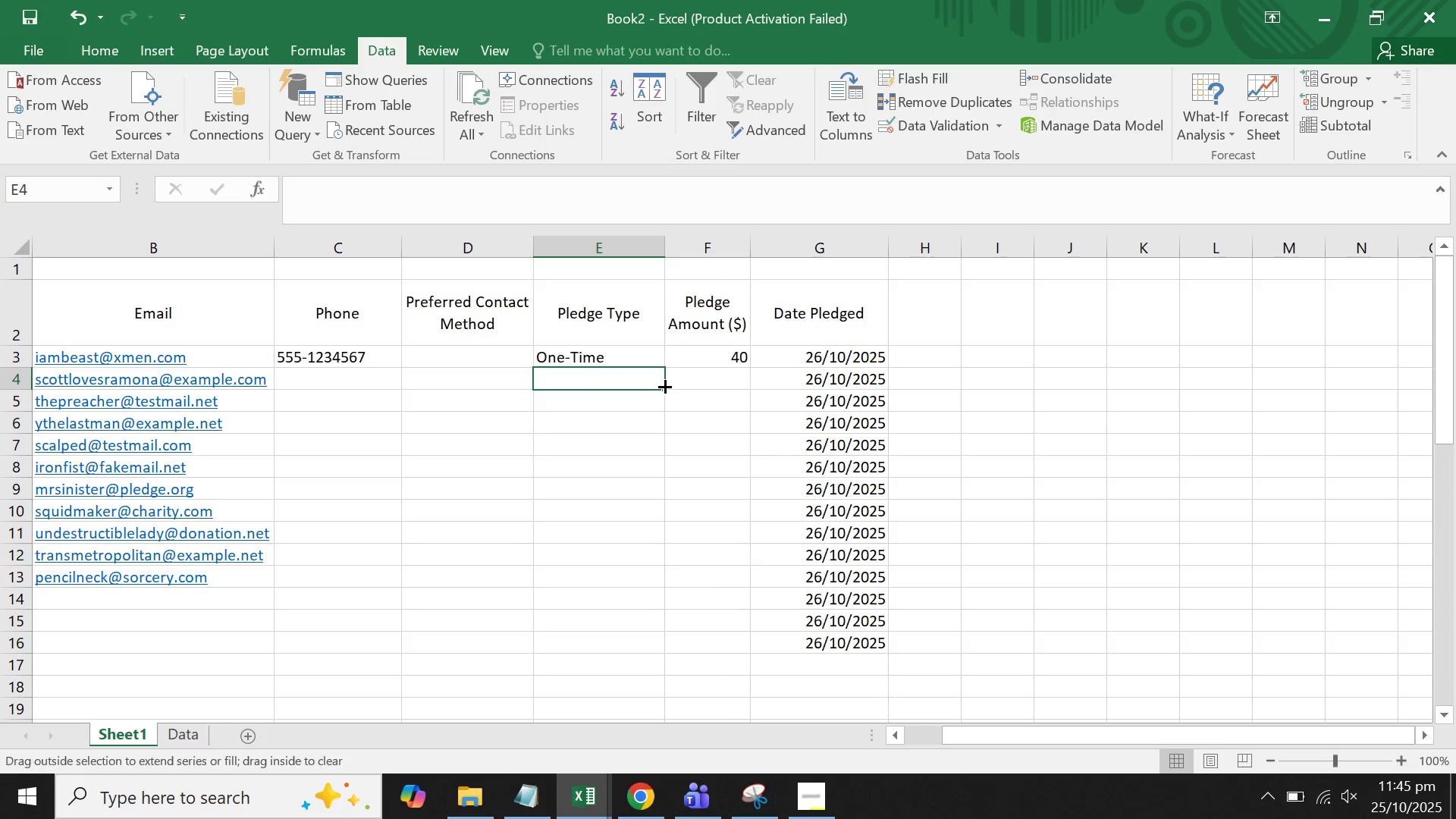 
double_click([651, 411])
 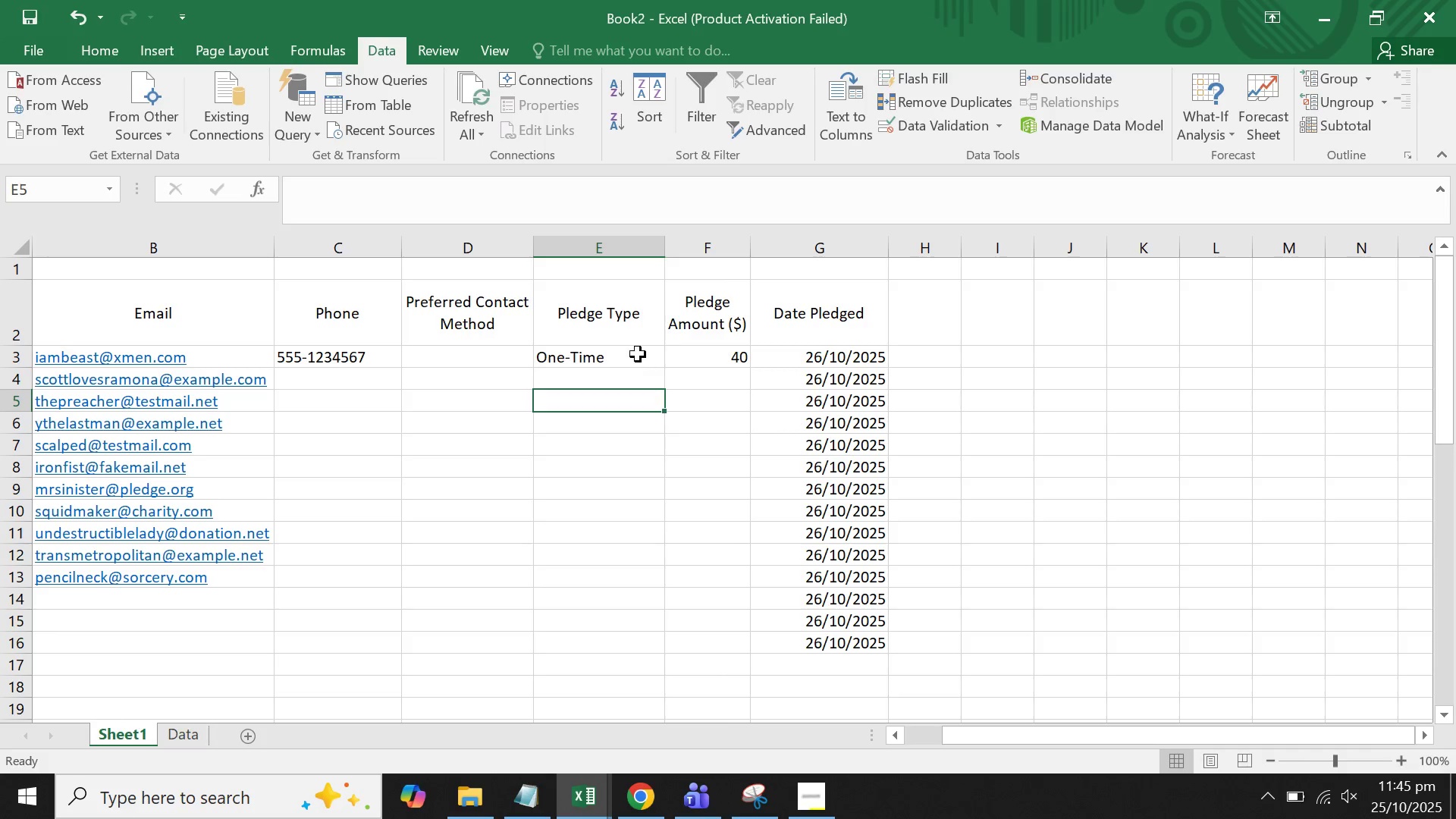 
triple_click([638, 354])
 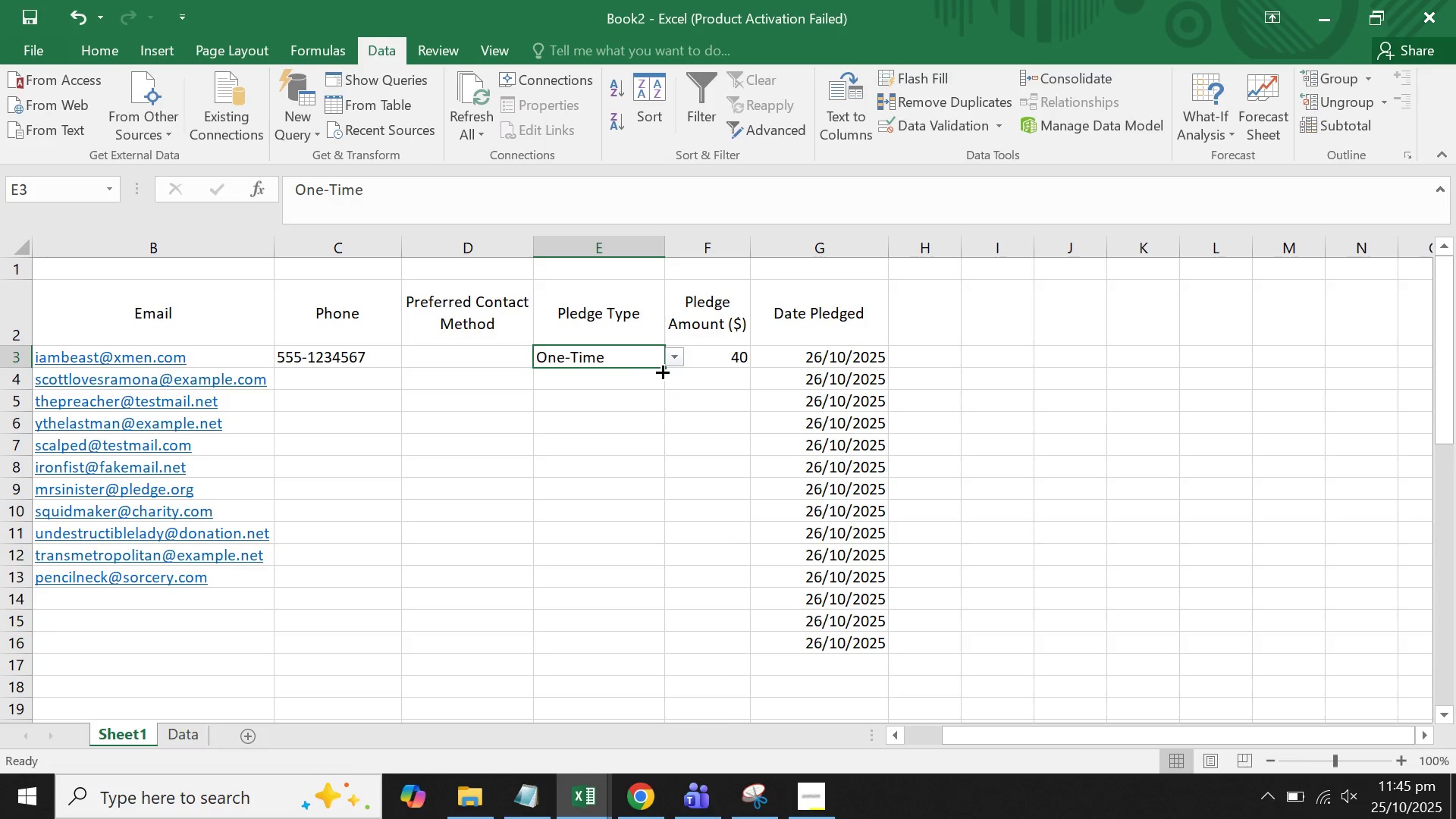 
double_click([661, 371])
 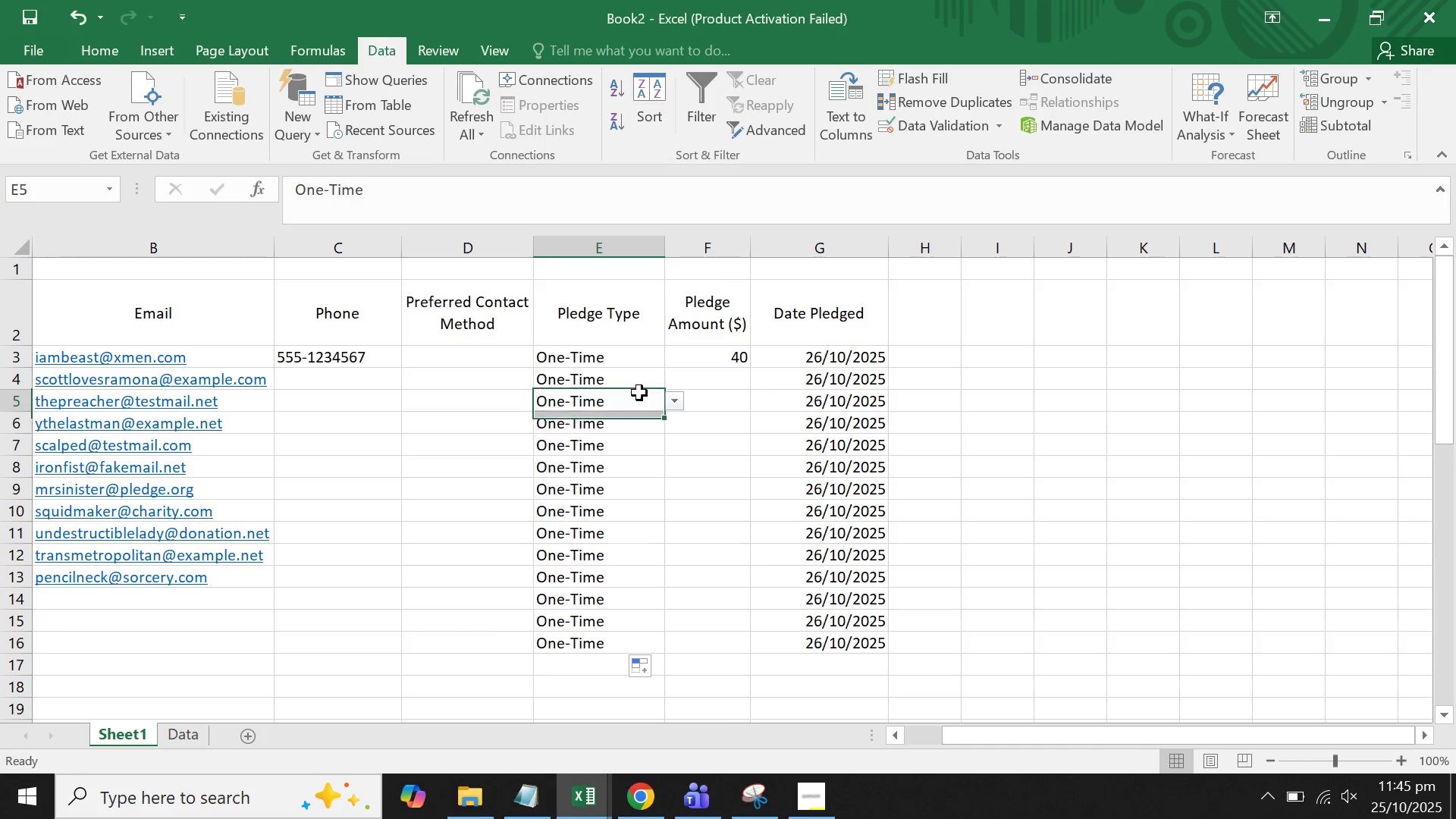 
double_click([622, 360])
 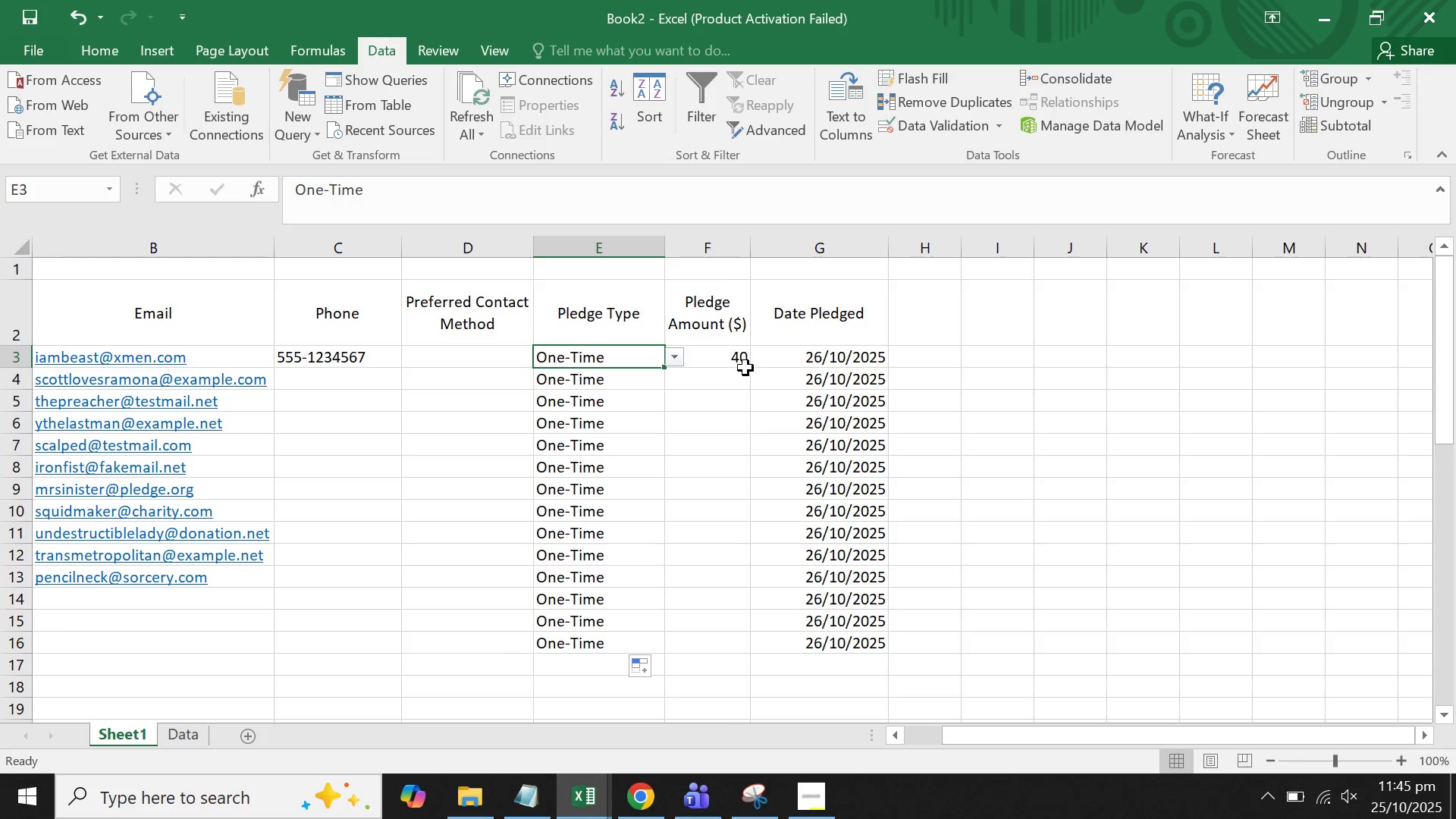 
left_click([727, 361])
 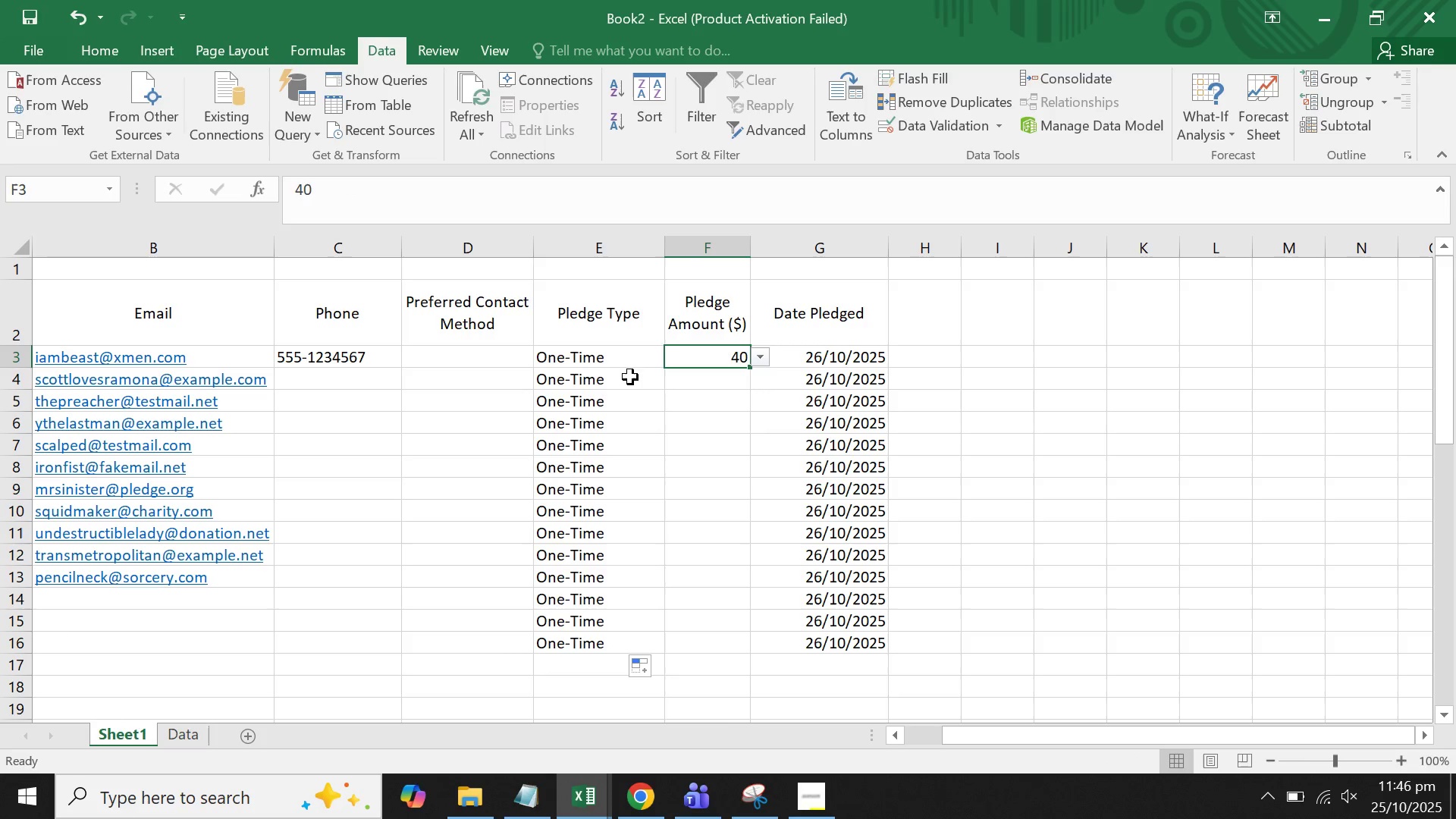 
left_click([590, 380])
 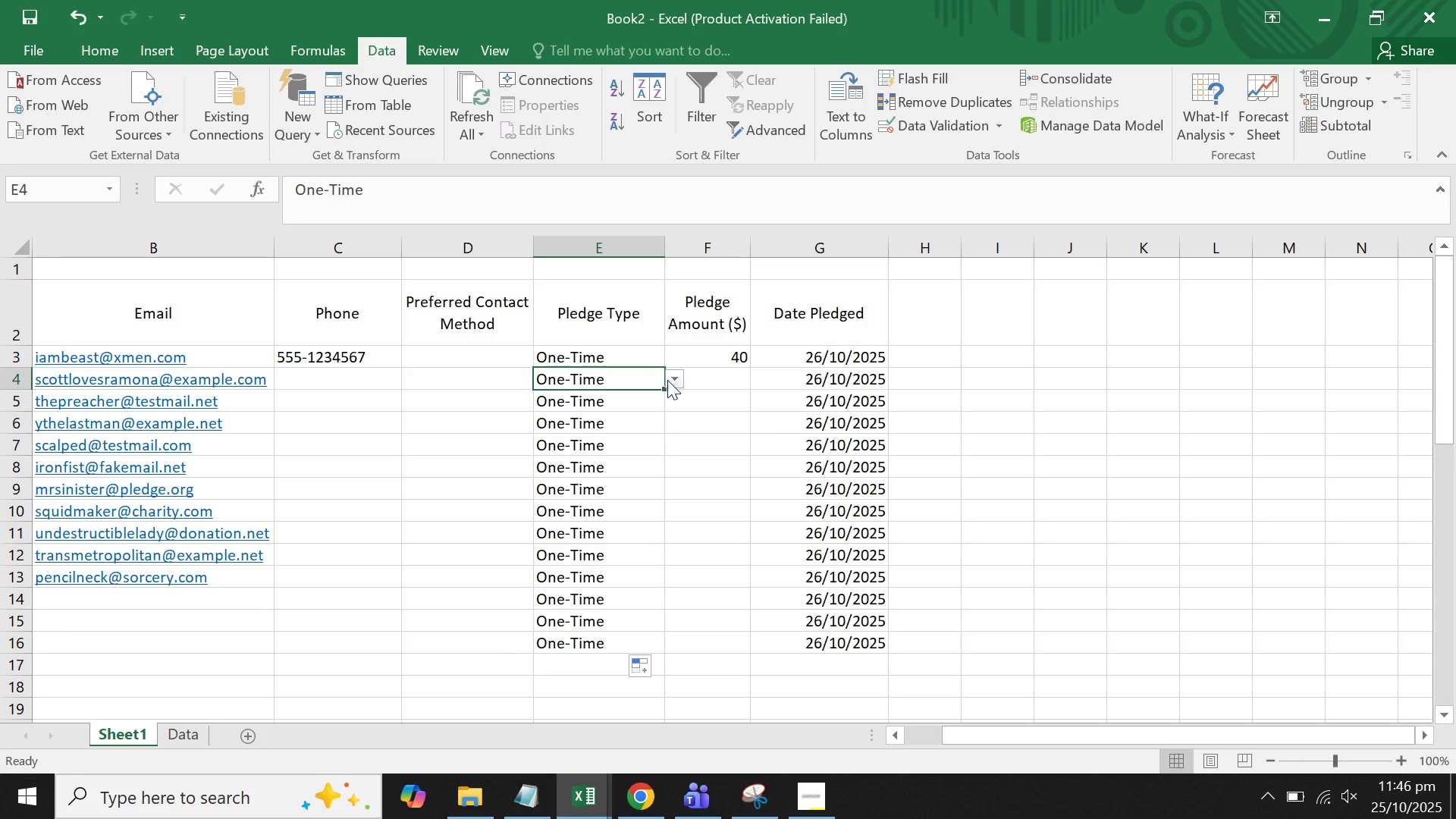 
left_click([671, 380])
 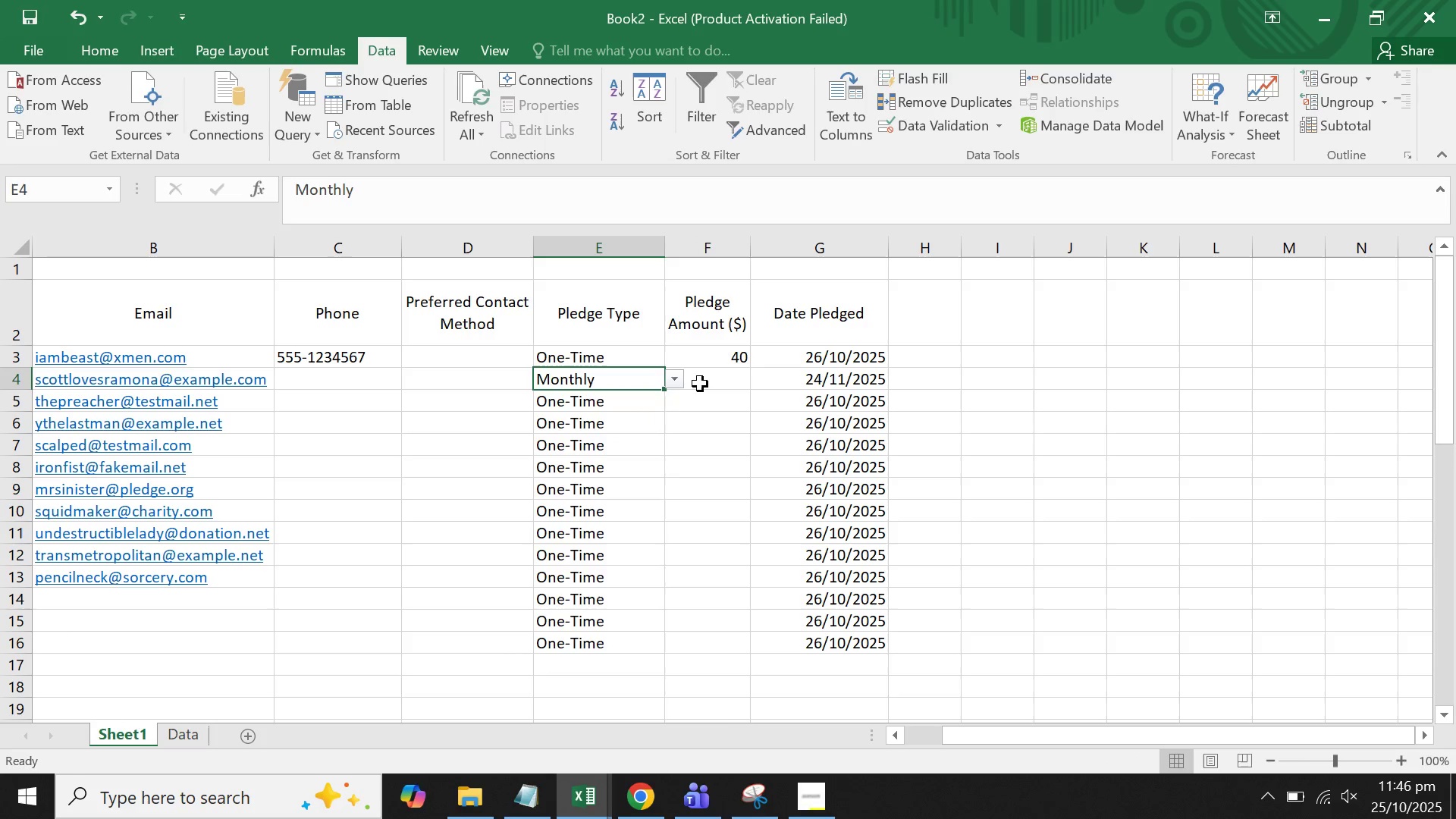 
left_click([711, 378])
 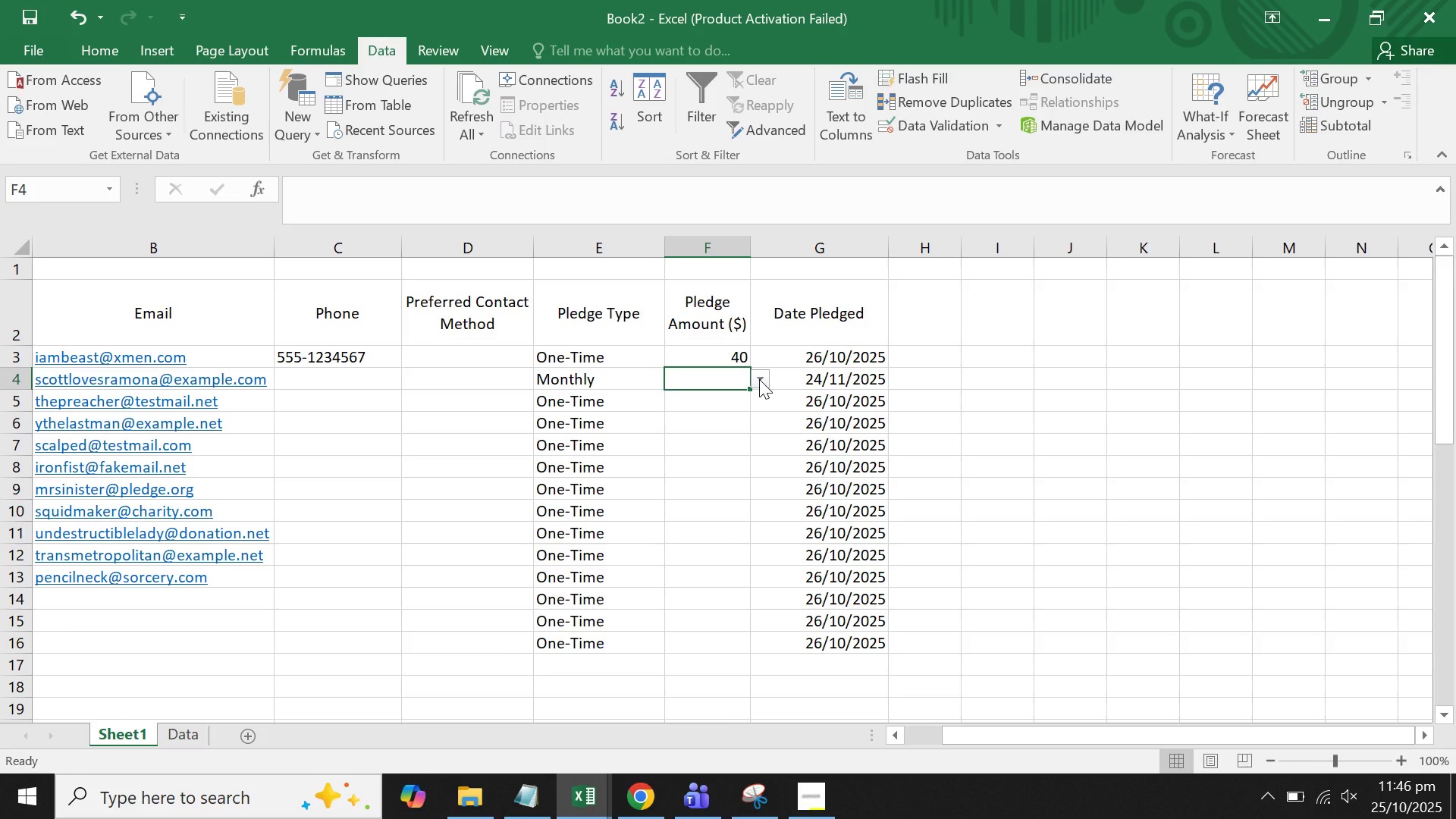 
wait(15.85)
 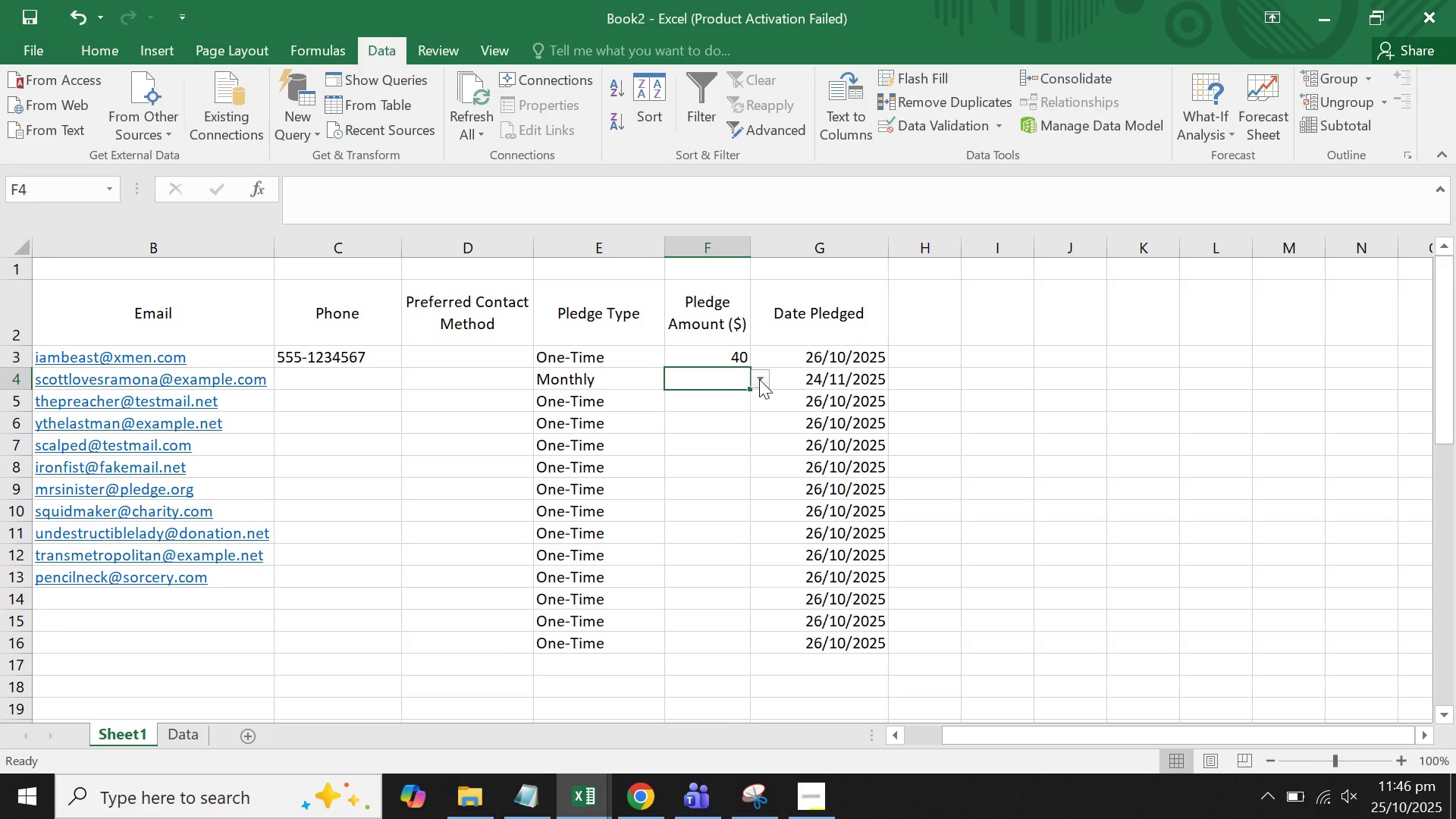 
left_click([610, 577])
 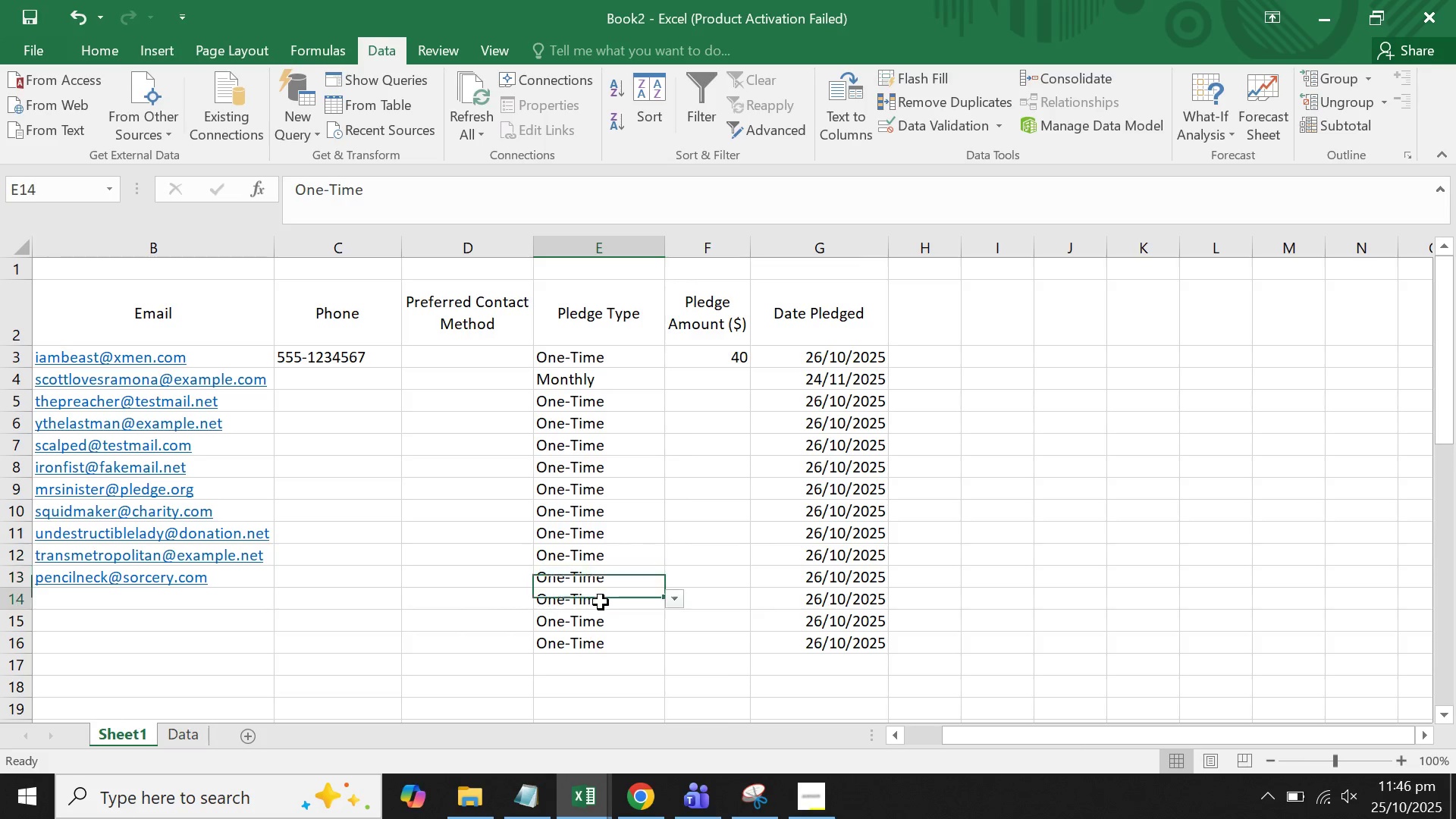 
left_click([601, 602])
 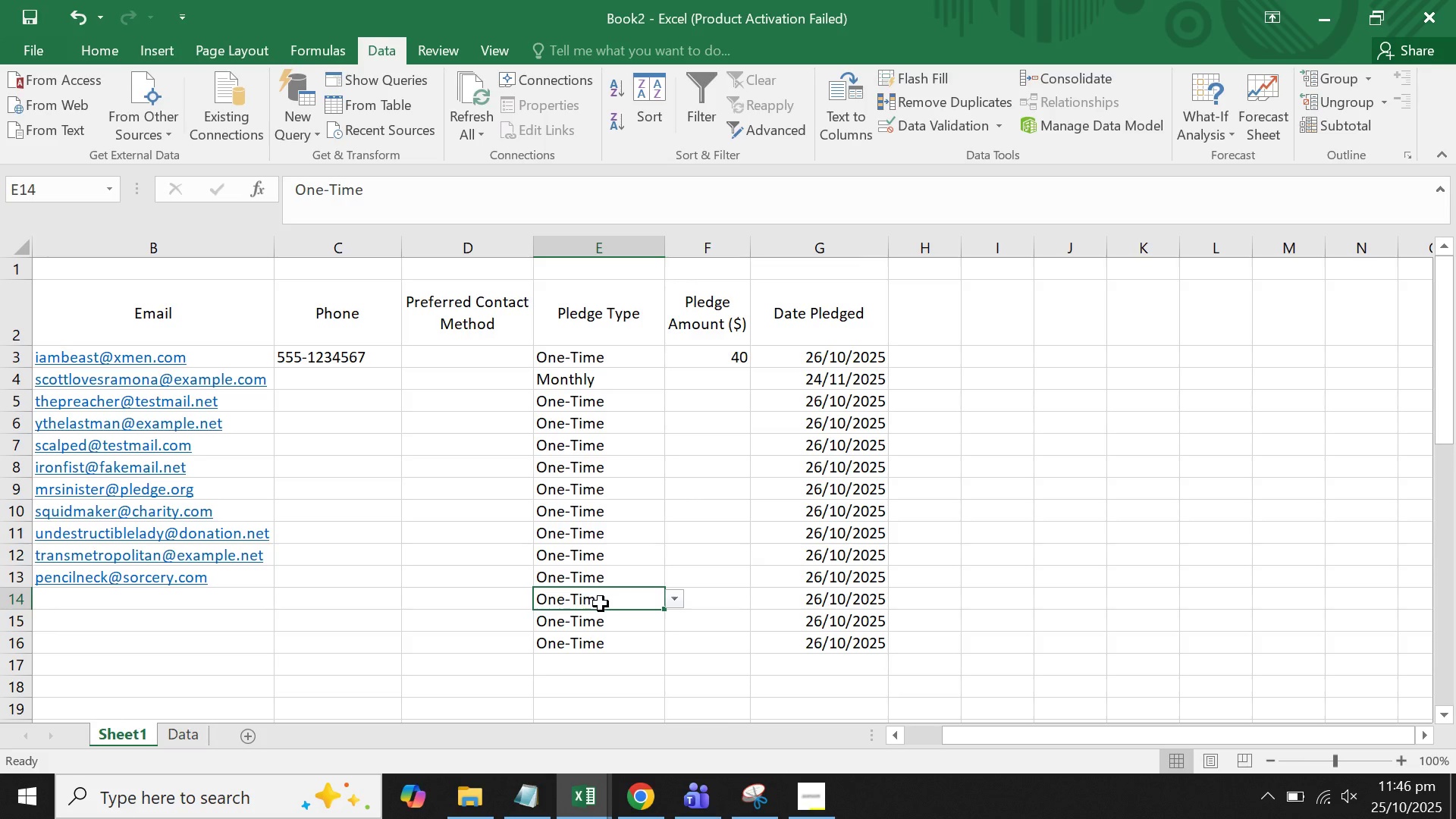 
key(Backspace)
 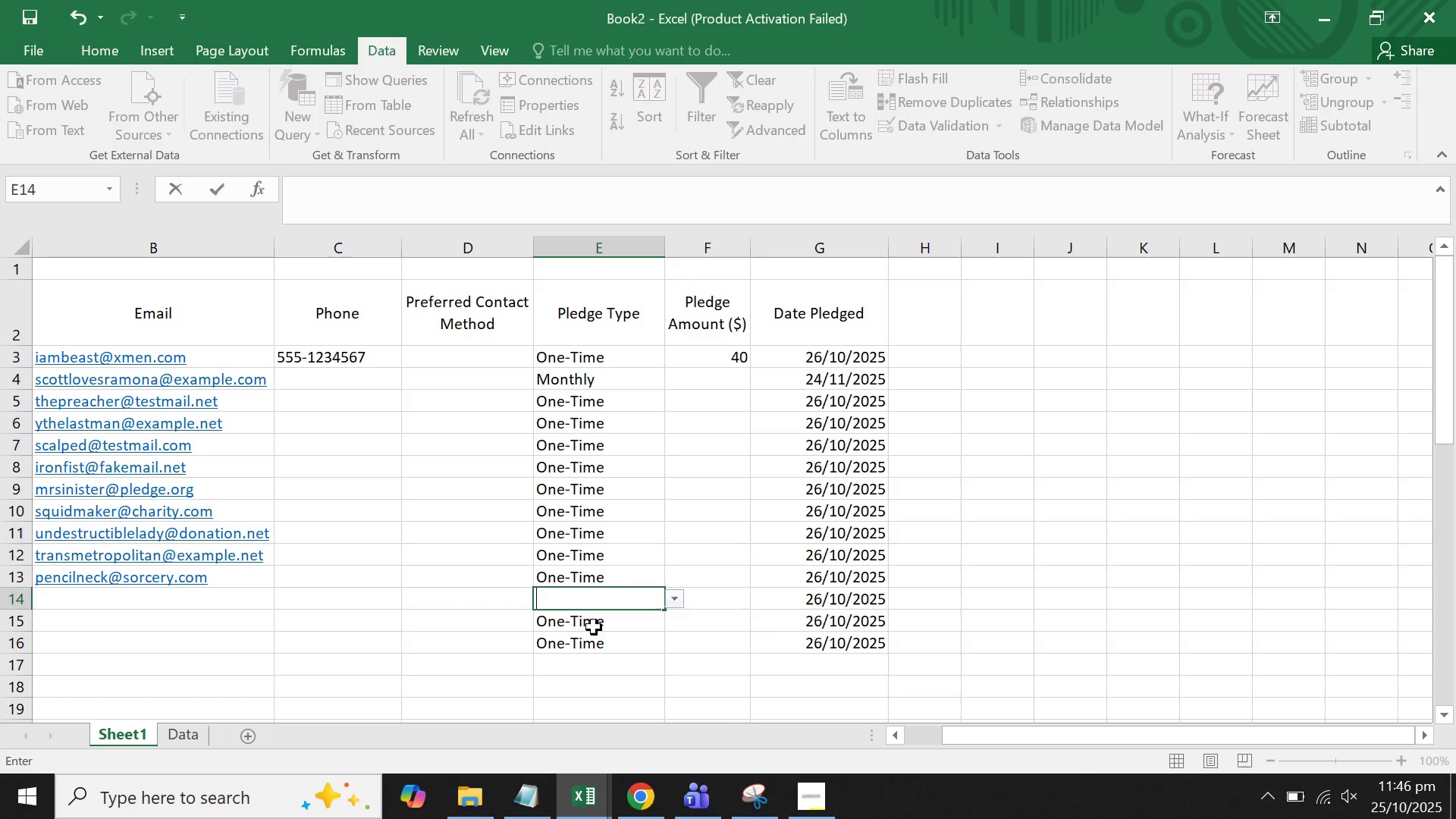 
left_click([594, 627])
 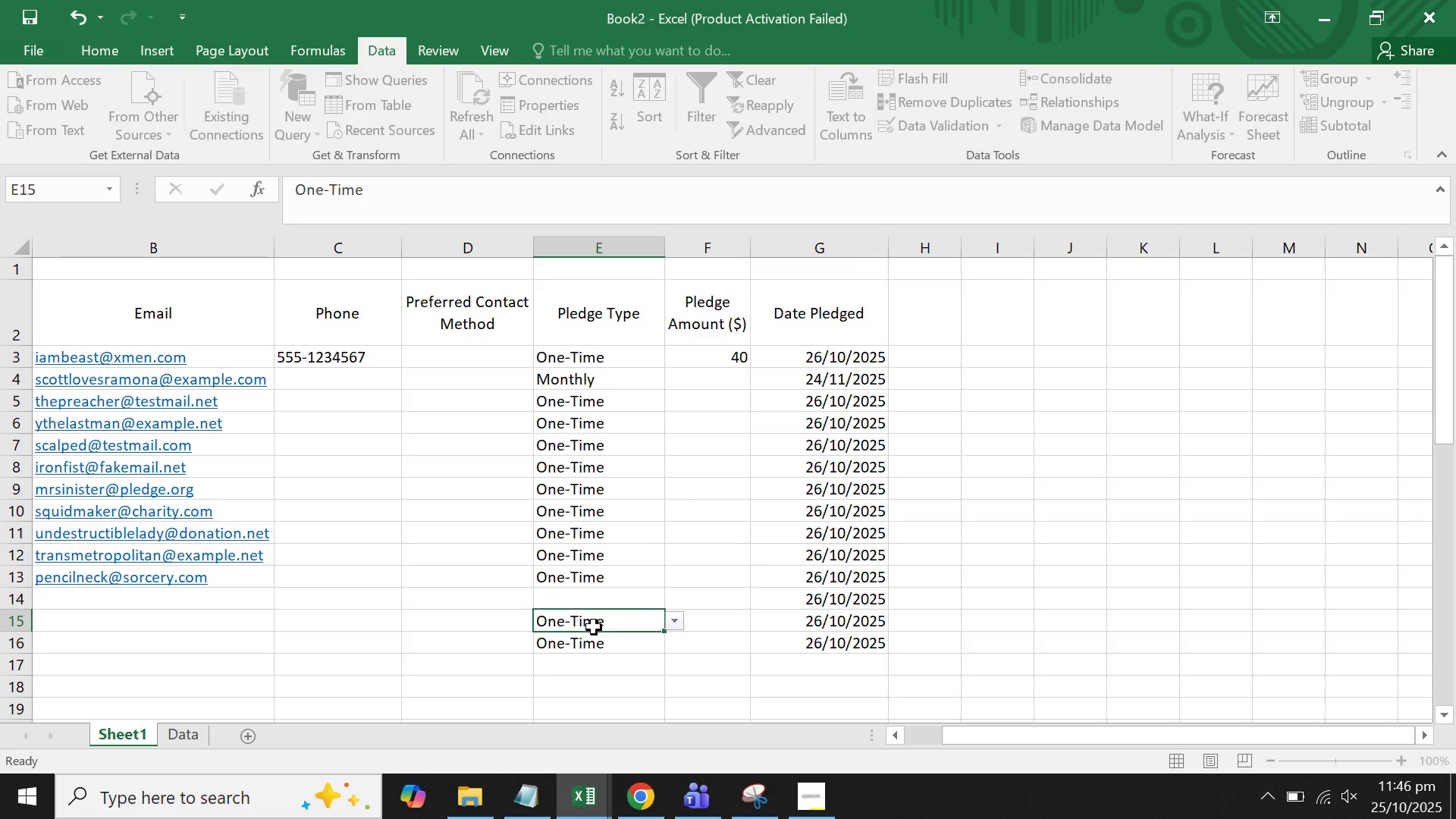 
key(Backspace)
 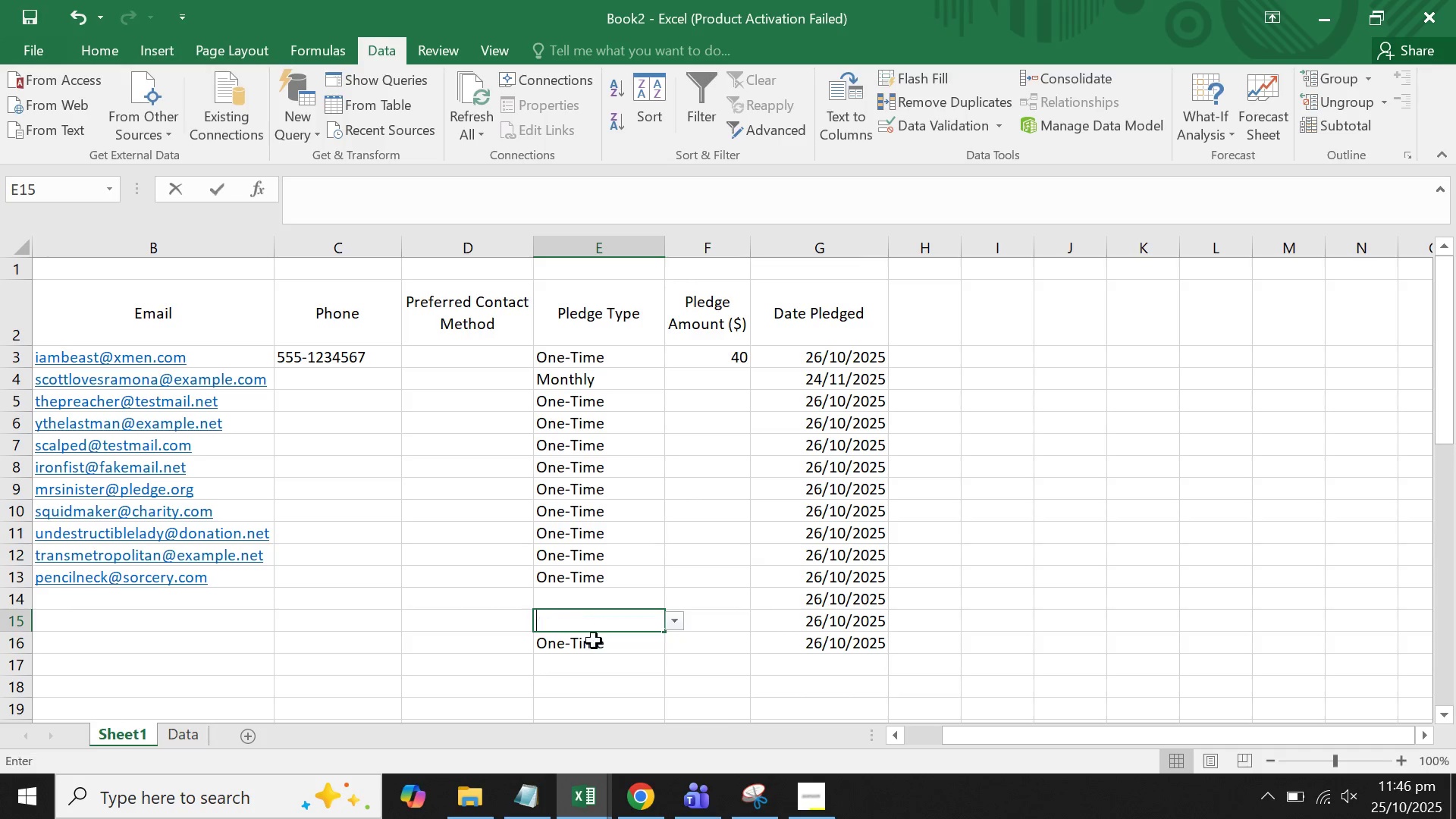 
double_click([594, 641])
 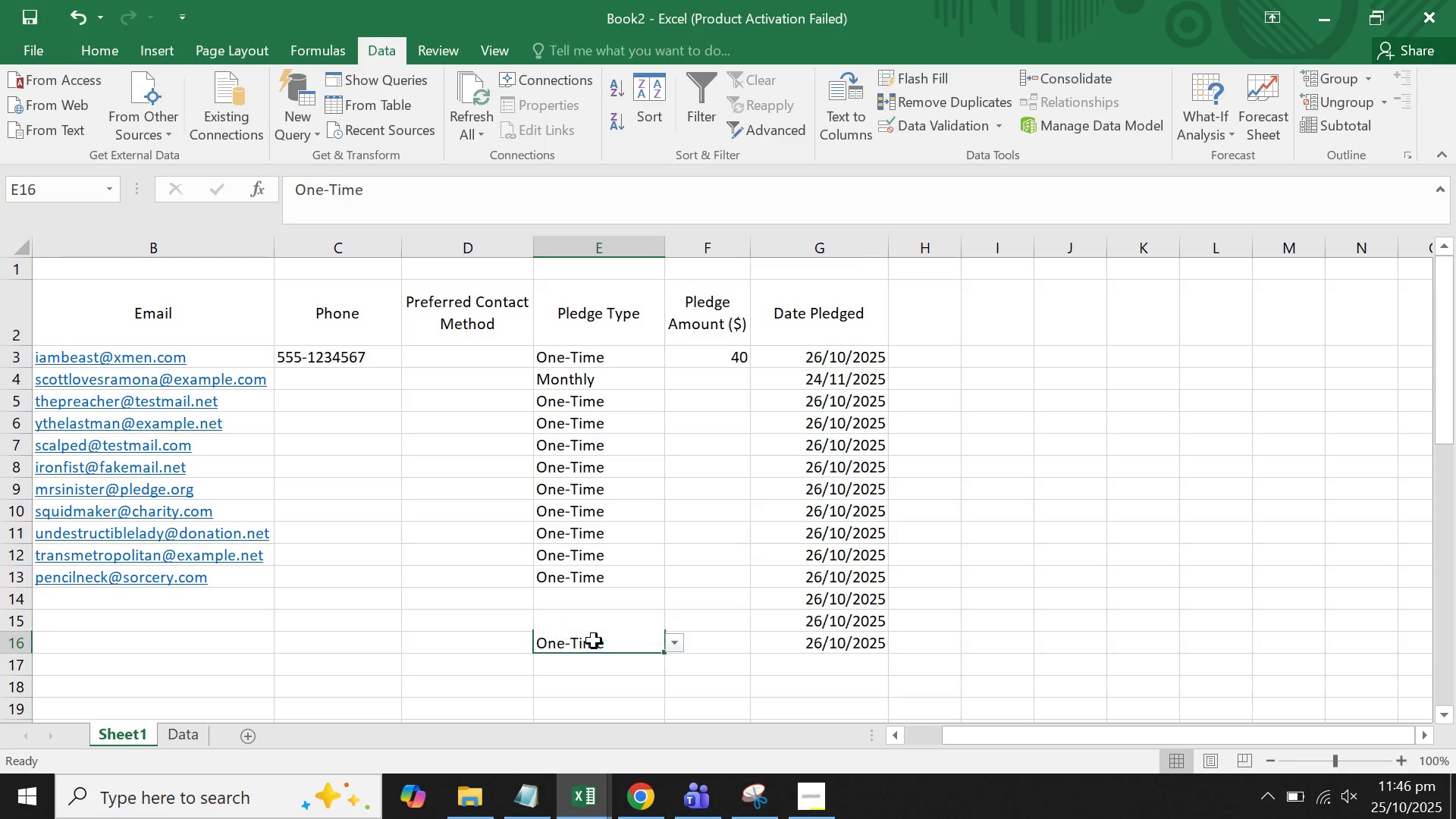 
key(Backspace)
 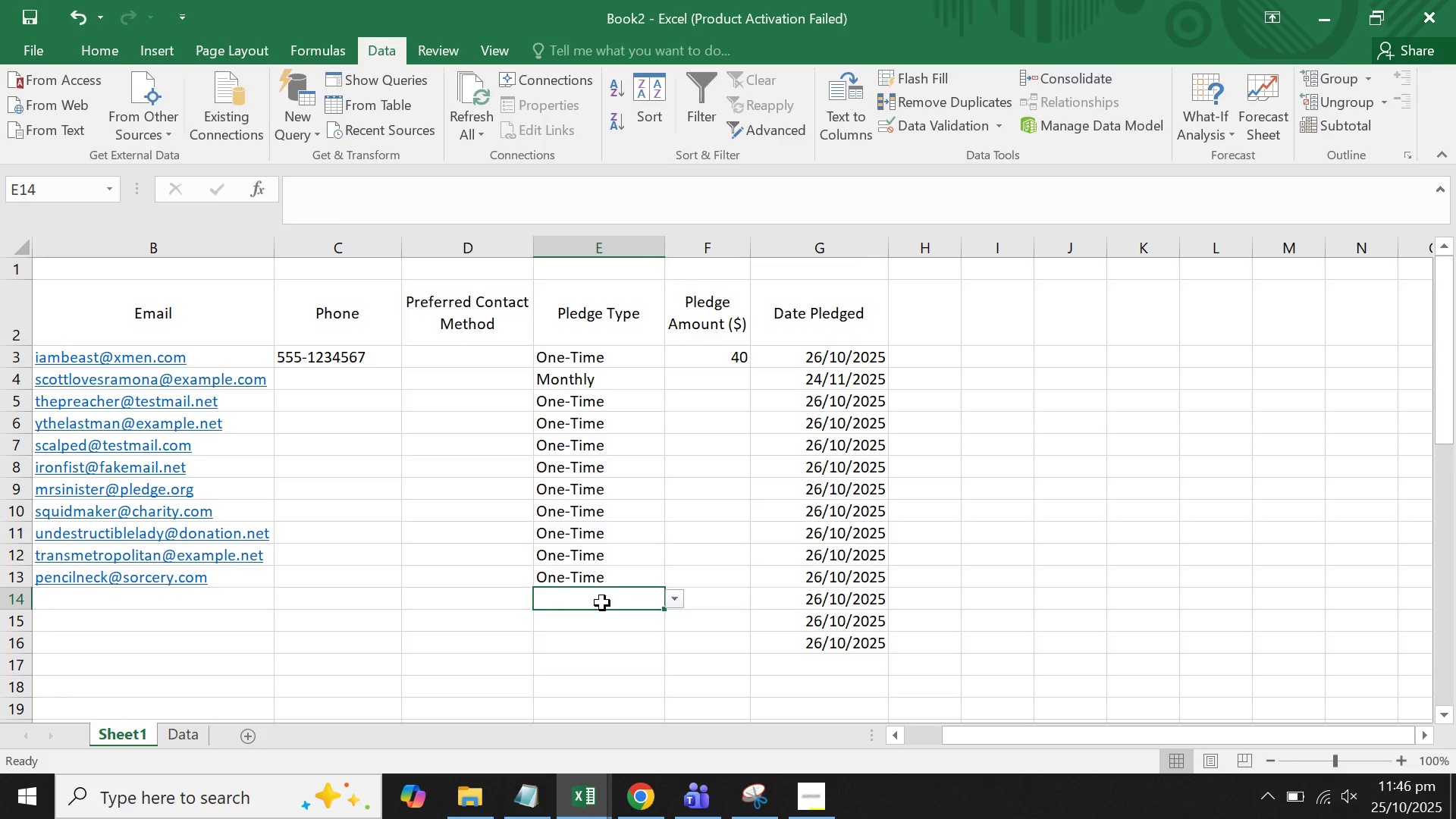 
key(Control+C)
 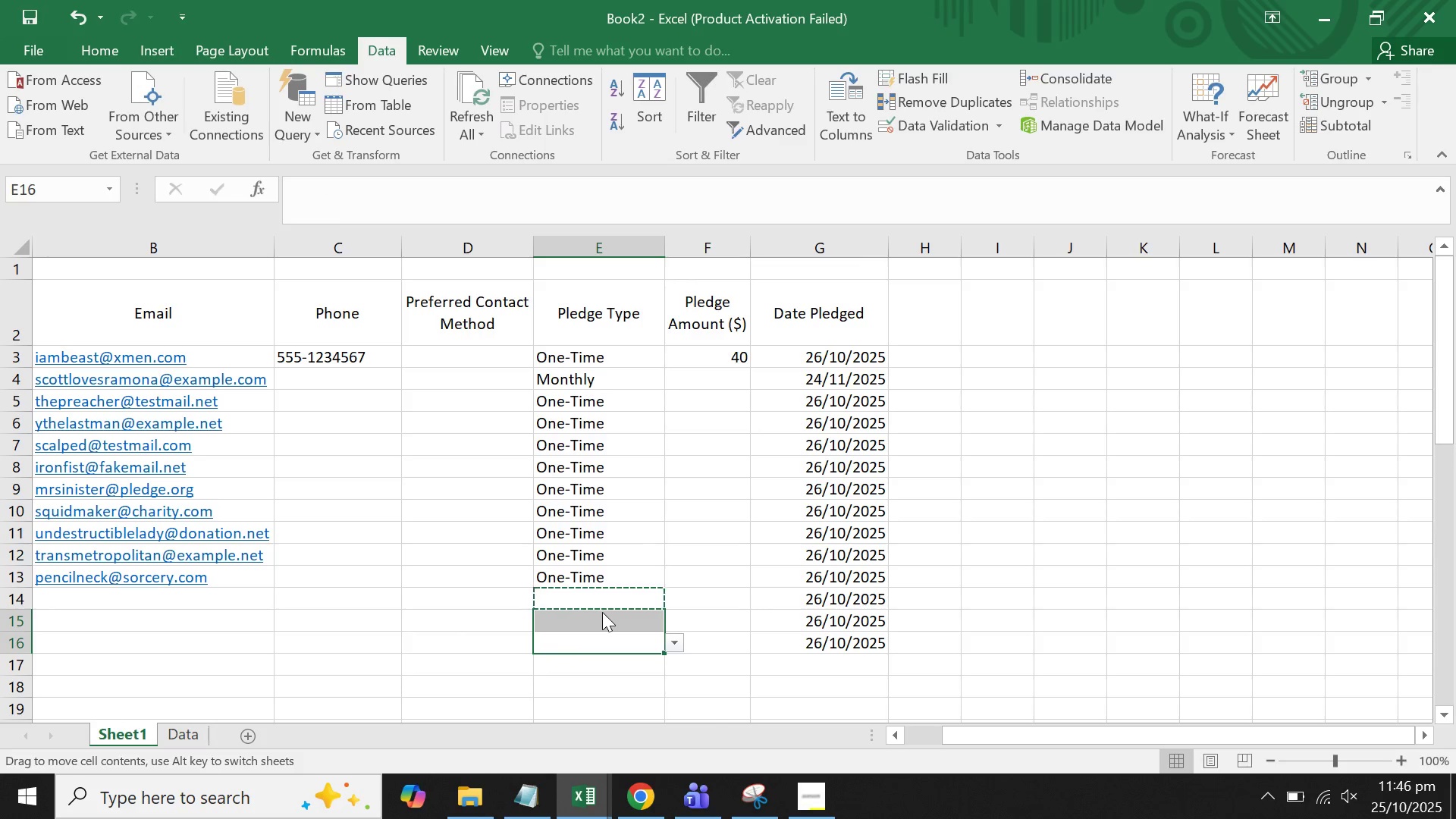 
left_click_drag(start_coordinate=[602, 615], to_coordinate=[612, 690])
 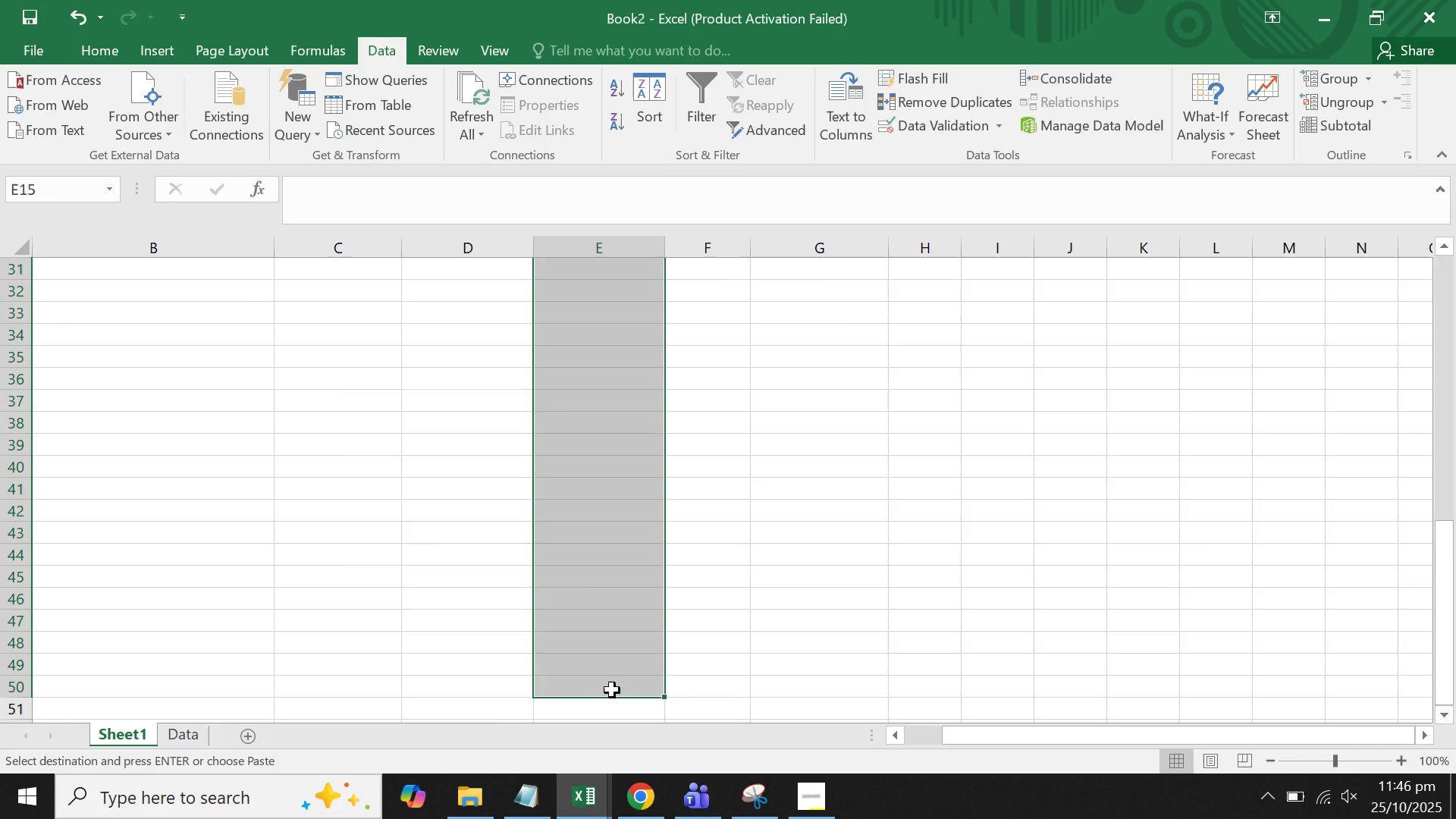 
key(Control+V)
 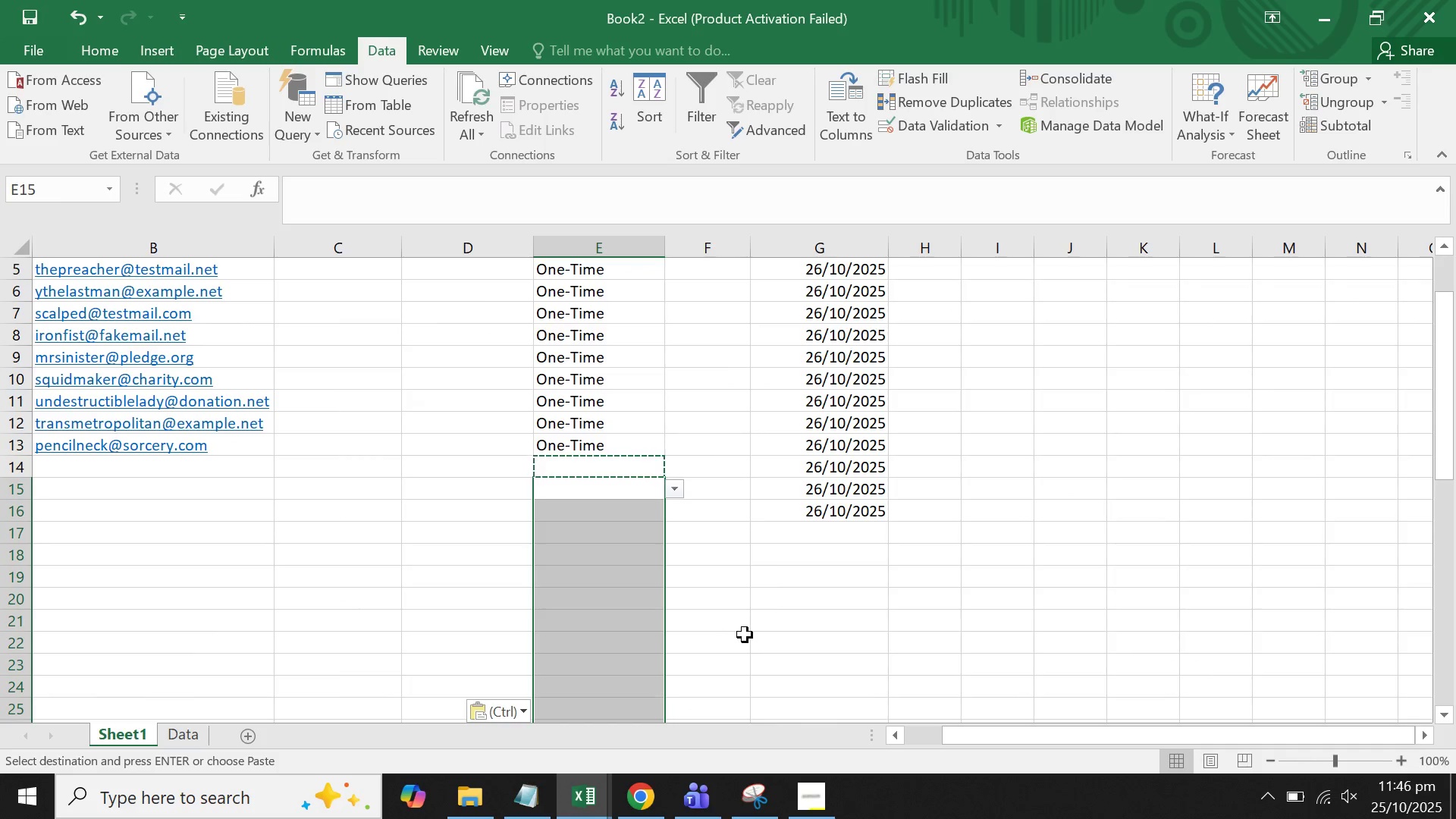 
left_click([745, 635])
 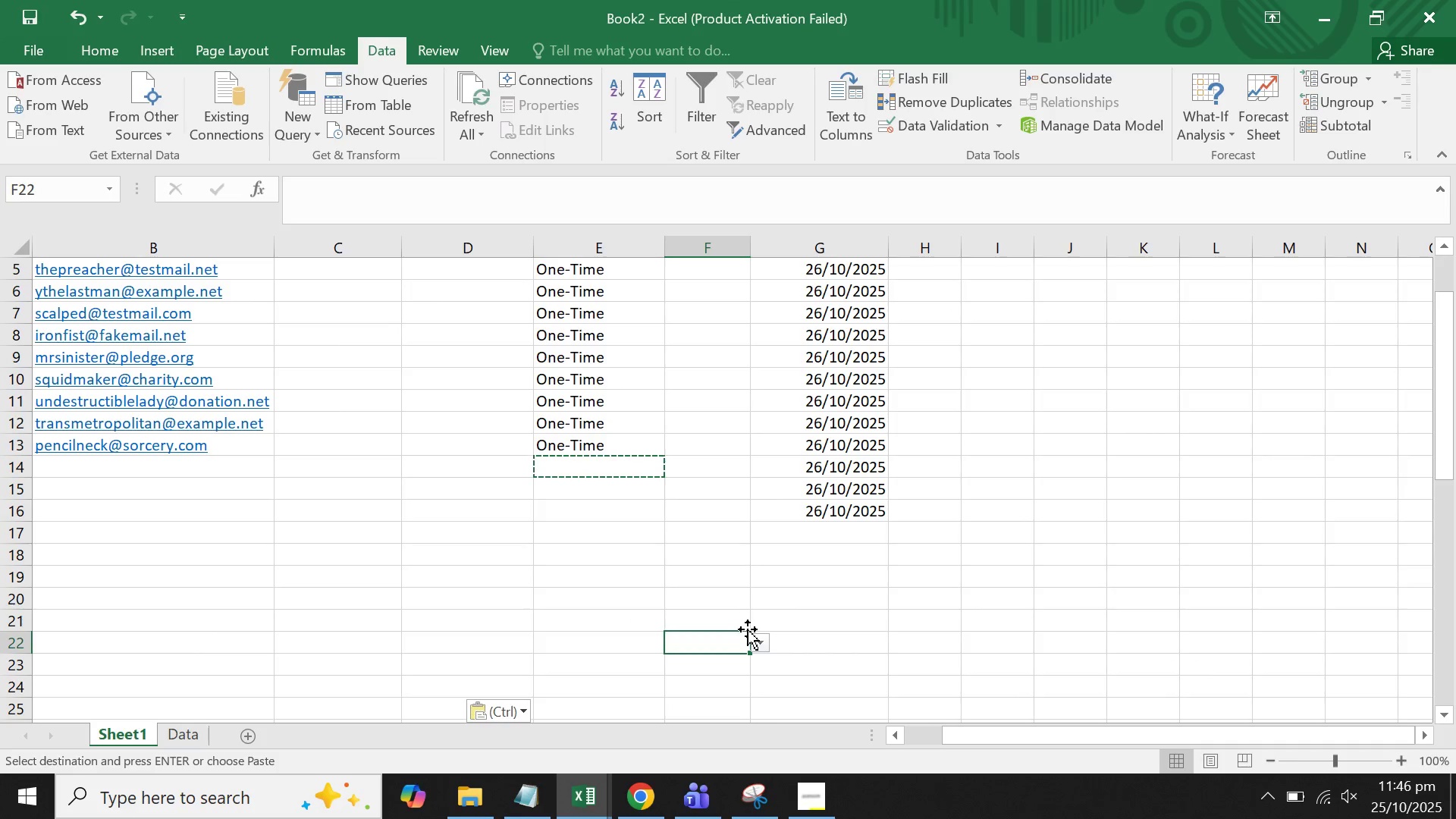 
scroll: coordinate [748, 628], scroll_direction: up, amount: 2.0
 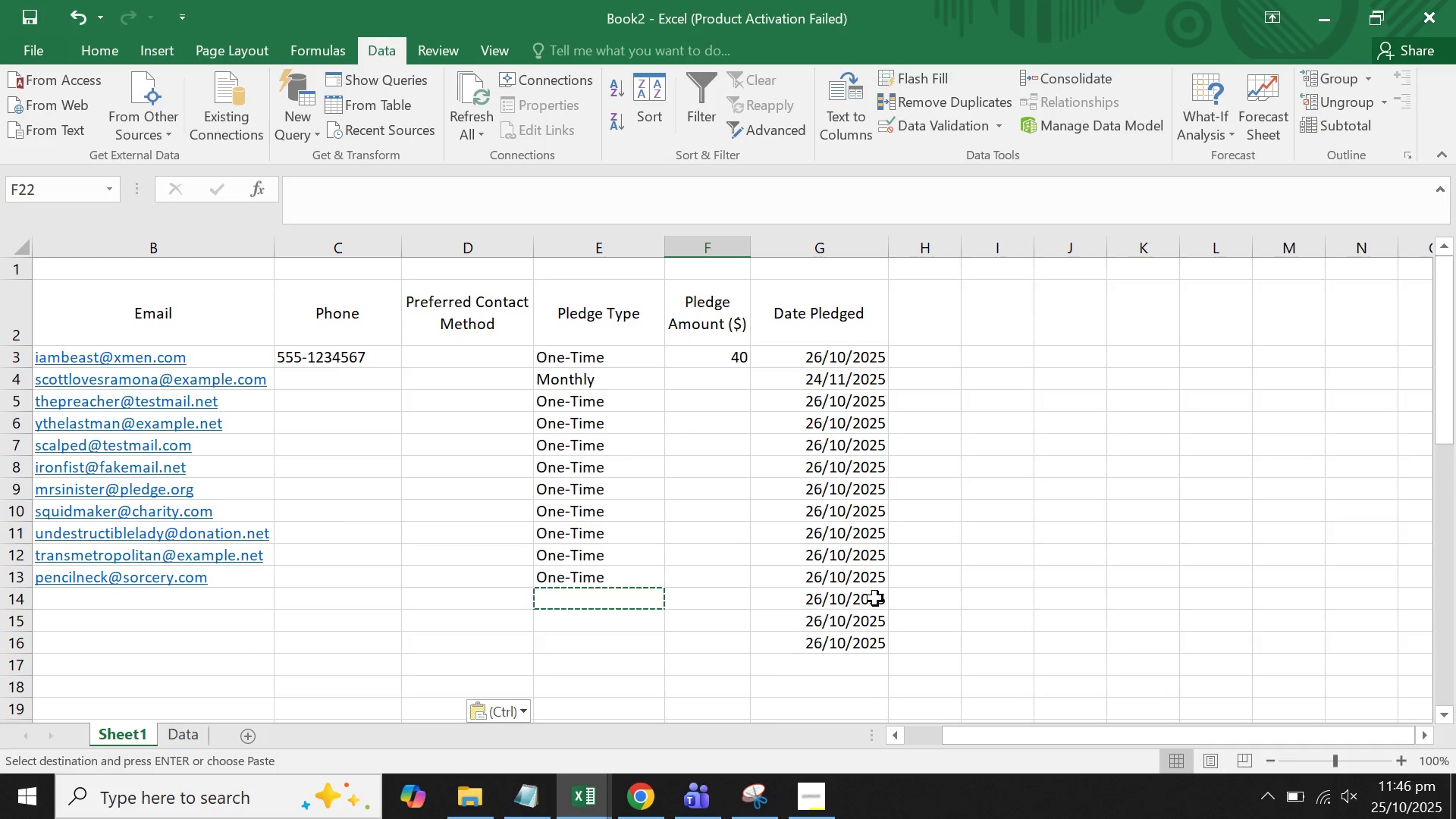 
left_click([869, 601])
 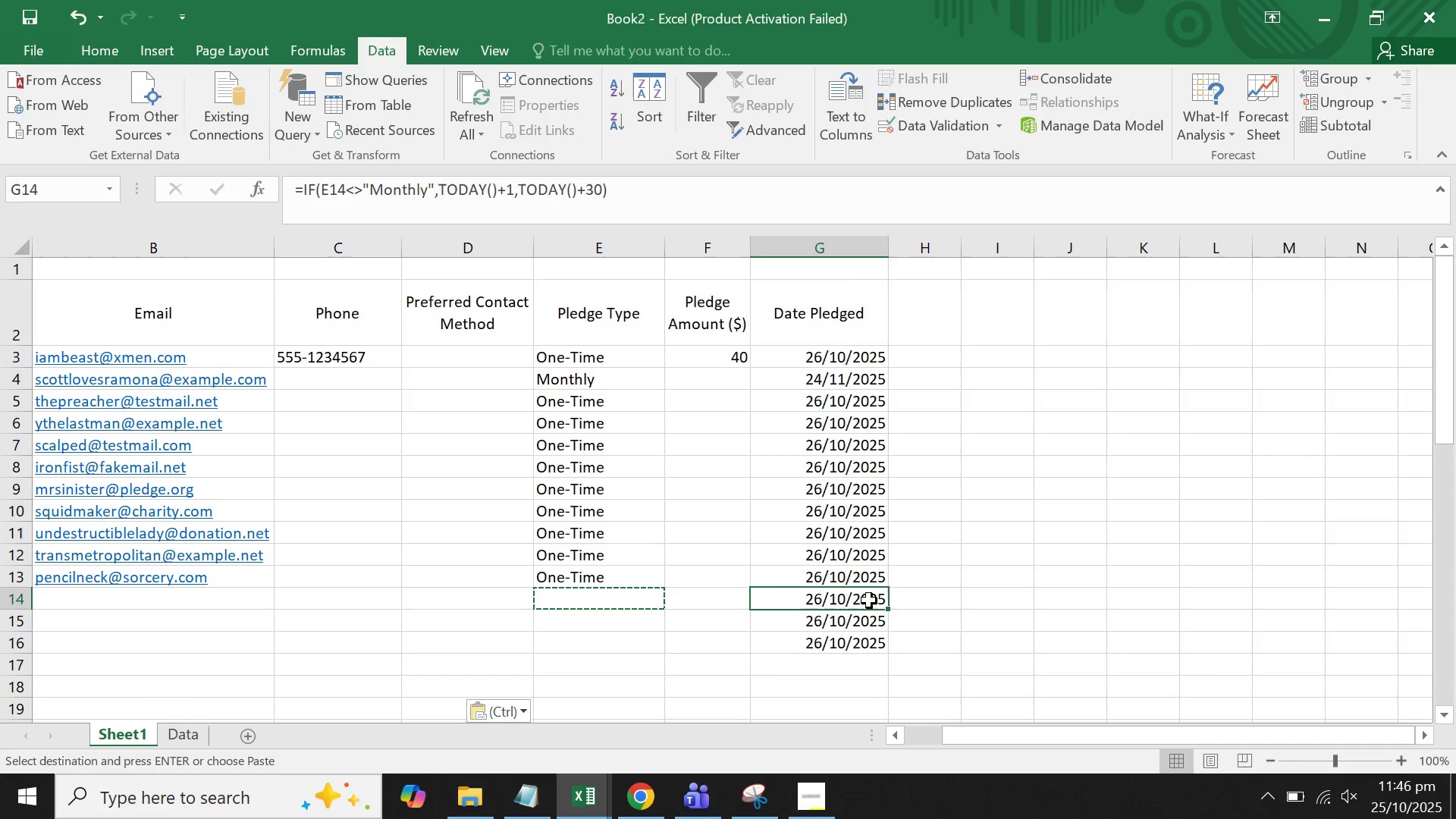 
key(Backspace)
 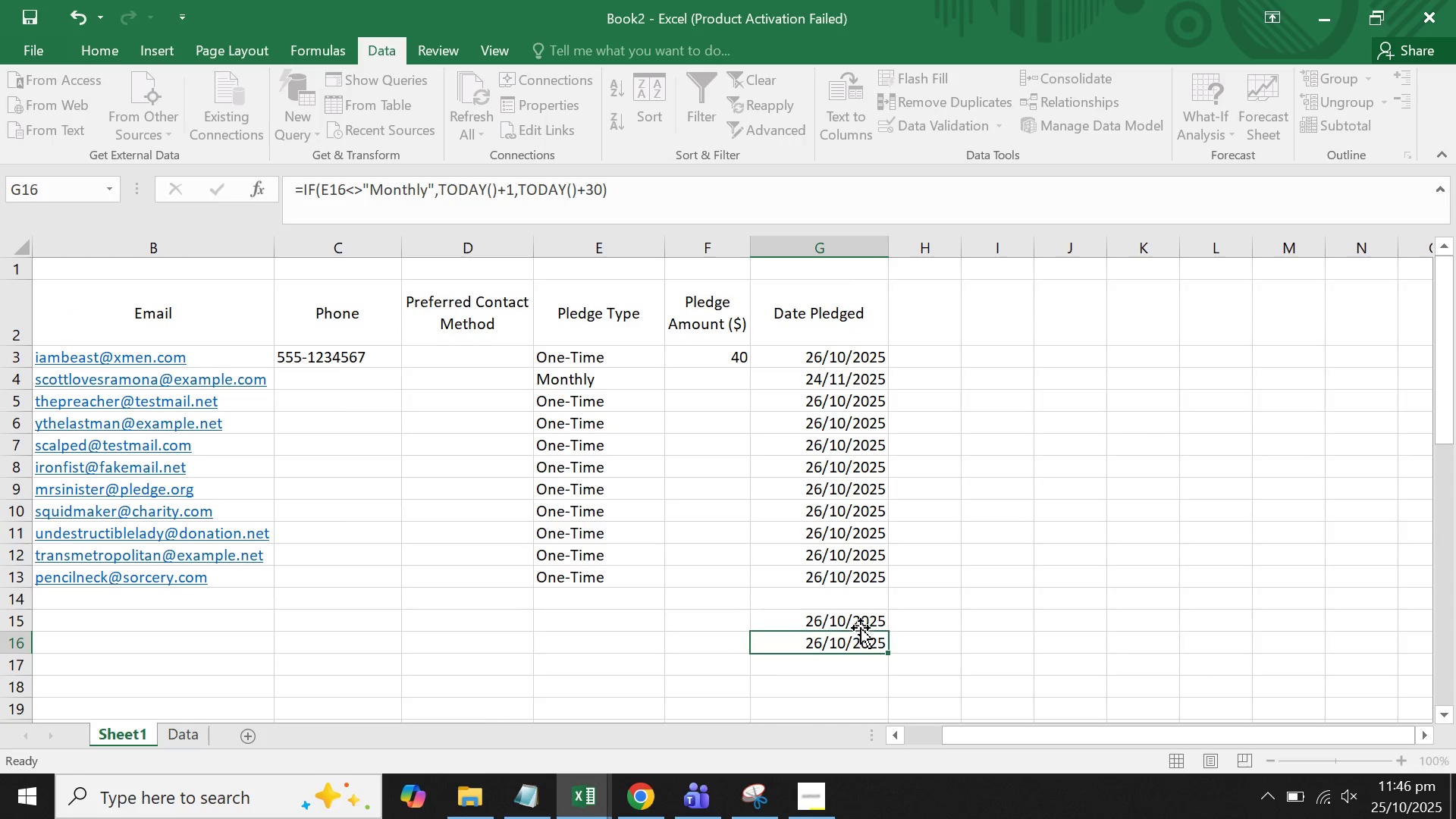 
double_click([861, 625])
 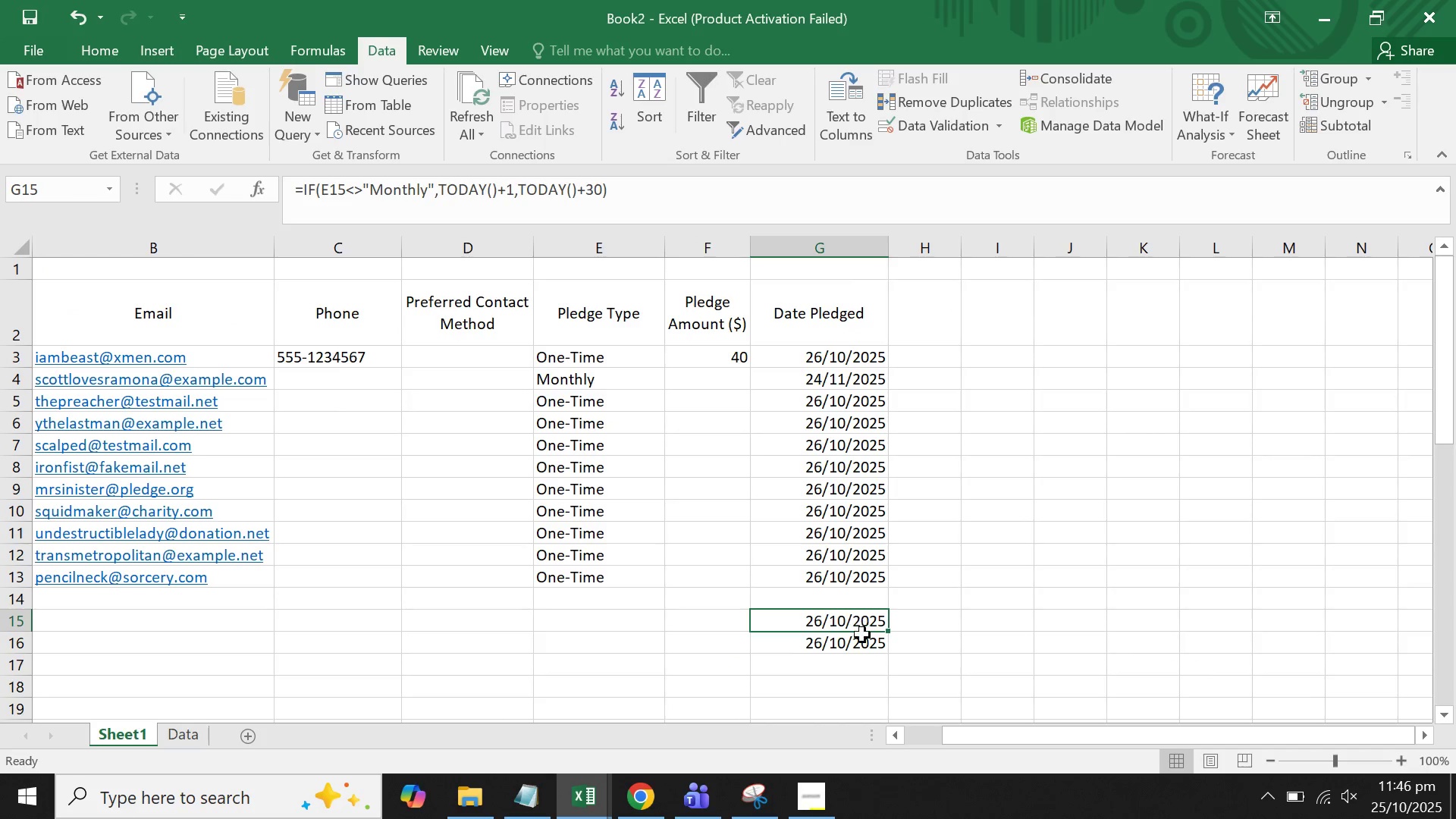 
key(Backspace)
 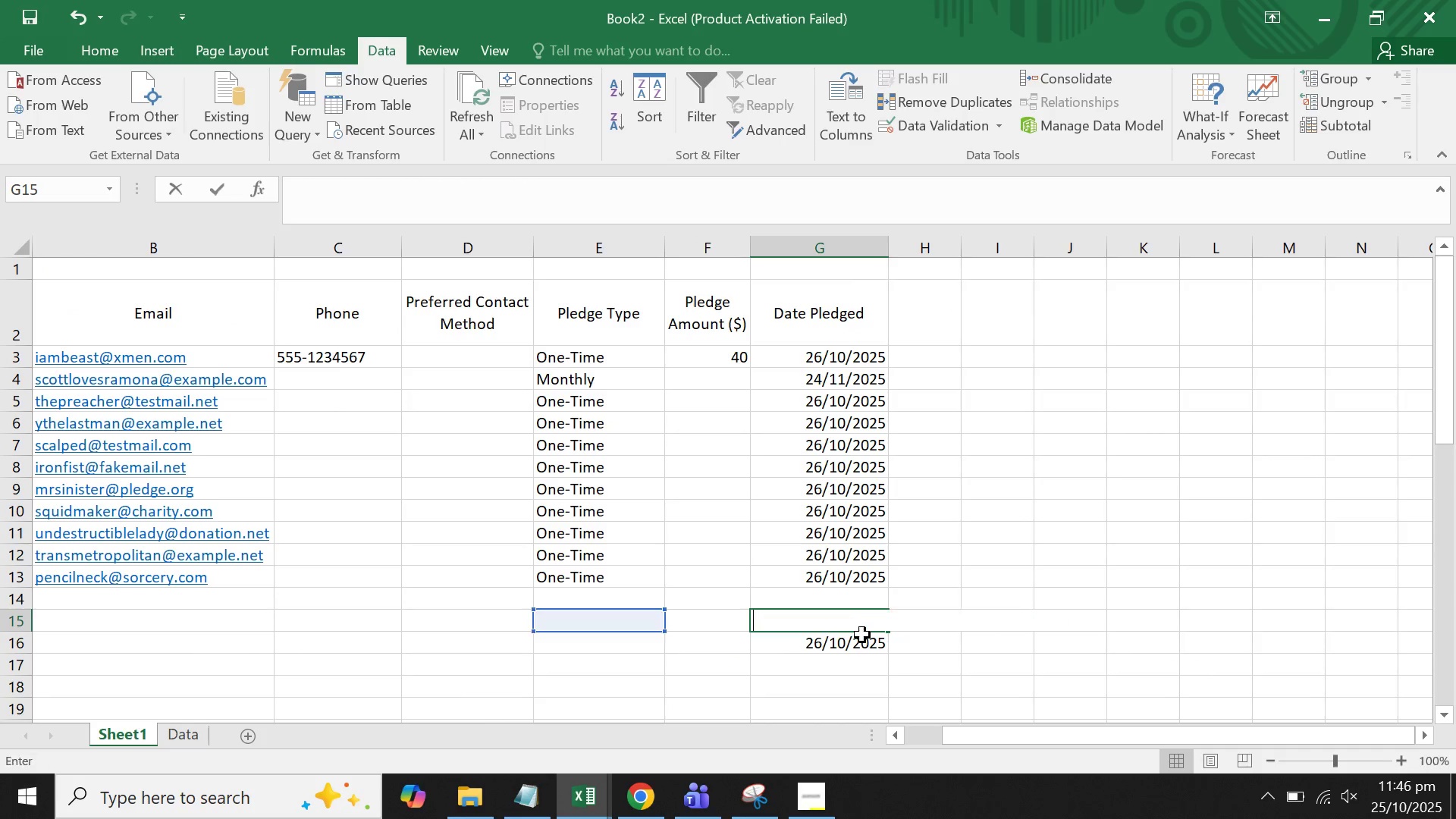 
triple_click([862, 635])
 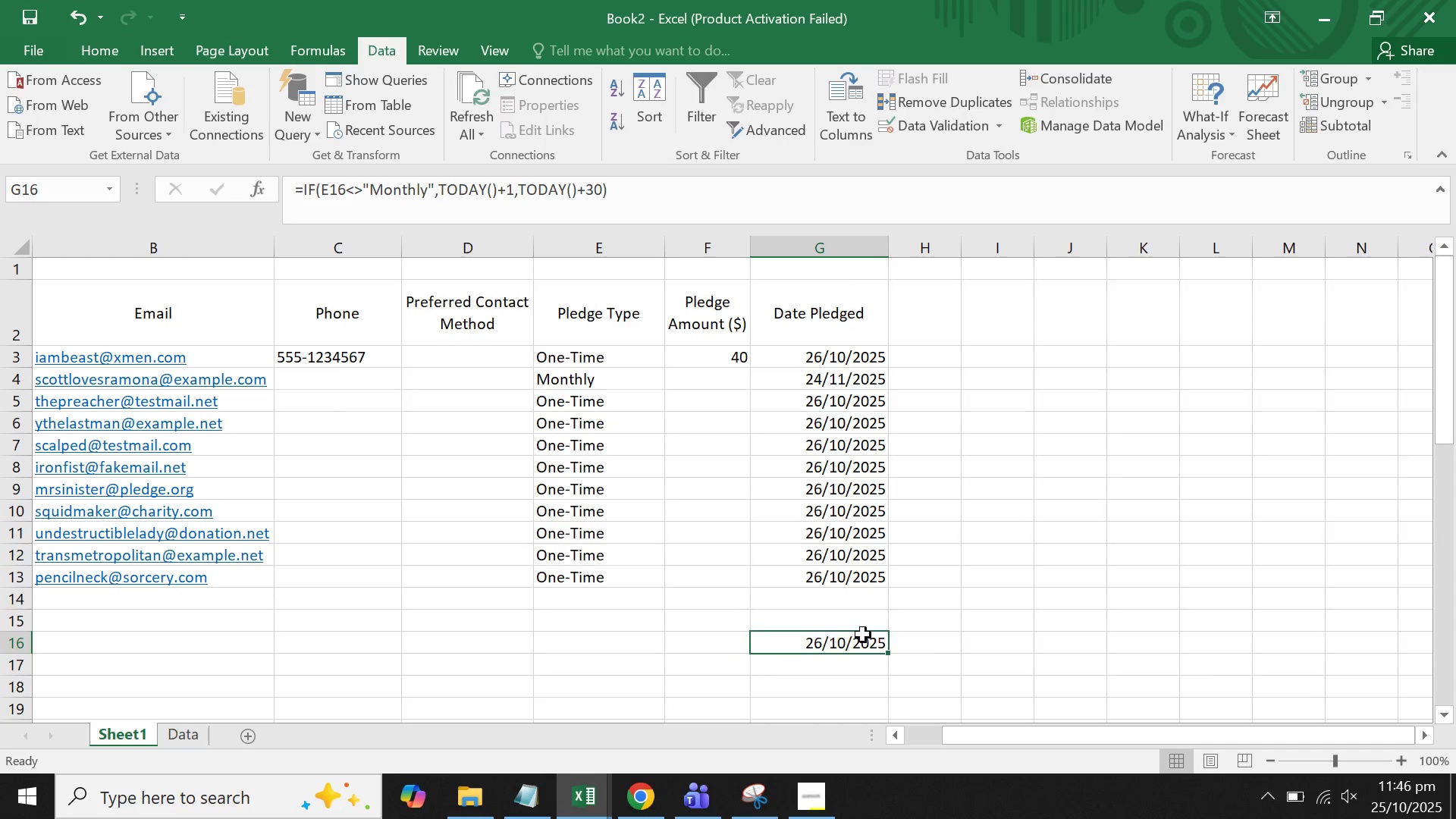 
key(Backspace)
 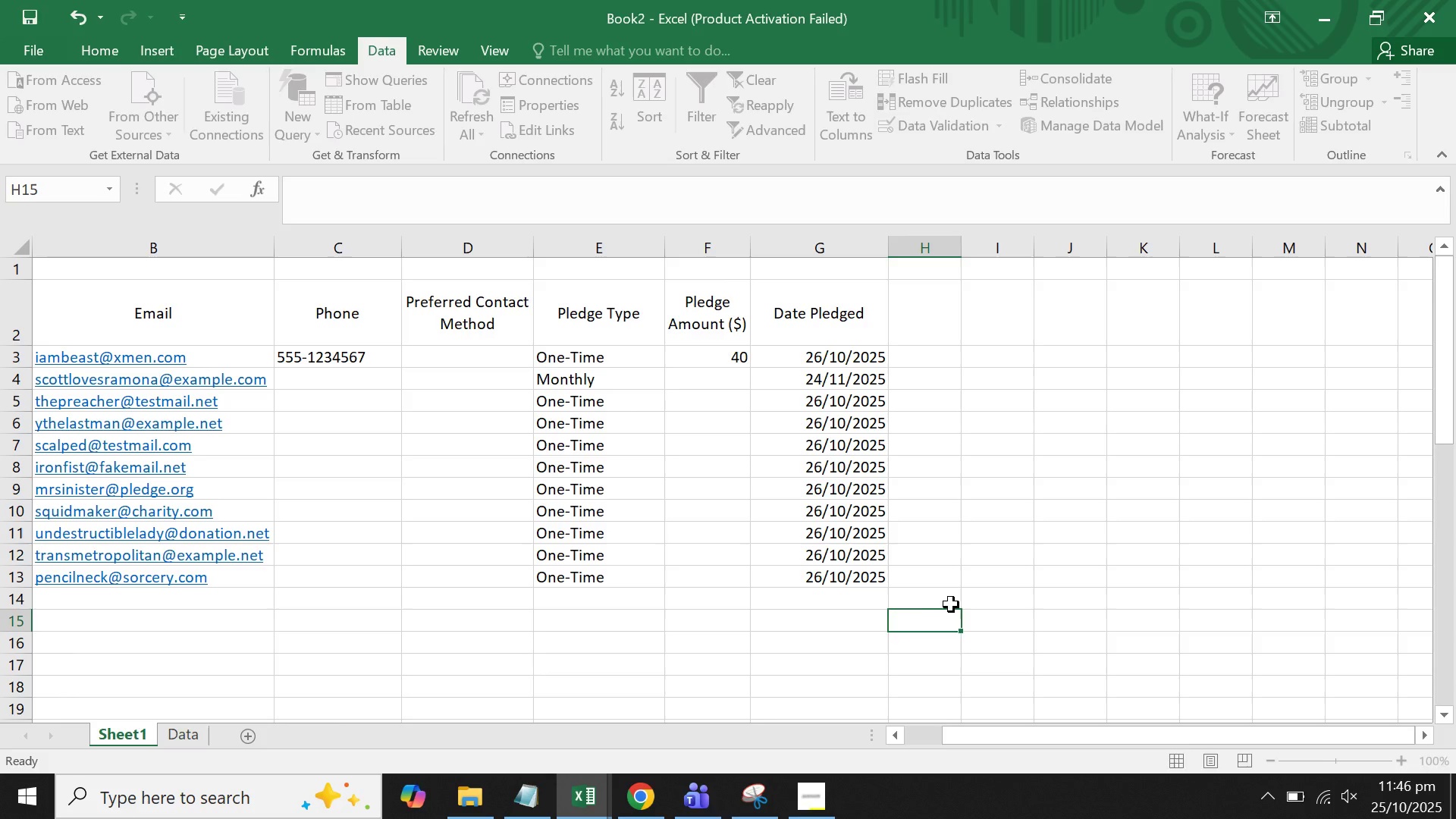 
double_click([952, 604])
 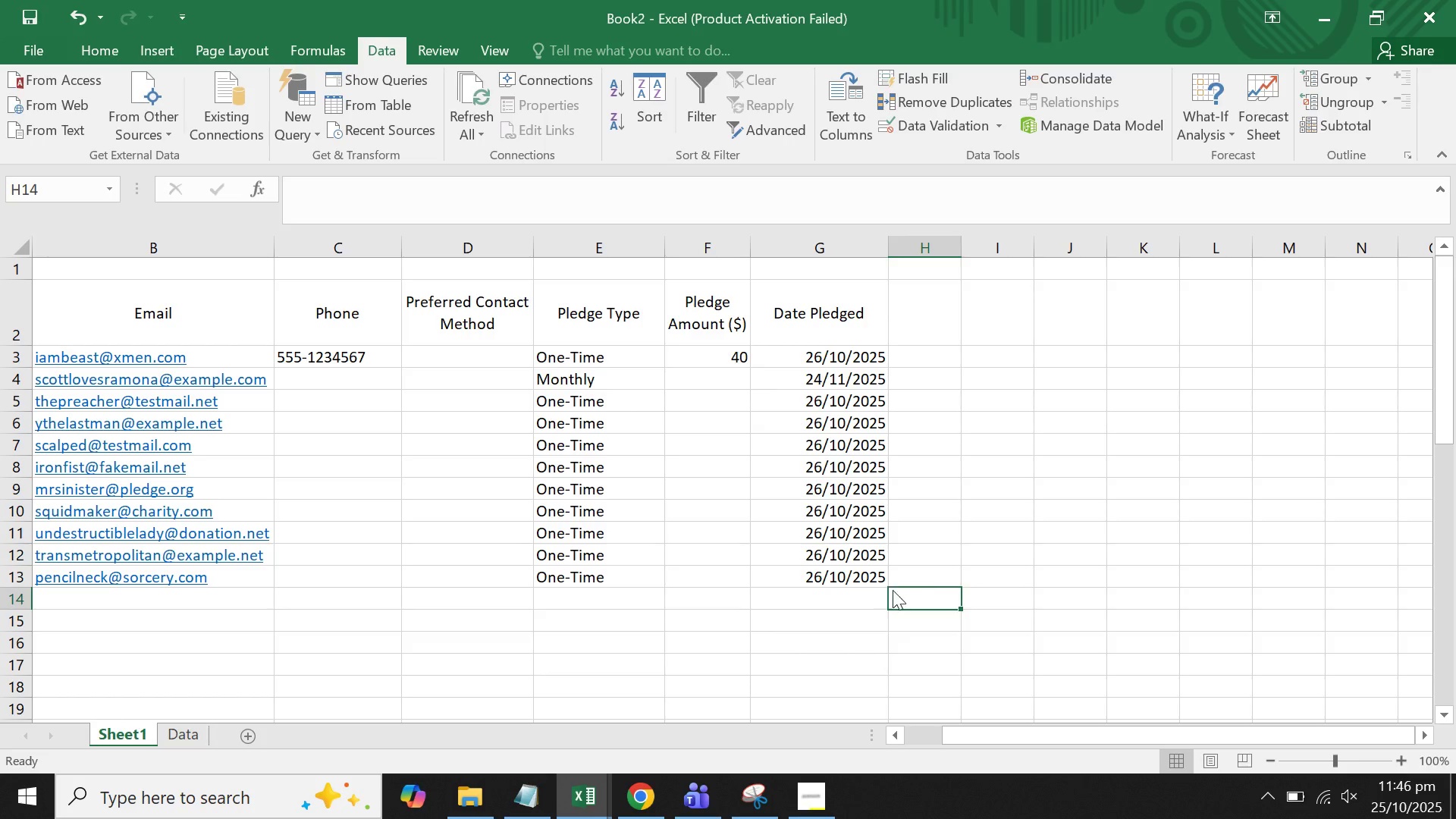 
triple_click([893, 590])
 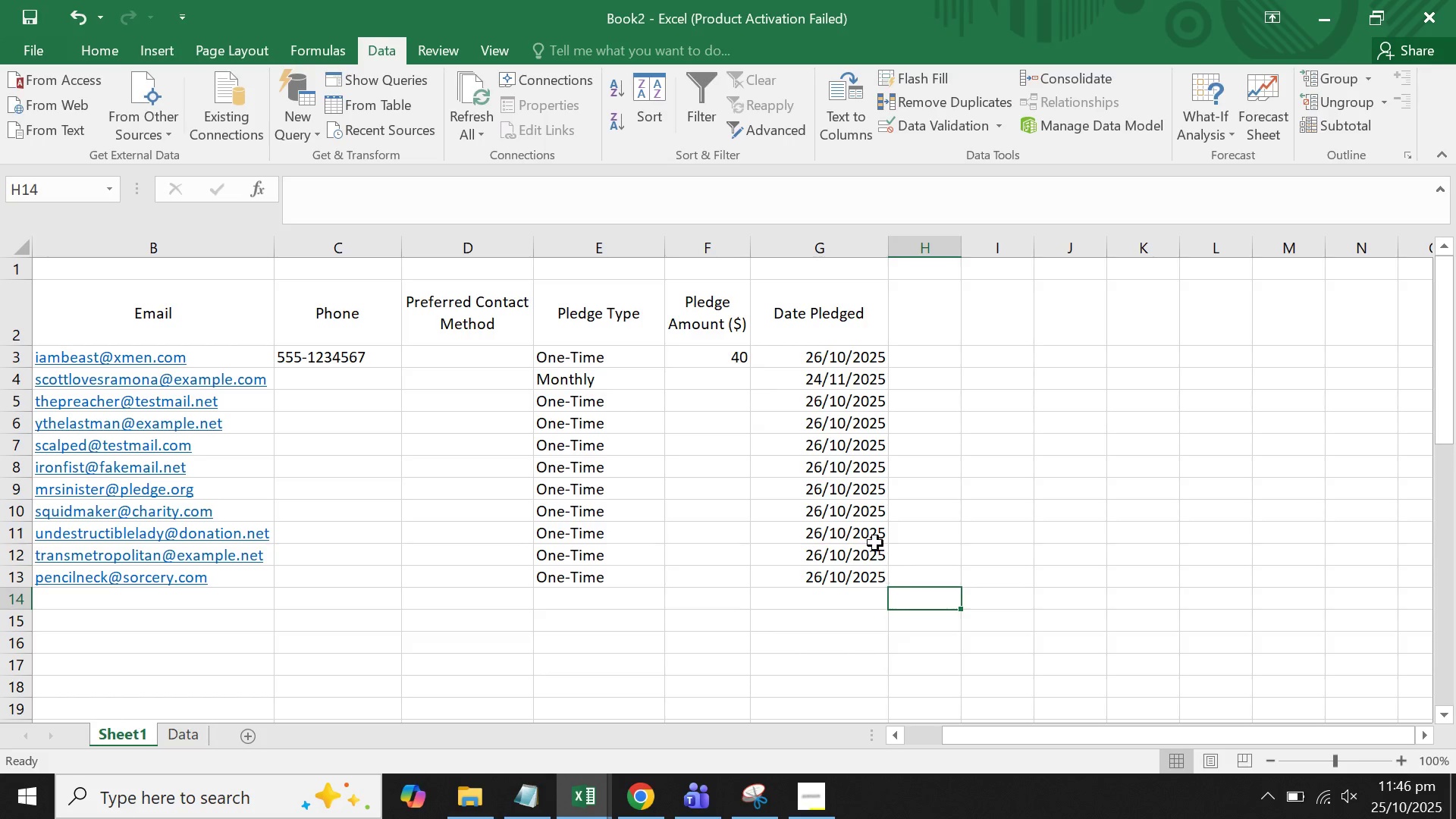 
triple_click([875, 543])
 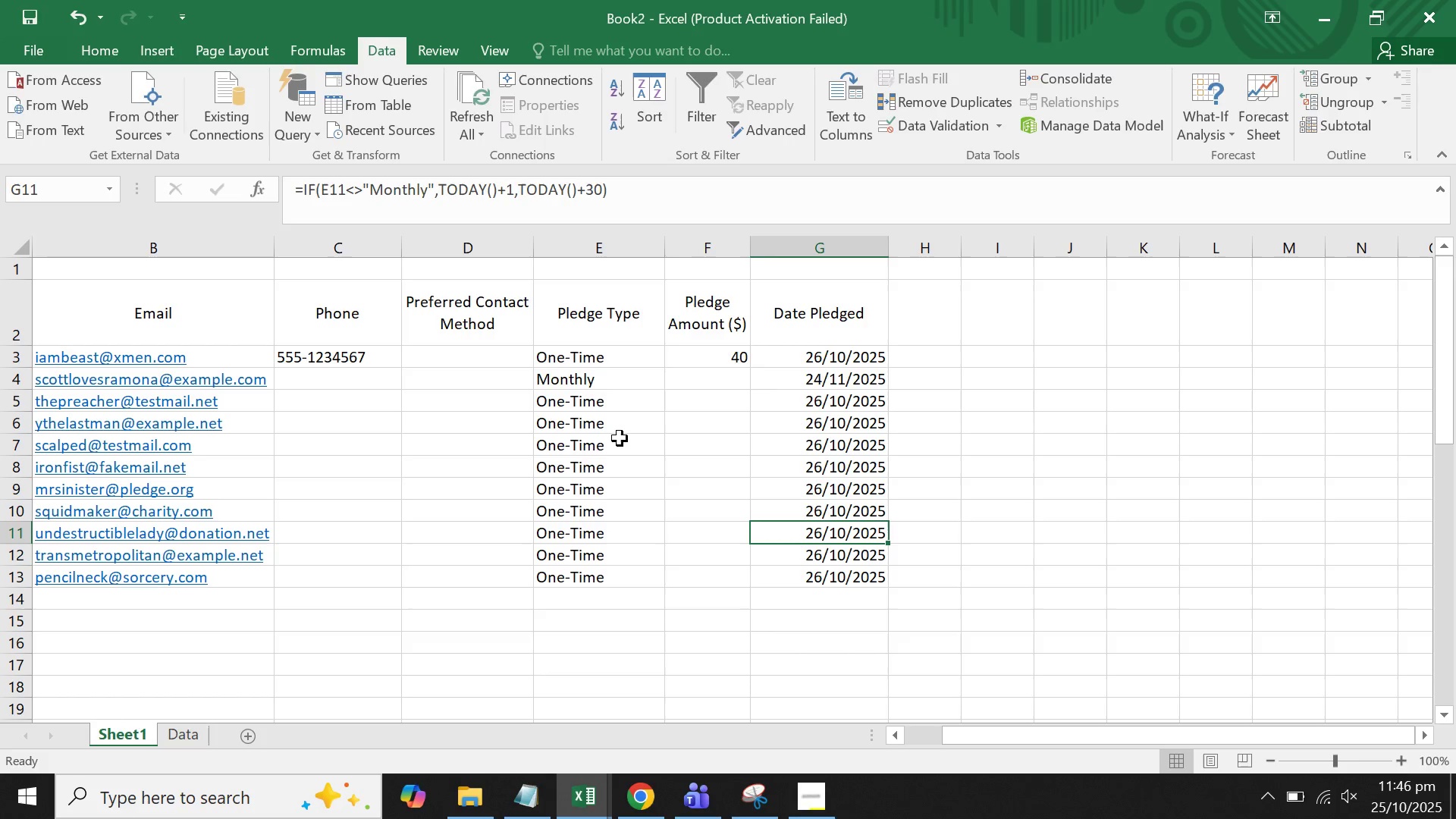 
left_click([673, 448])
 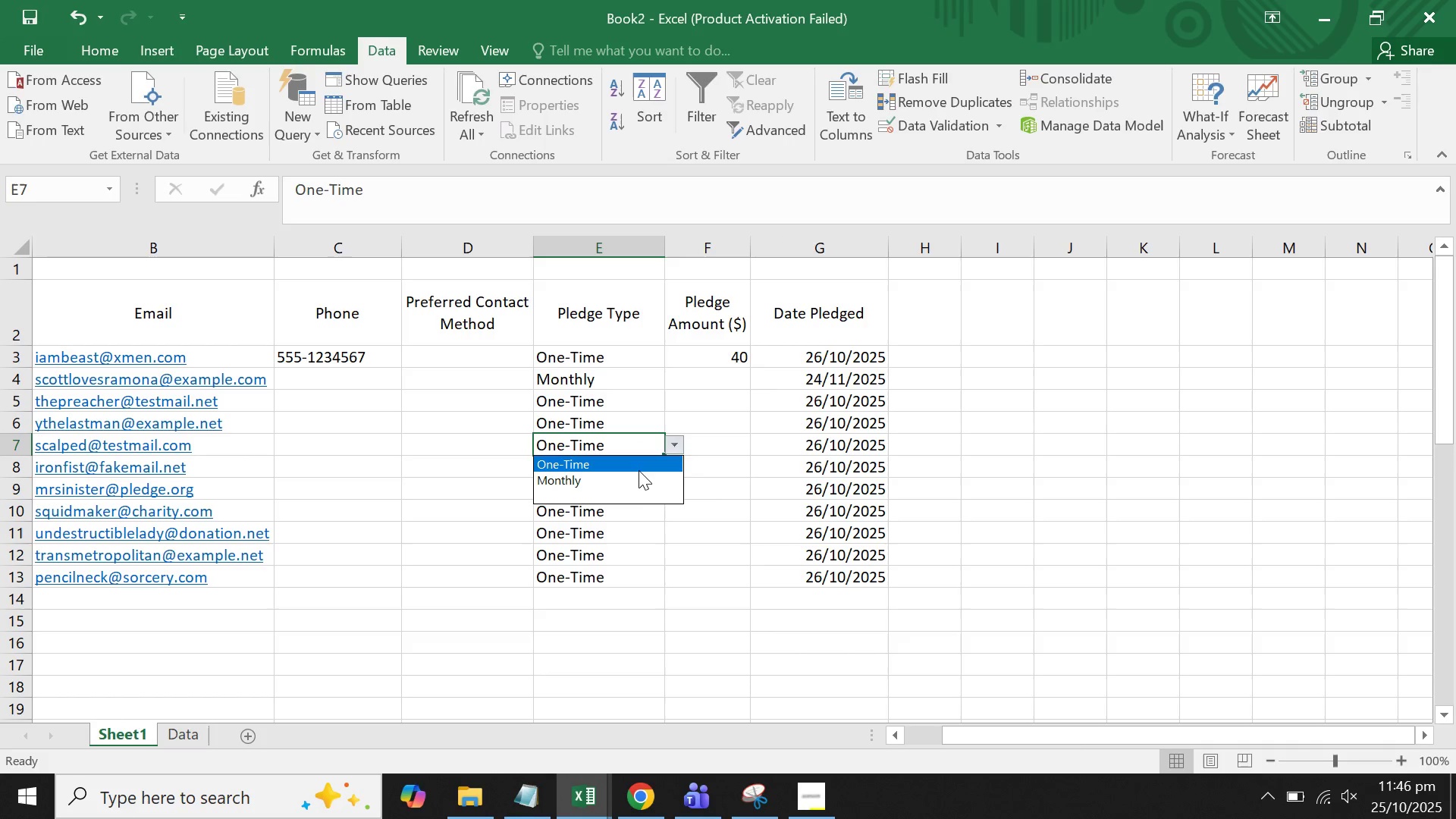 
left_click_drag(start_coordinate=[638, 473], to_coordinate=[635, 479])
 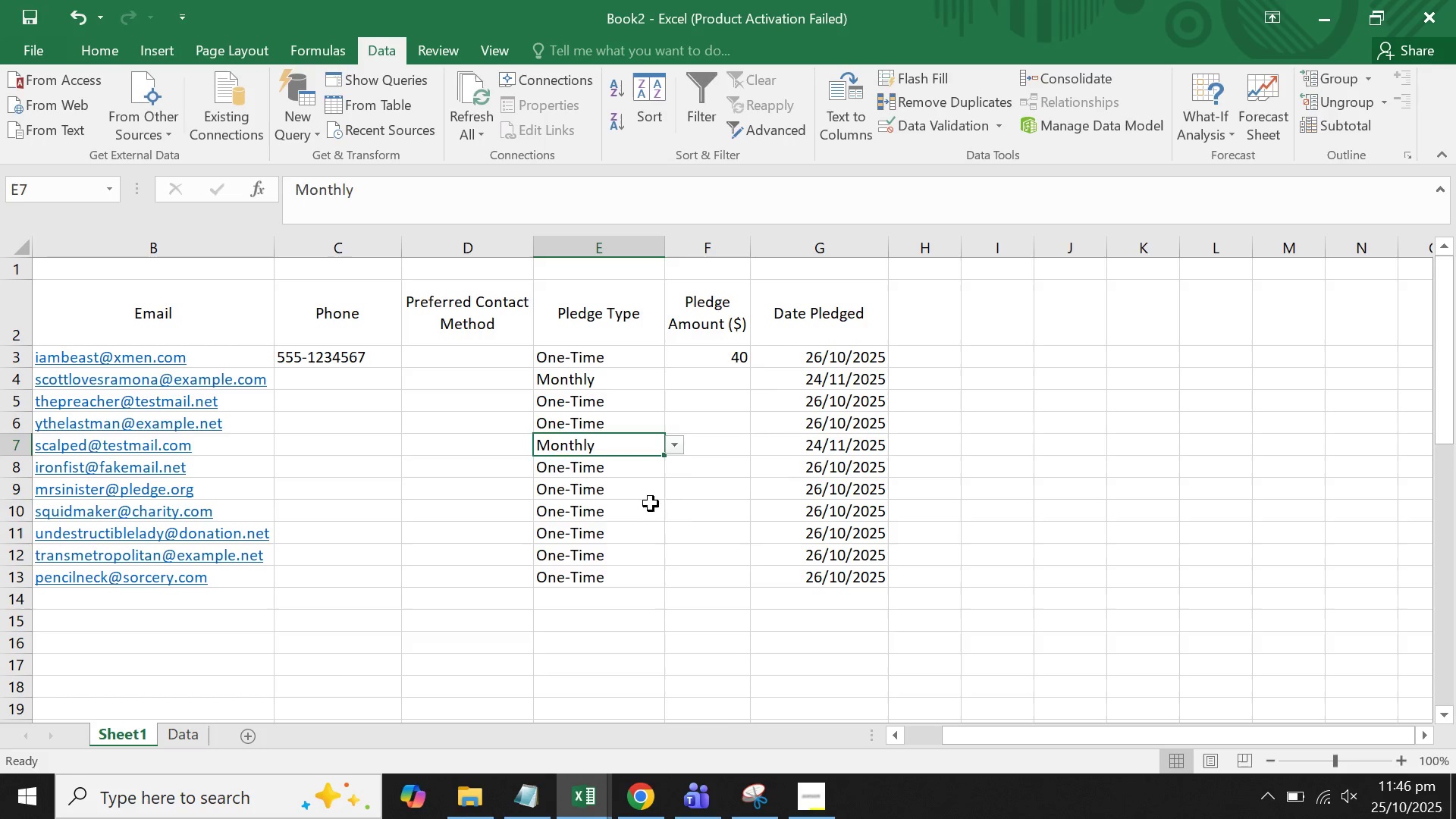 
left_click([651, 504])
 